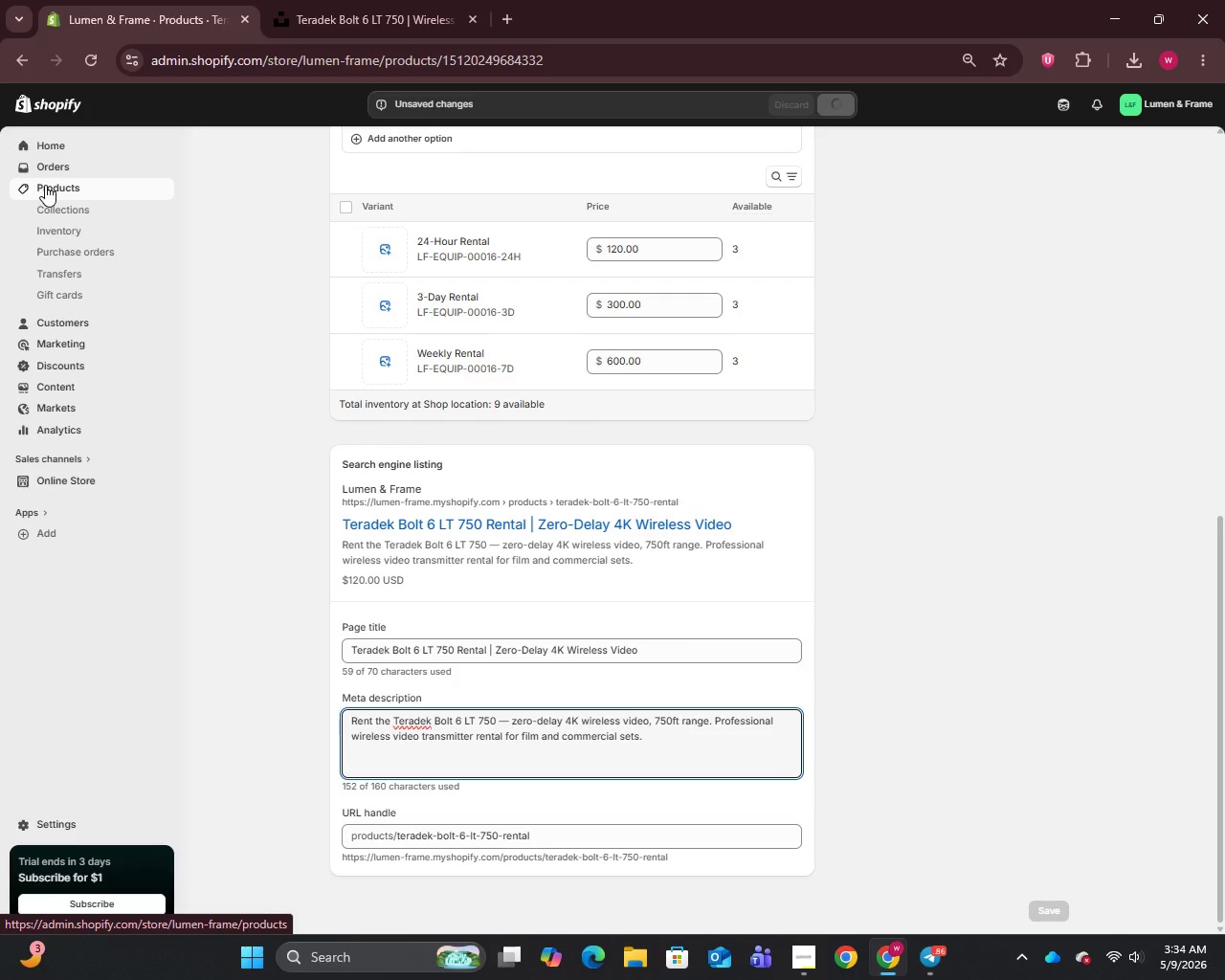 
left_click([45, 185])
 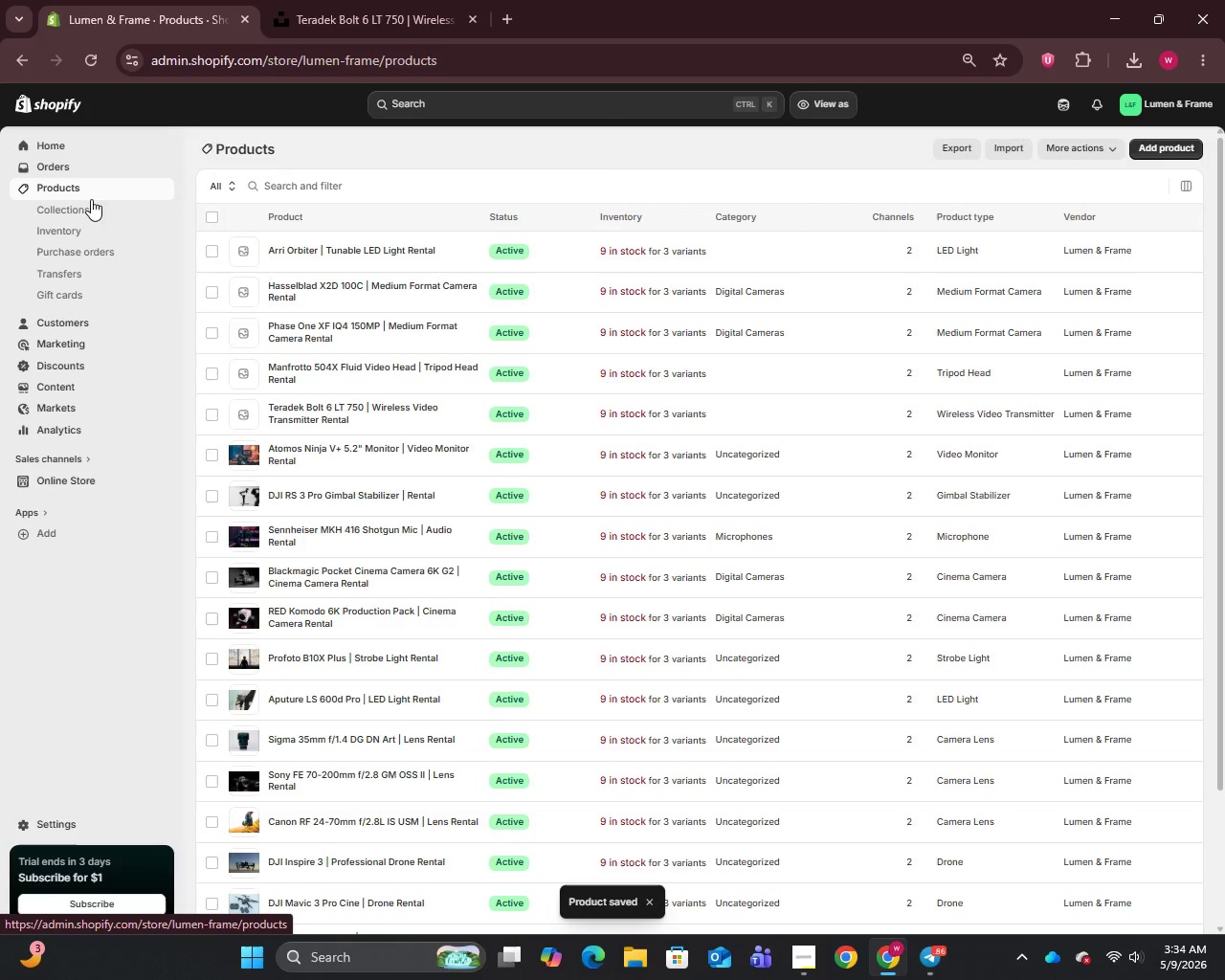 
mouse_move([291, 361])
 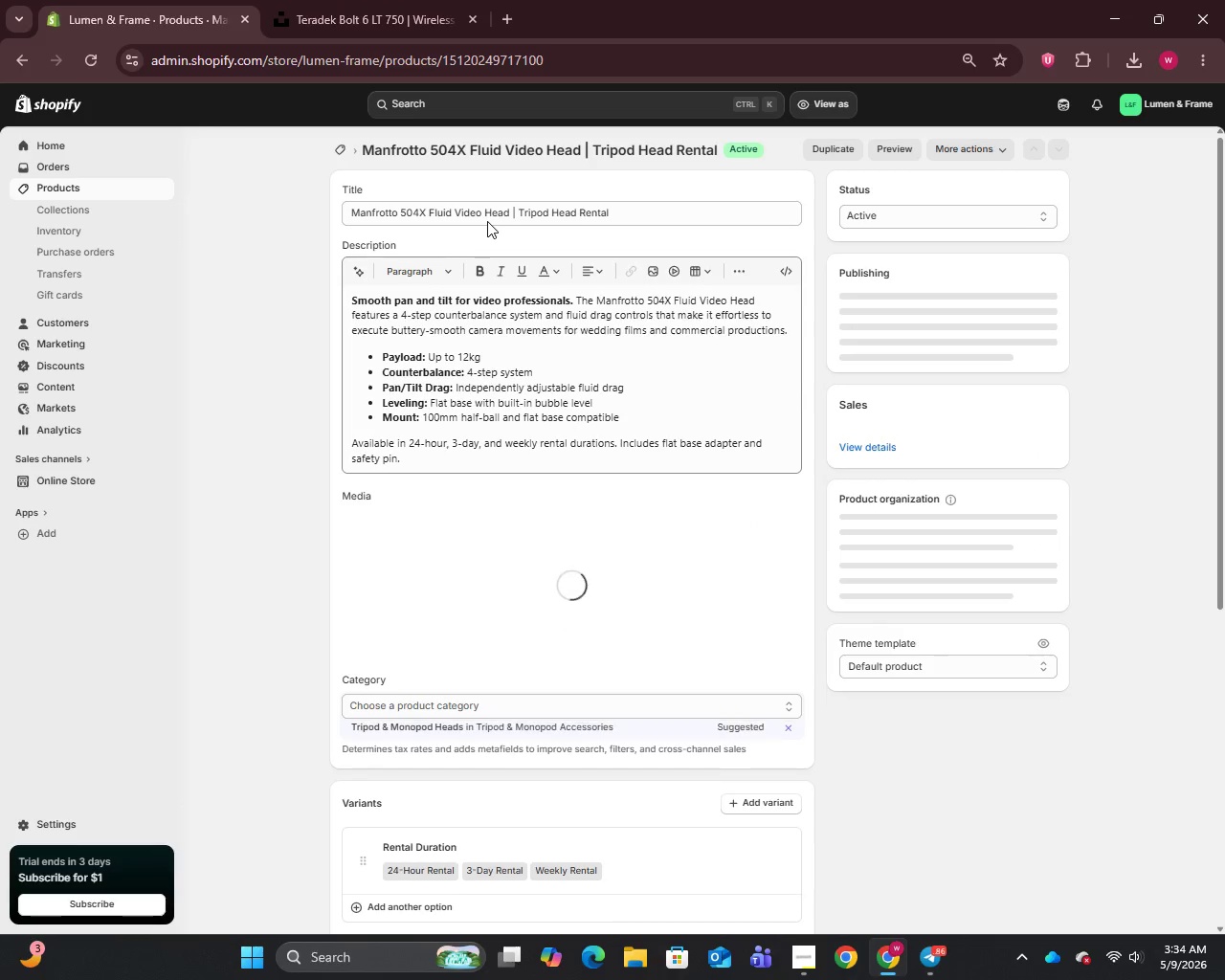 
left_click([487, 219])
 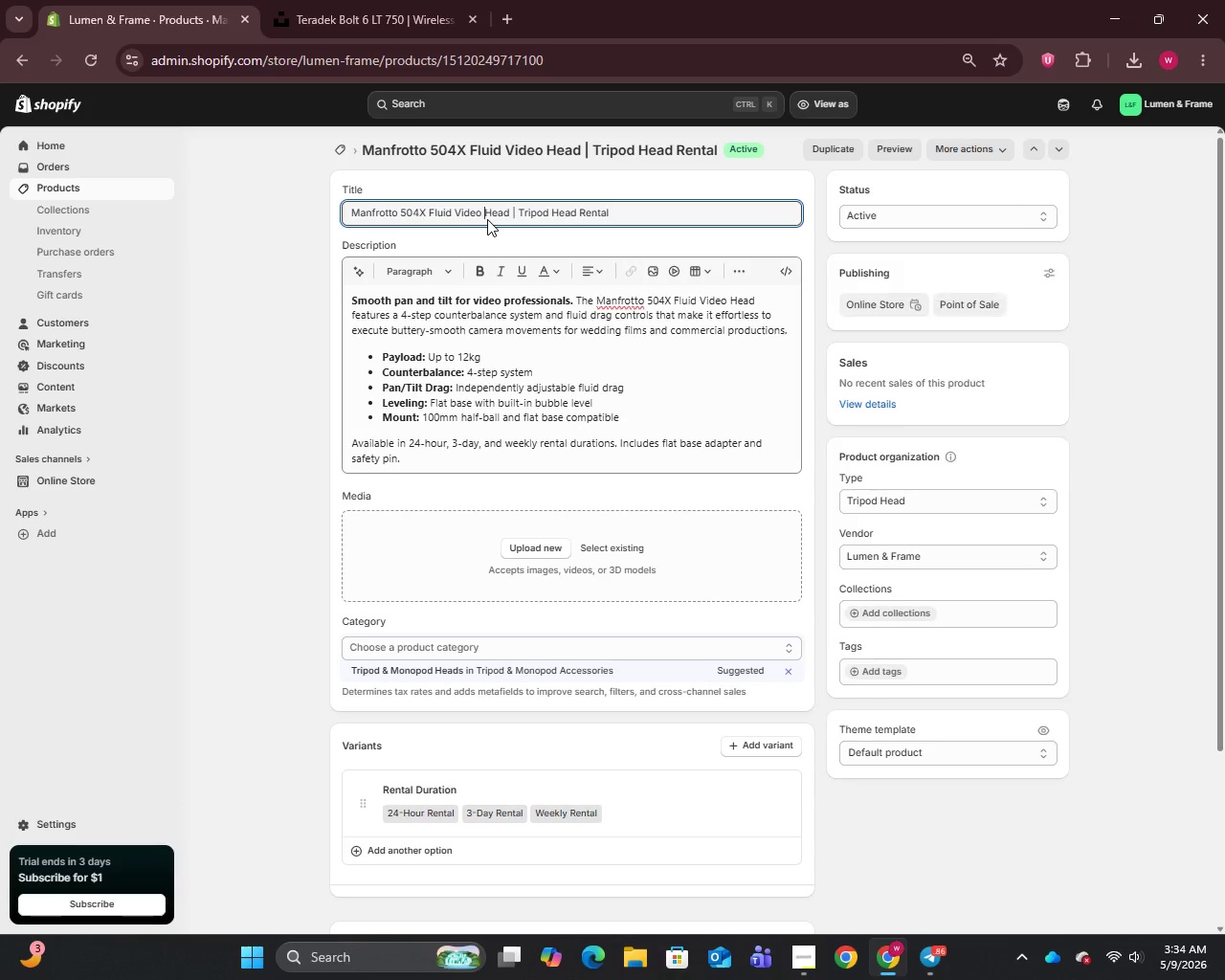 
key(Control+A)
 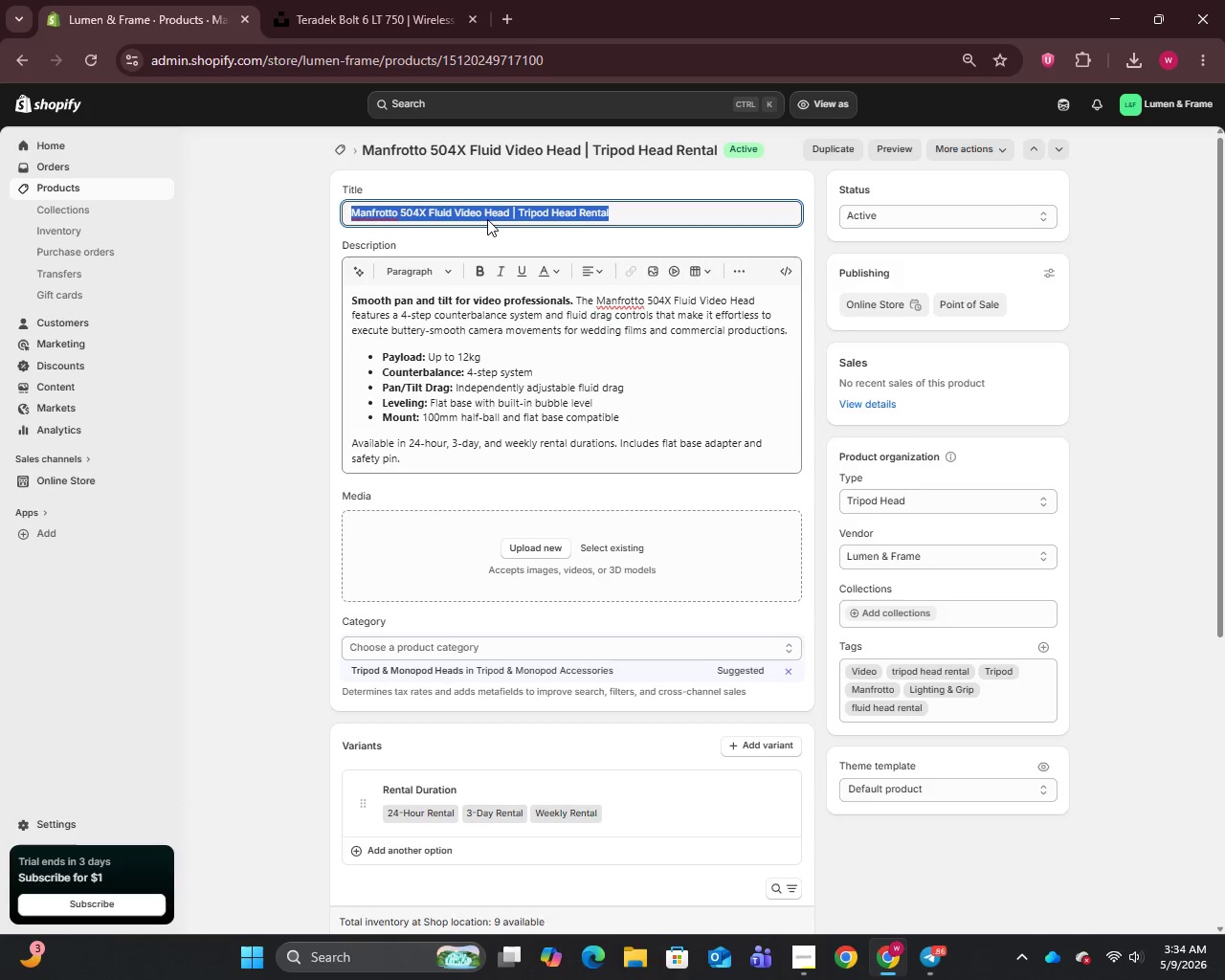 
key(Control+C)
 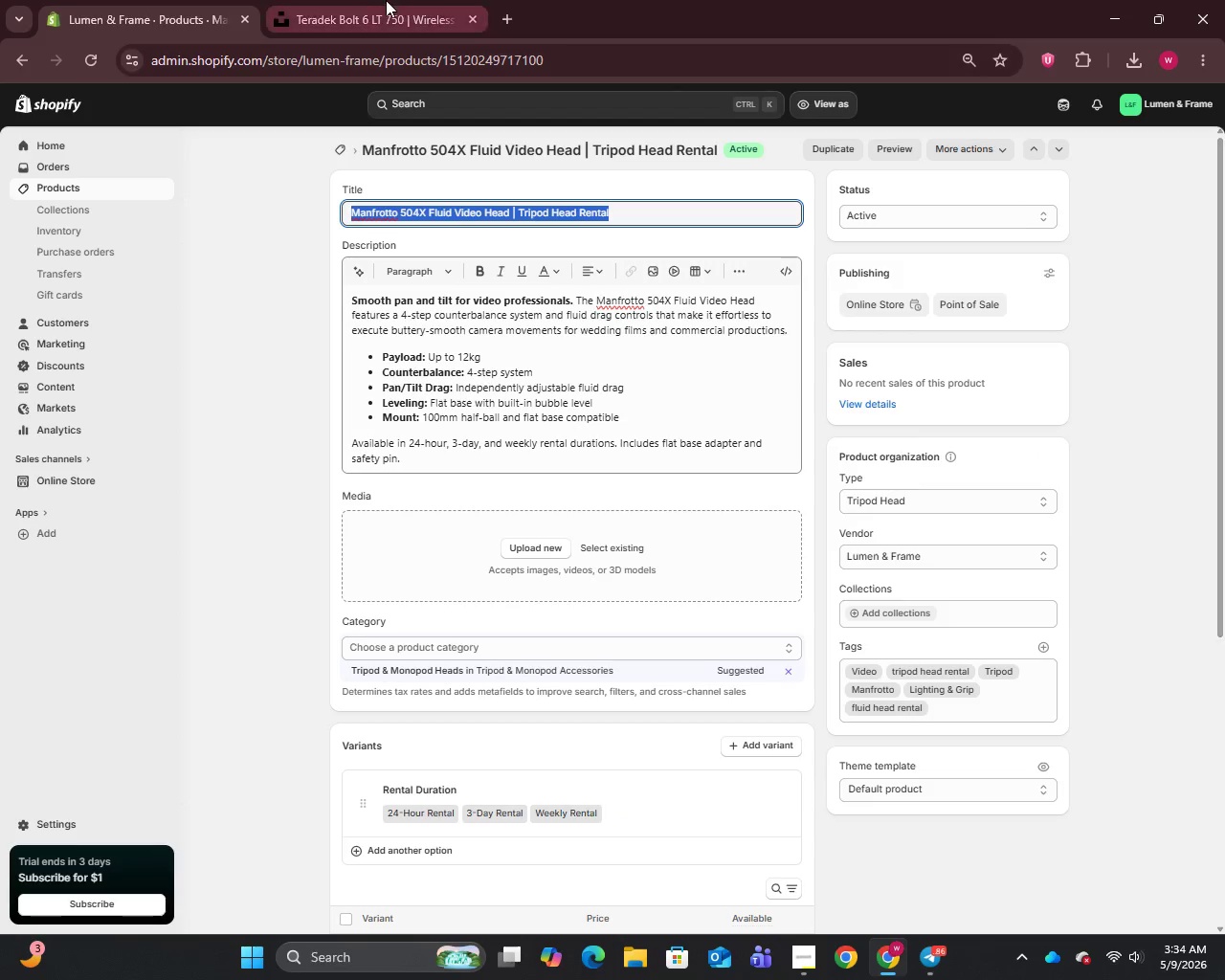 
left_click([380, 0])
 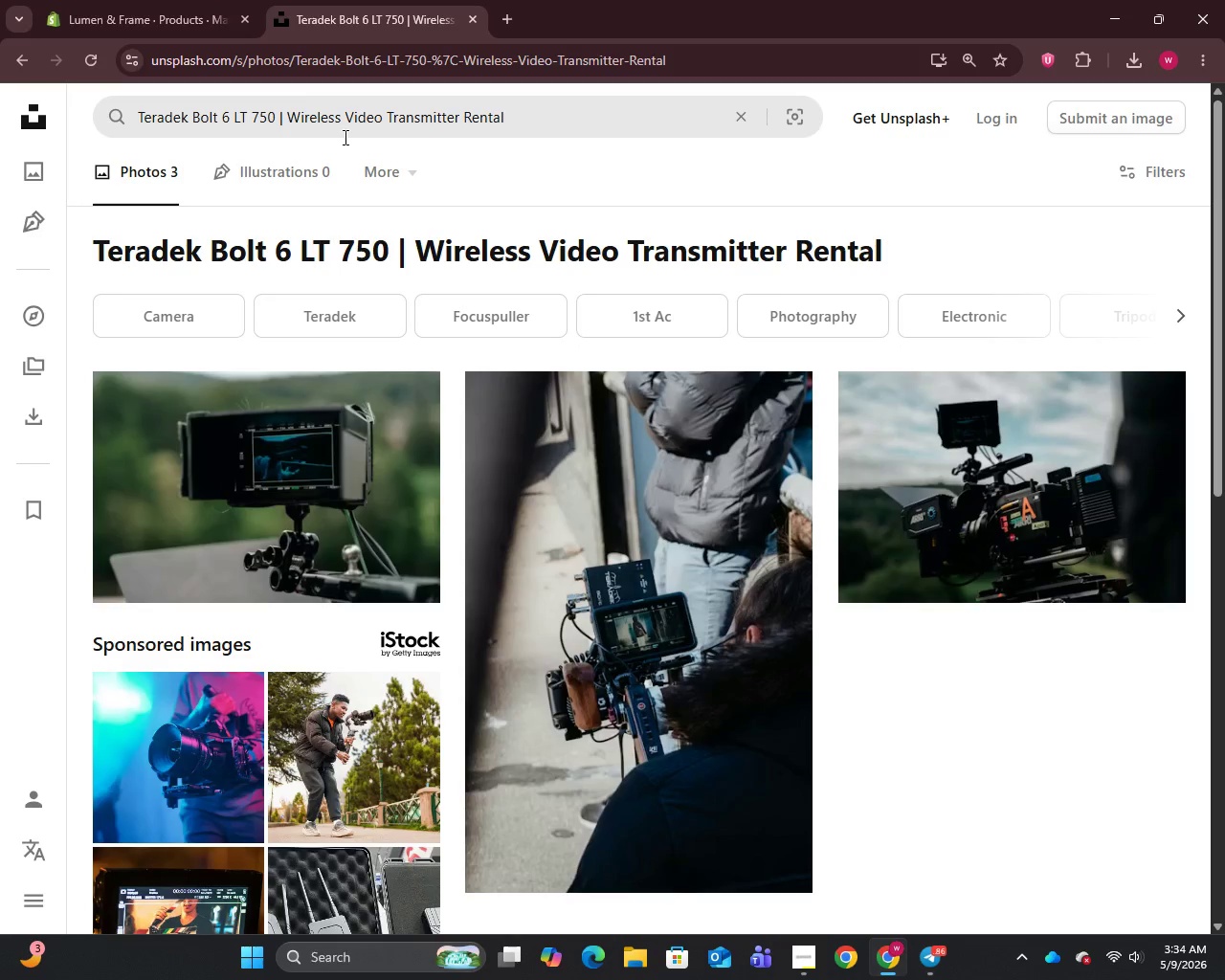 
left_click([348, 118])
 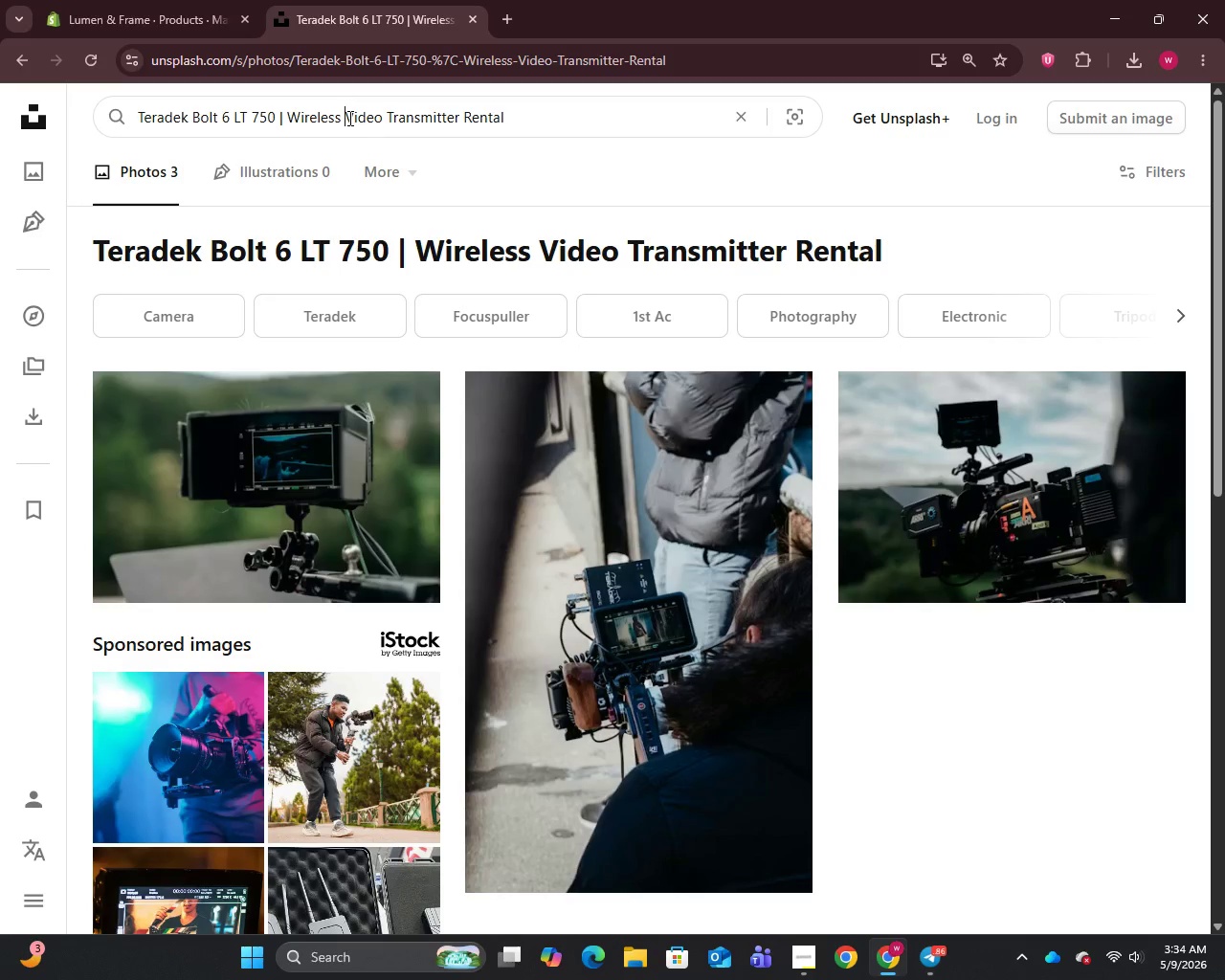 
key(Control+A)
 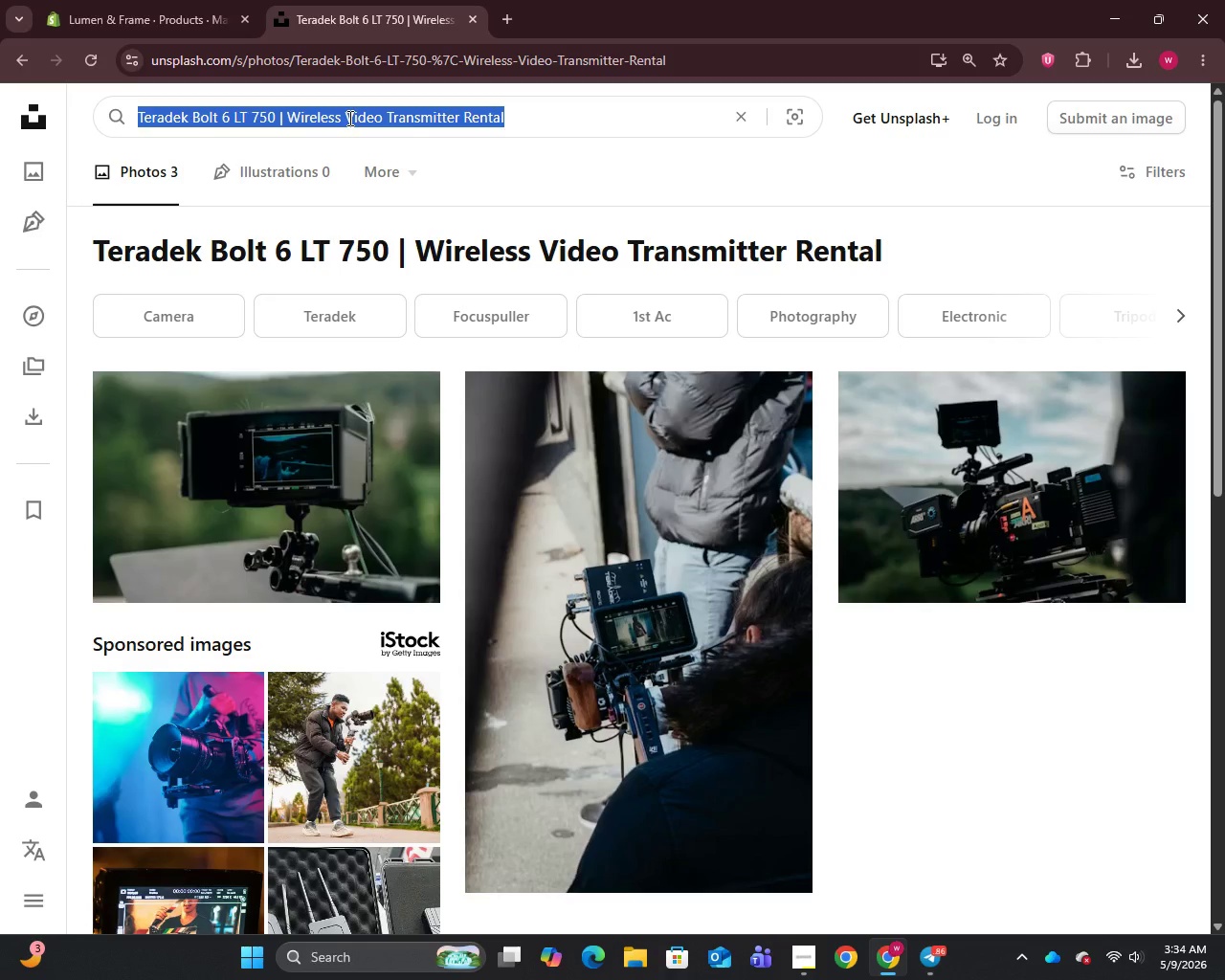 
key(Control+V)
 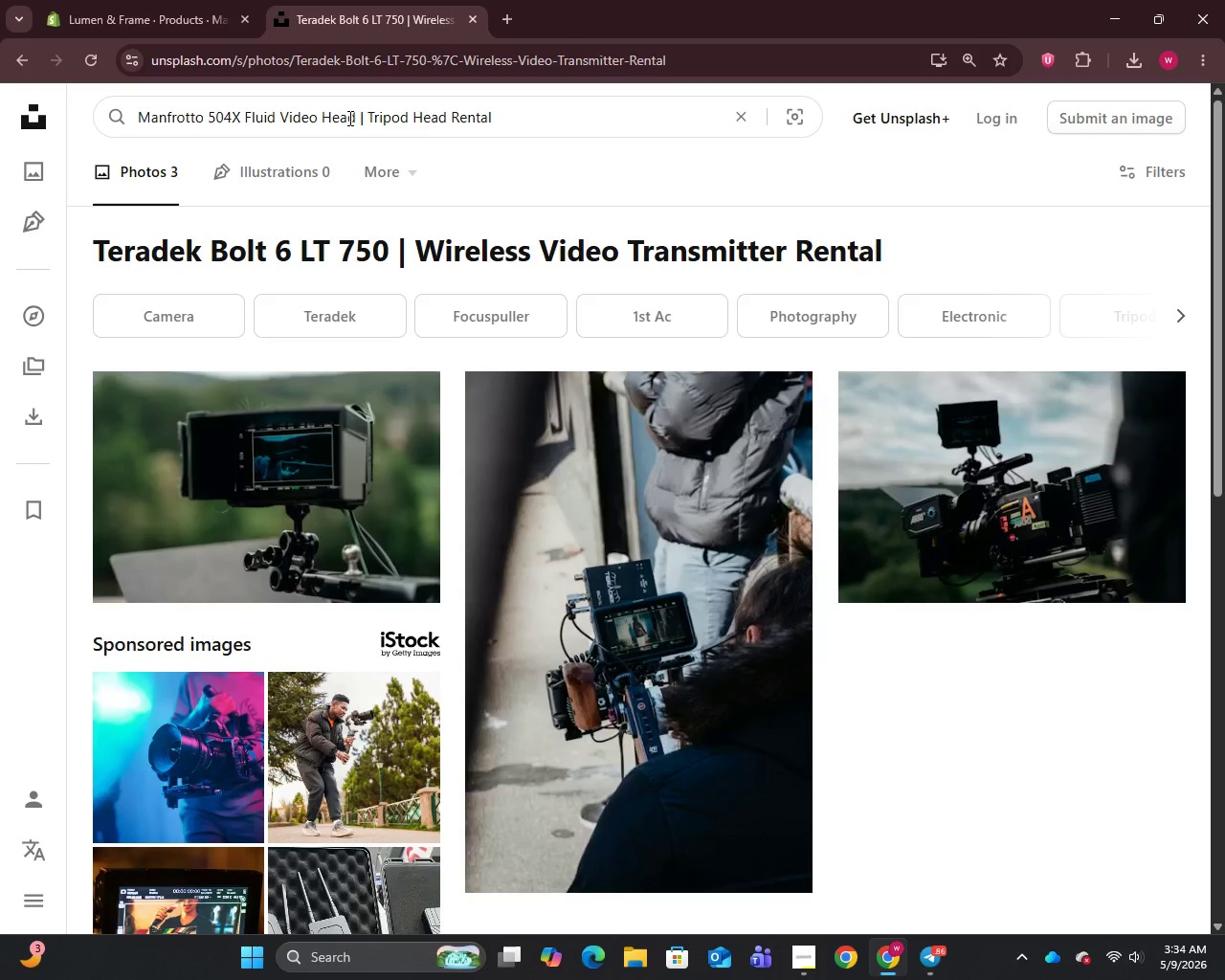 
key(Enter)
 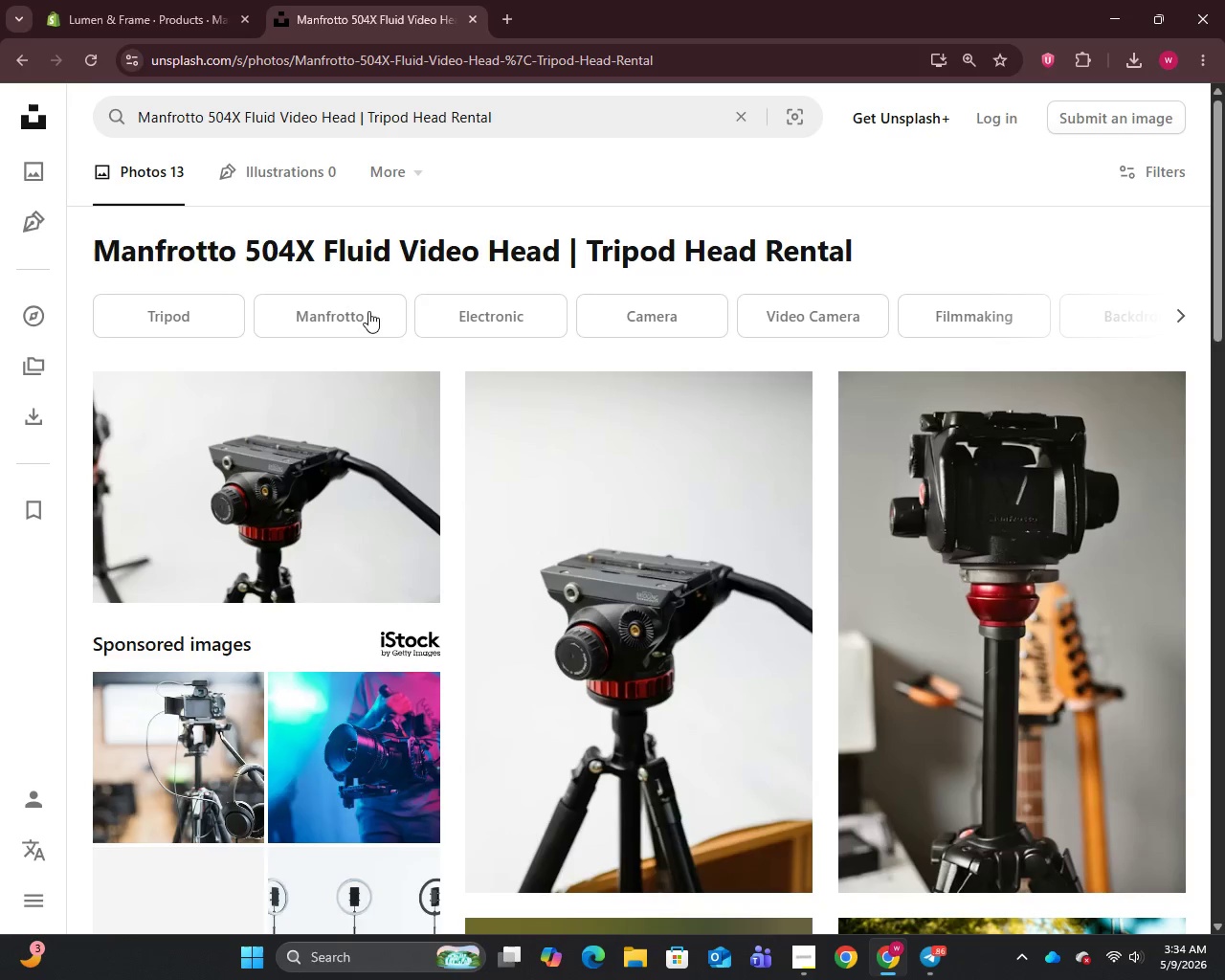 
right_click([302, 434])
 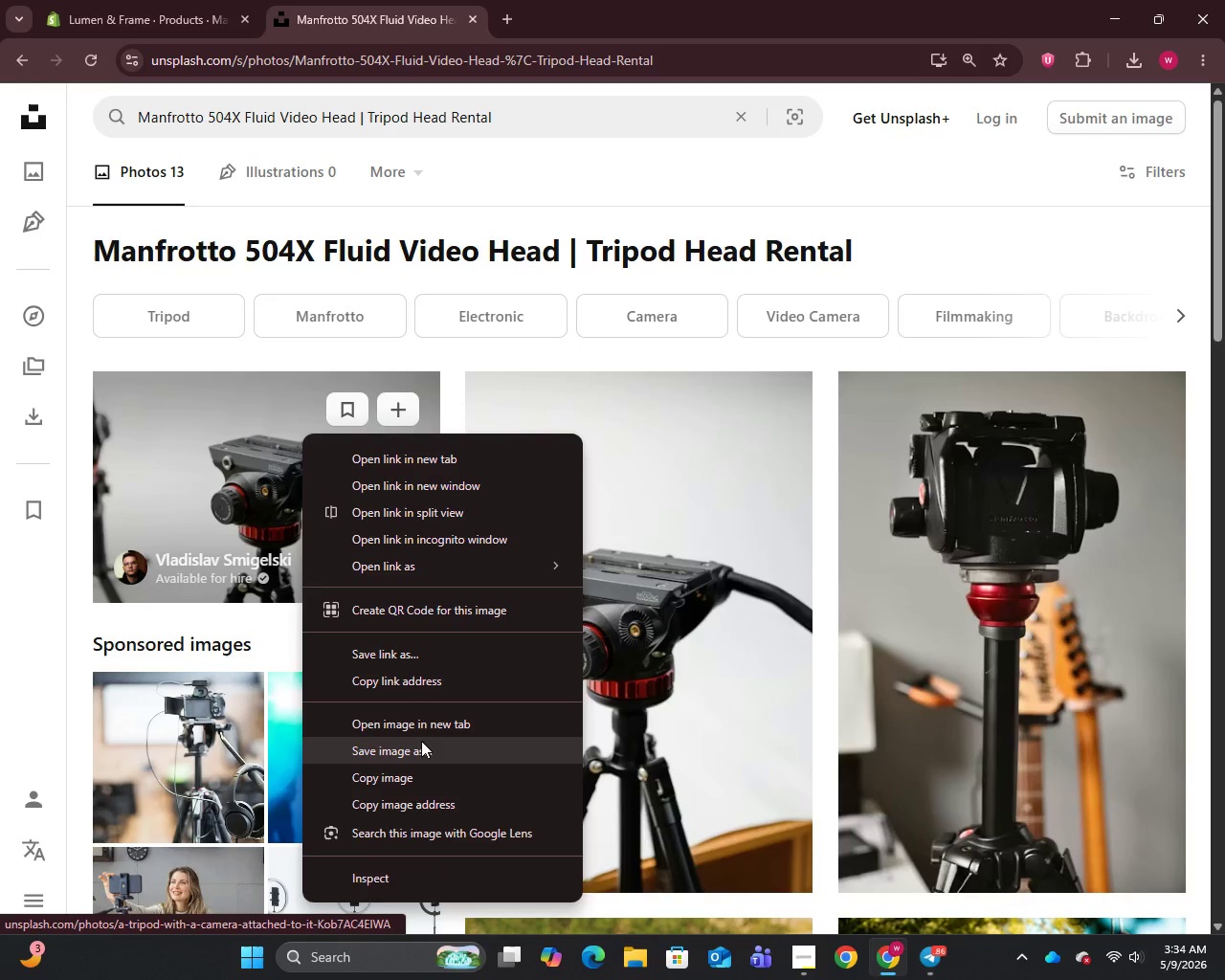 
left_click([419, 748])
 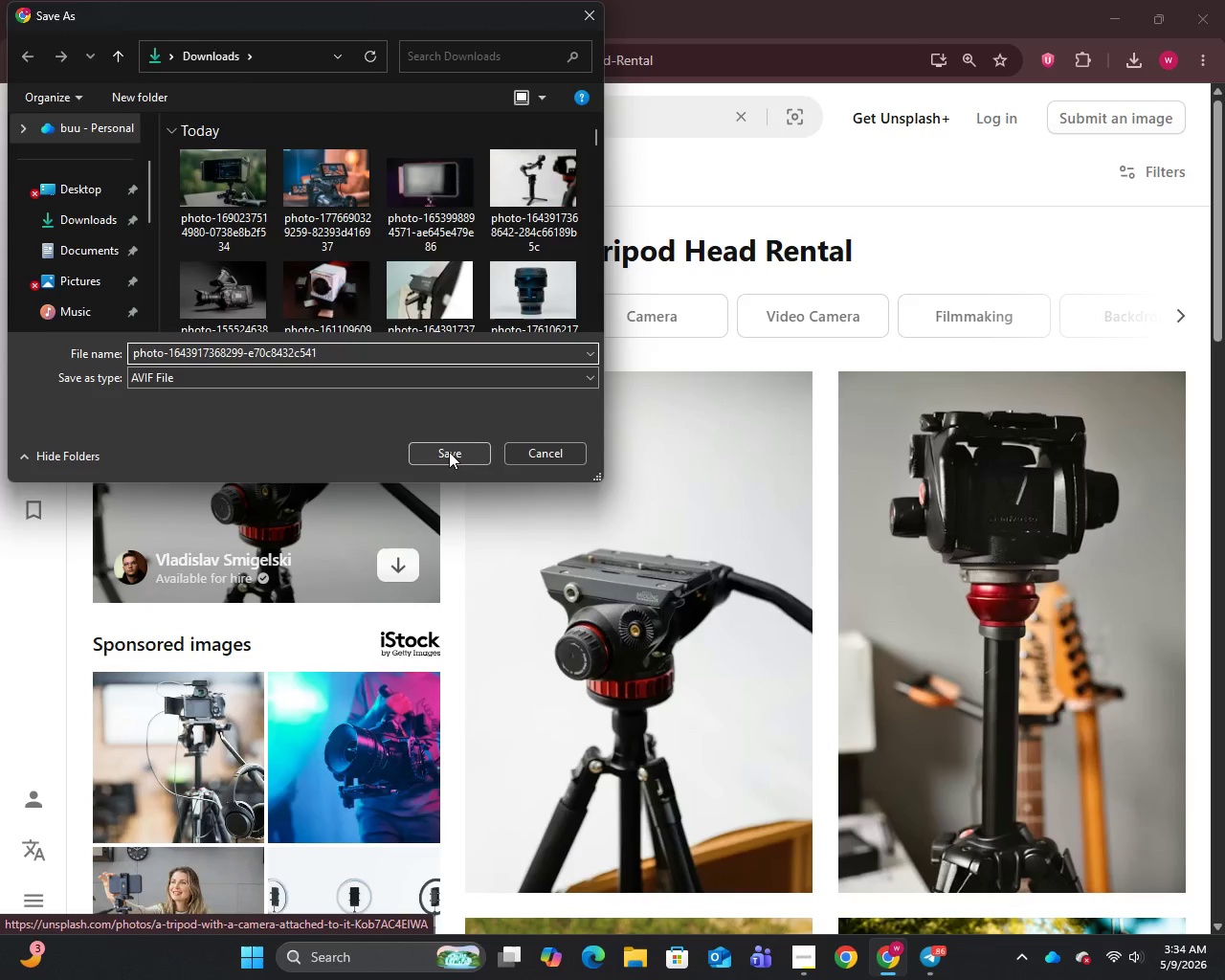 
left_click([122, 0])
 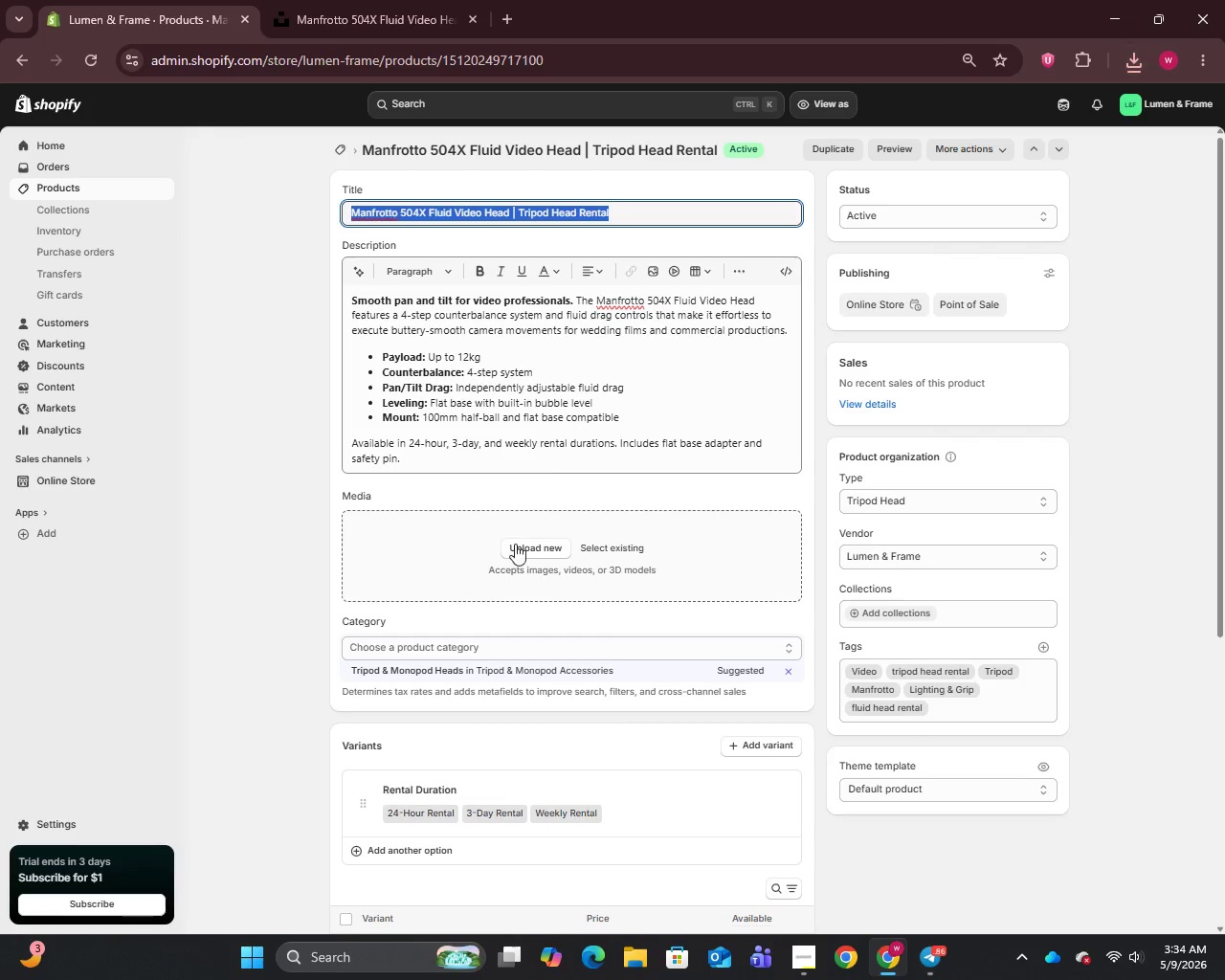 
left_click([519, 546])
 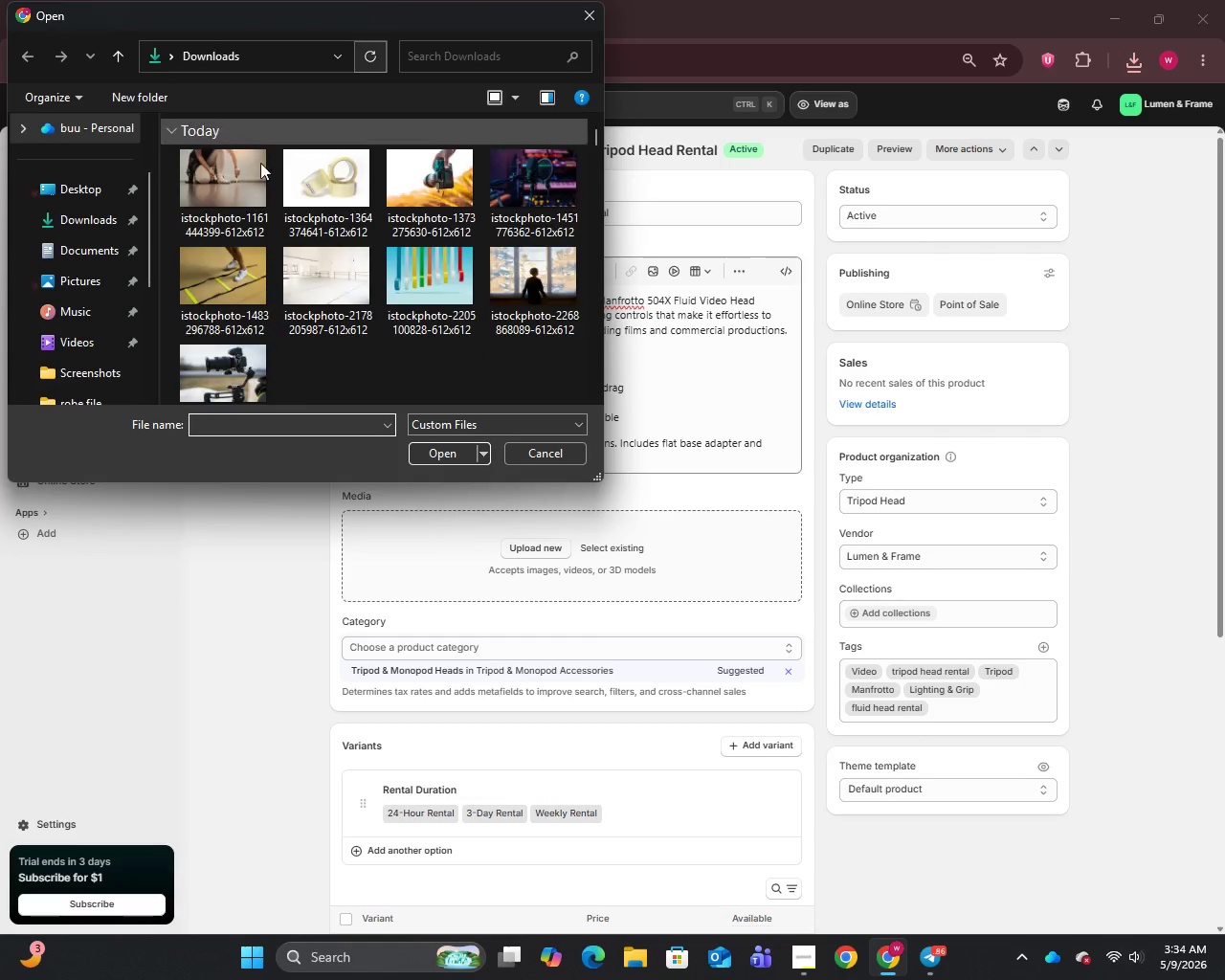 
left_click([251, 209])
 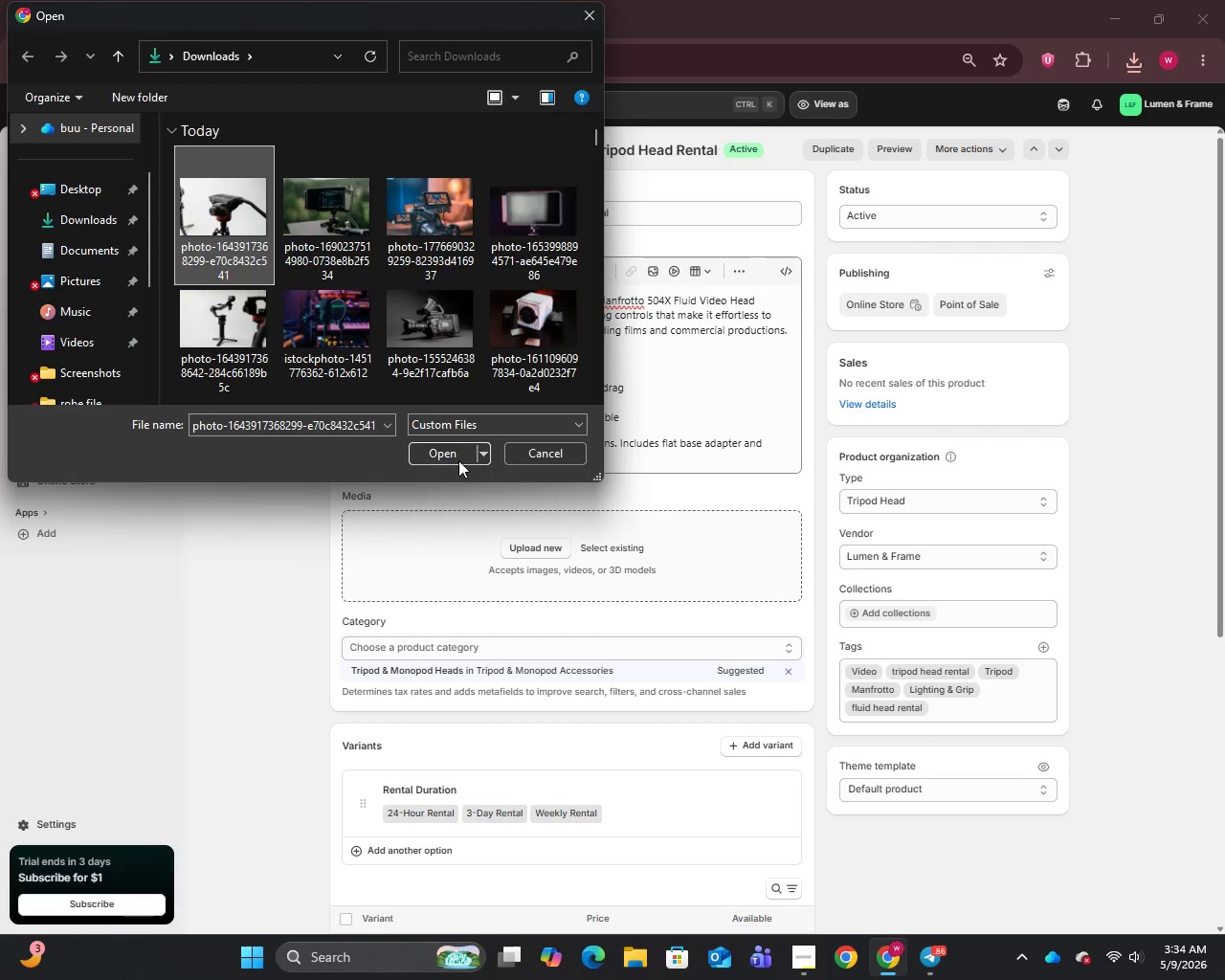 
left_click([440, 457])
 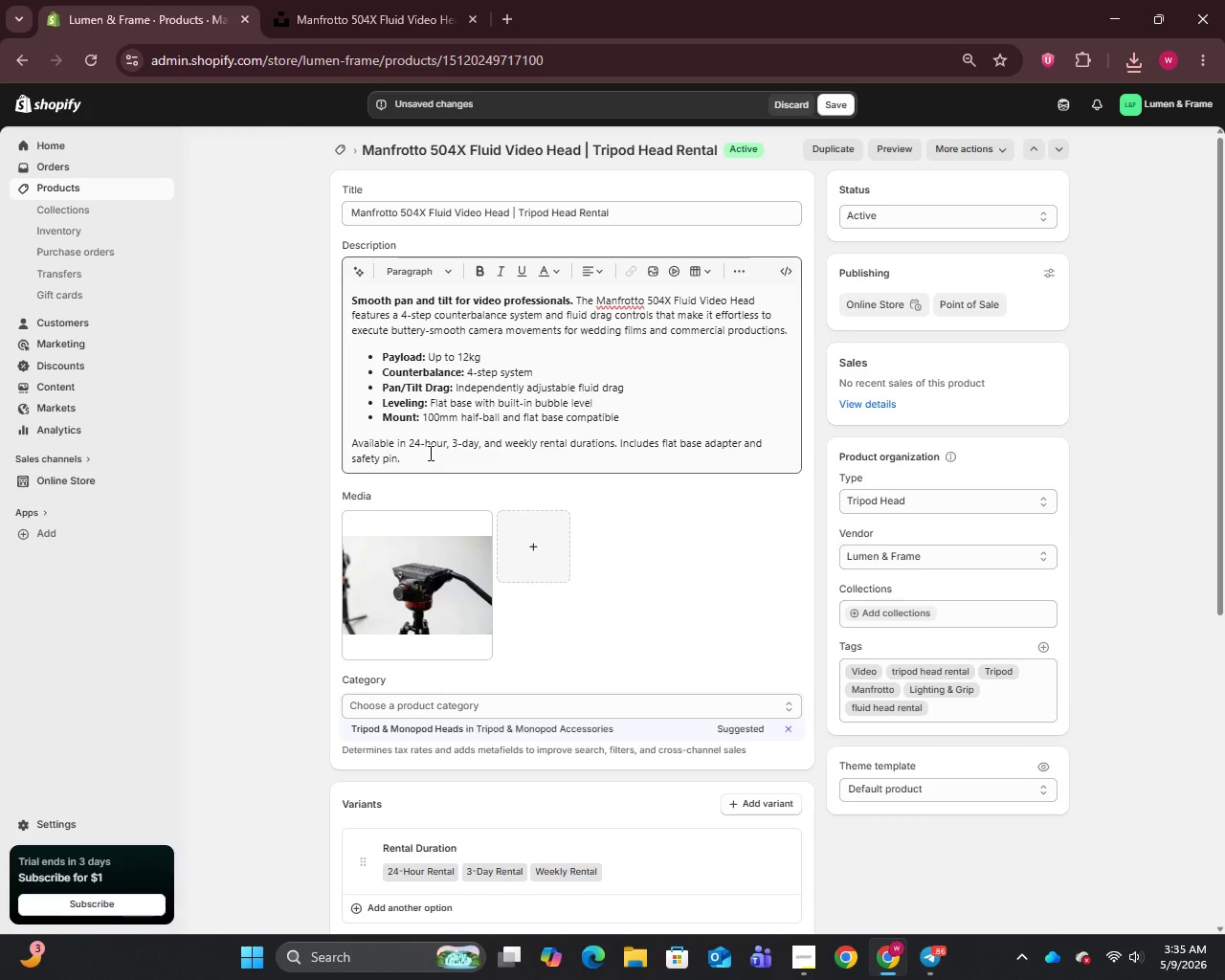 
wait(13.67)
 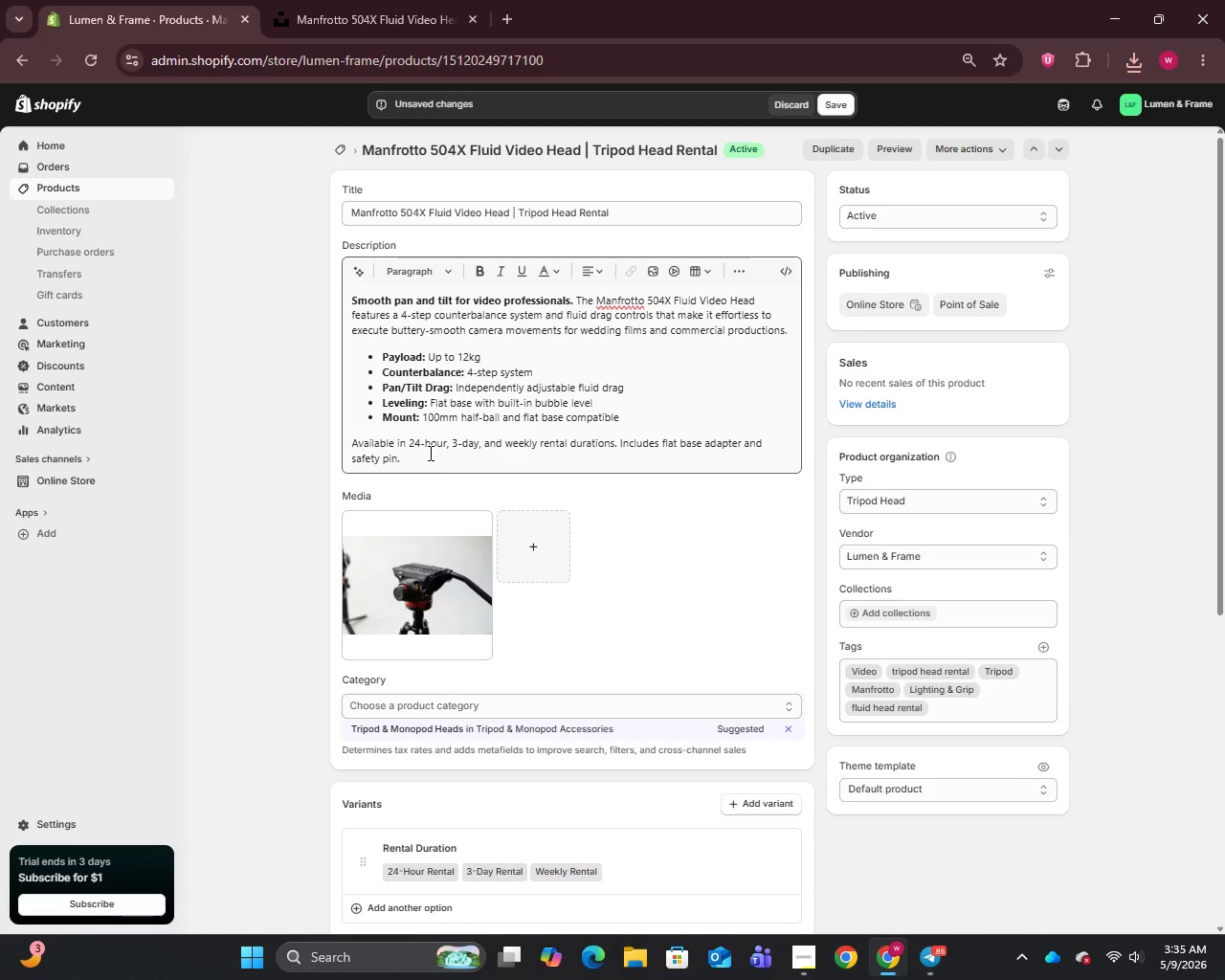 
left_click([428, 605])
 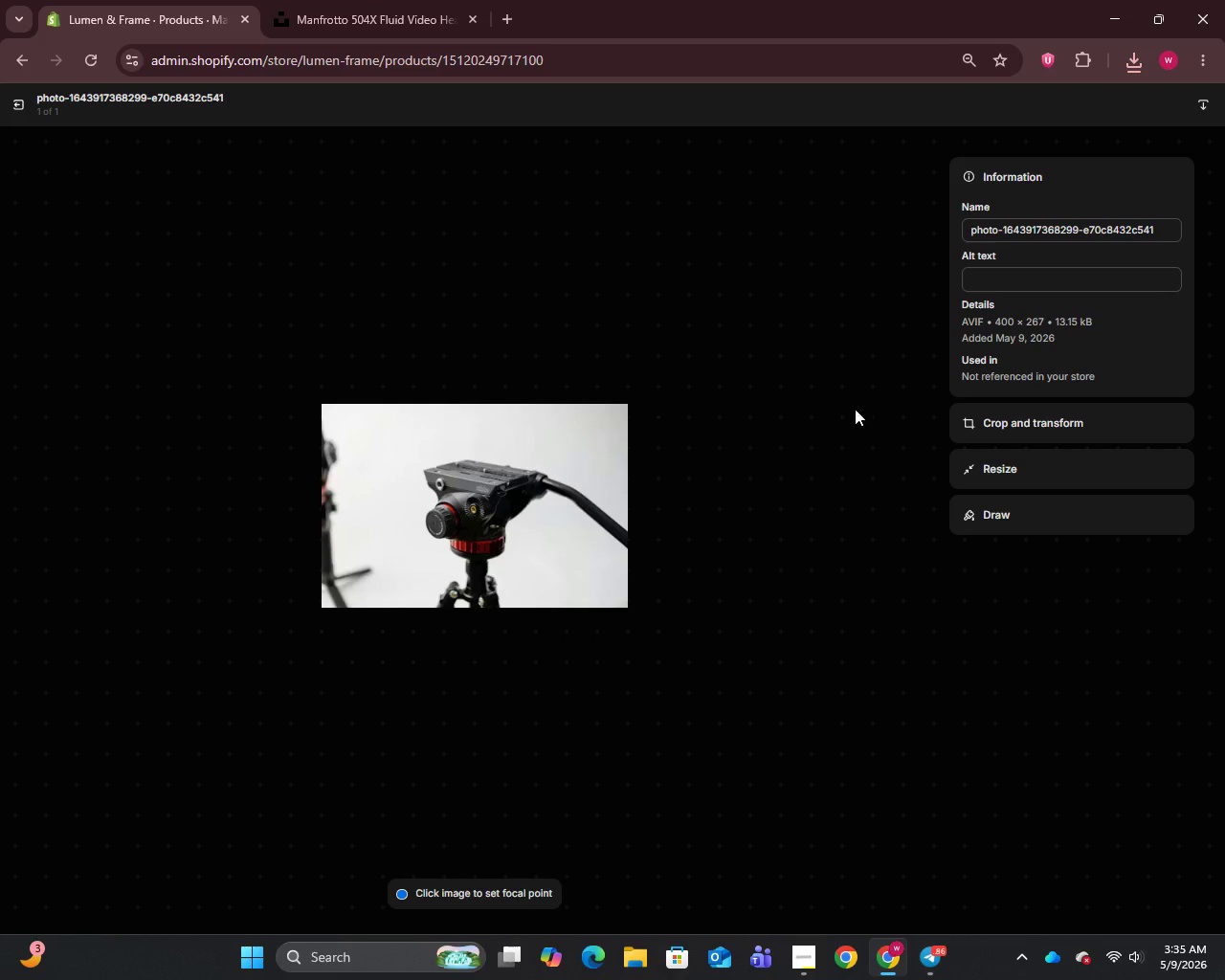 
left_click([1037, 222])
 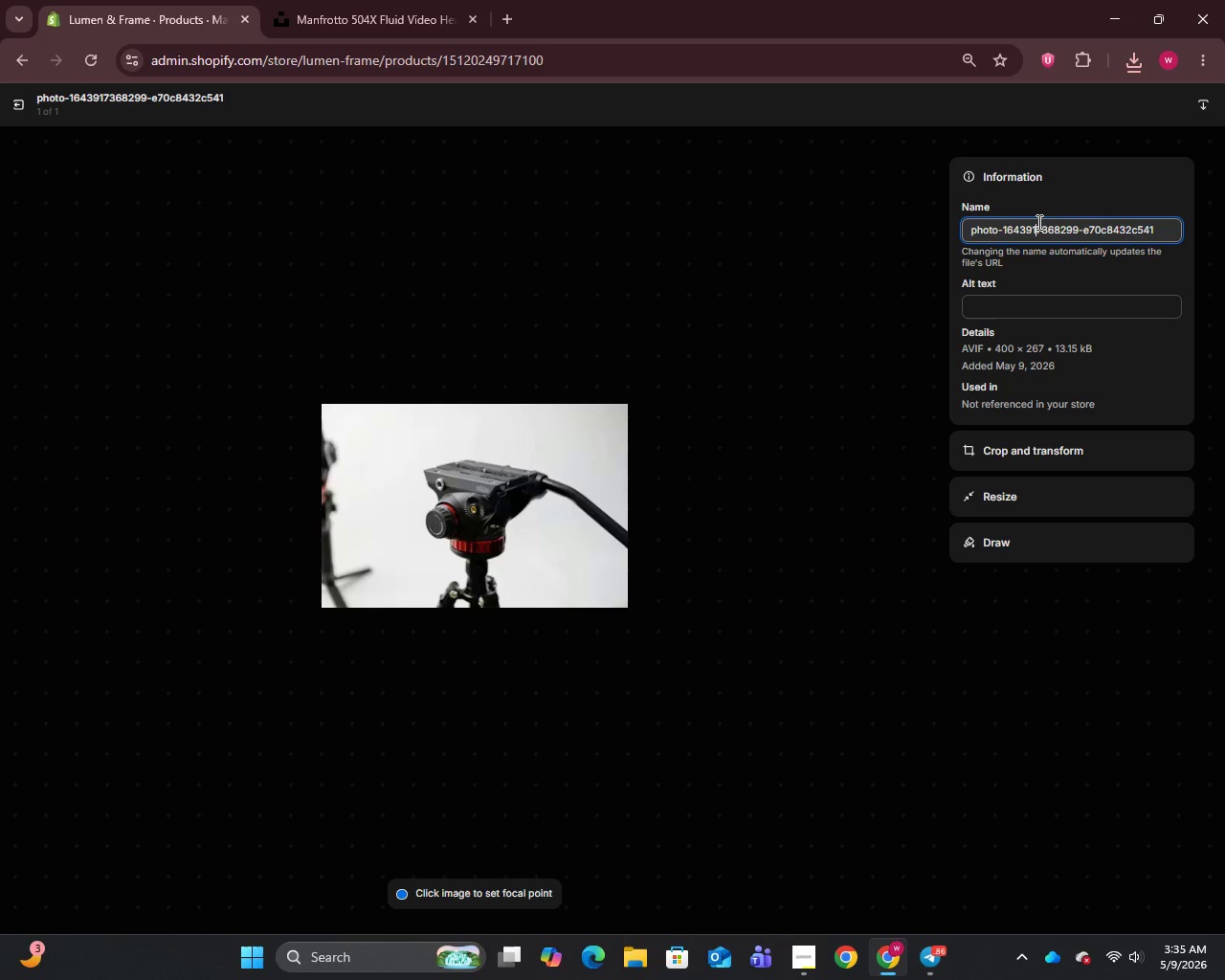 
key(Control+A)
 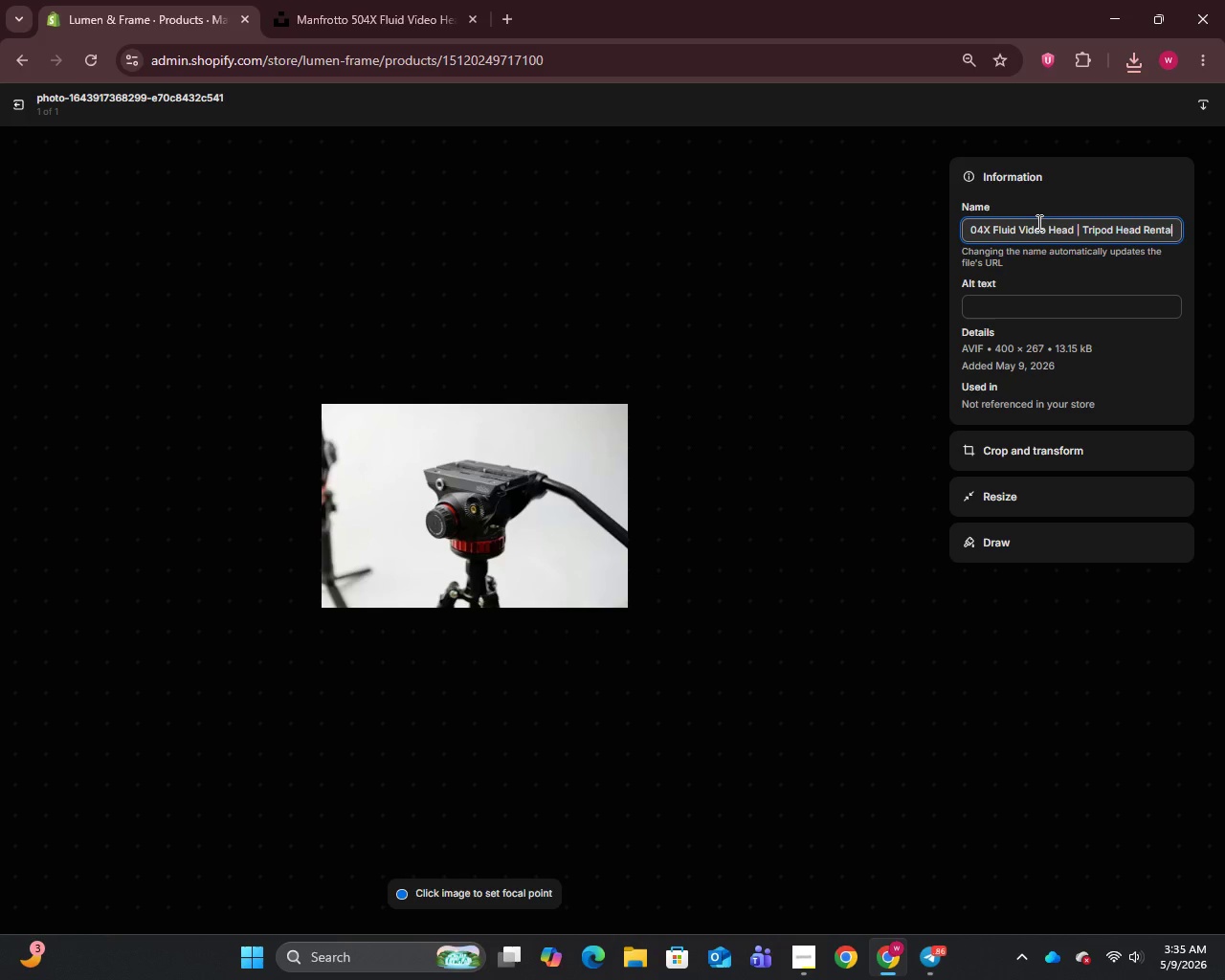 
key(Control+V)
 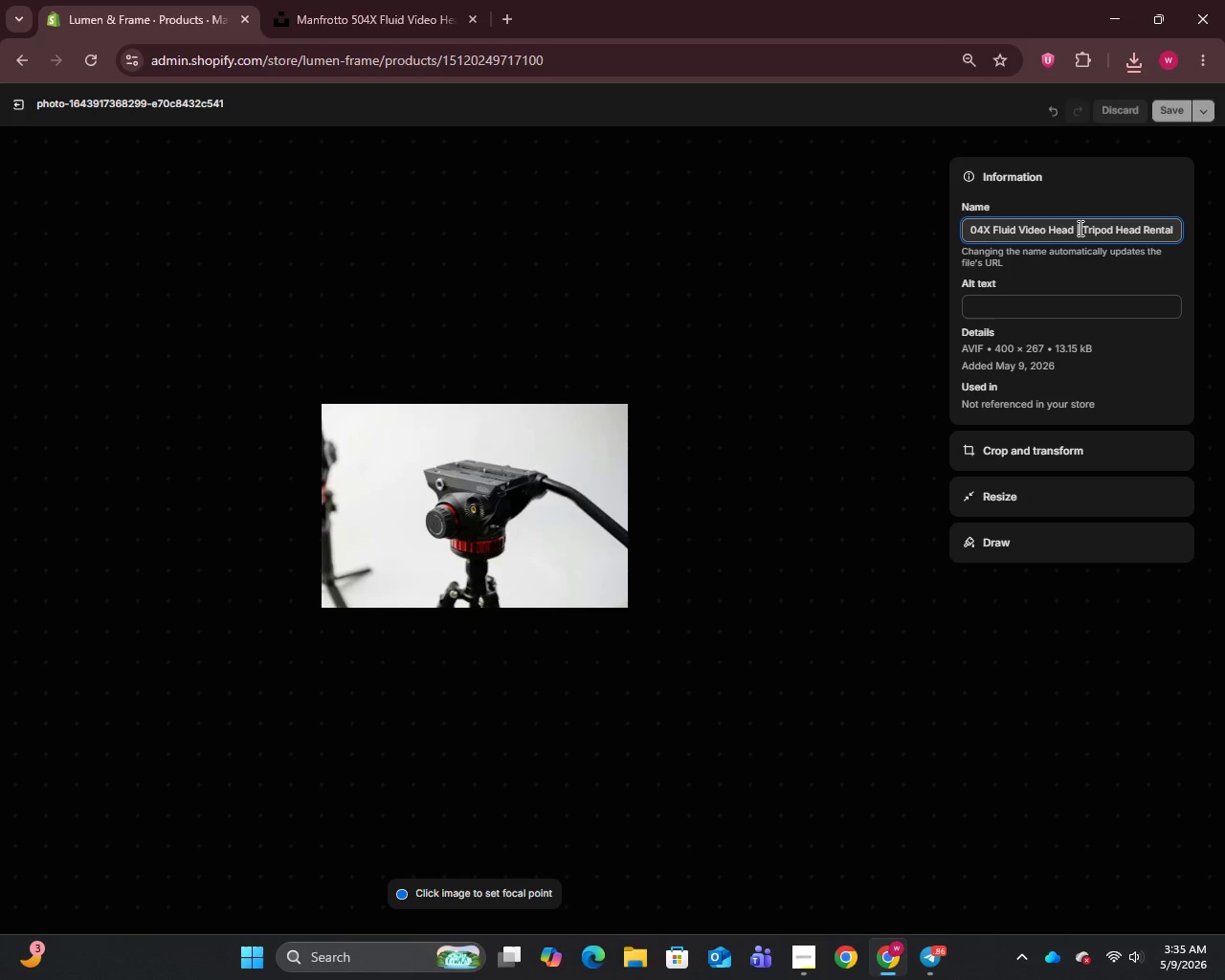 
left_click_drag(start_coordinate=[1075, 228], to_coordinate=[1224, 224])
 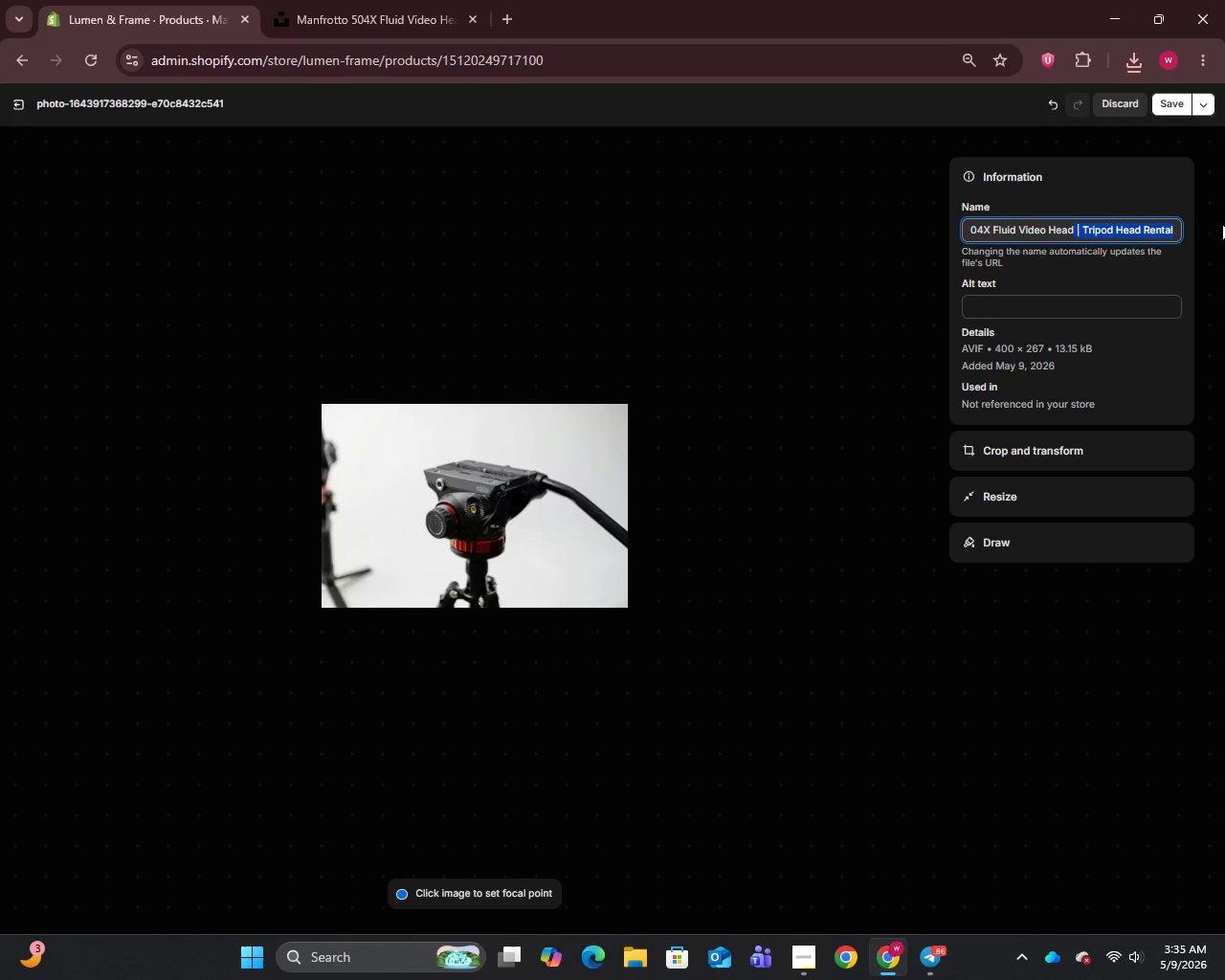 
key(Backspace)
 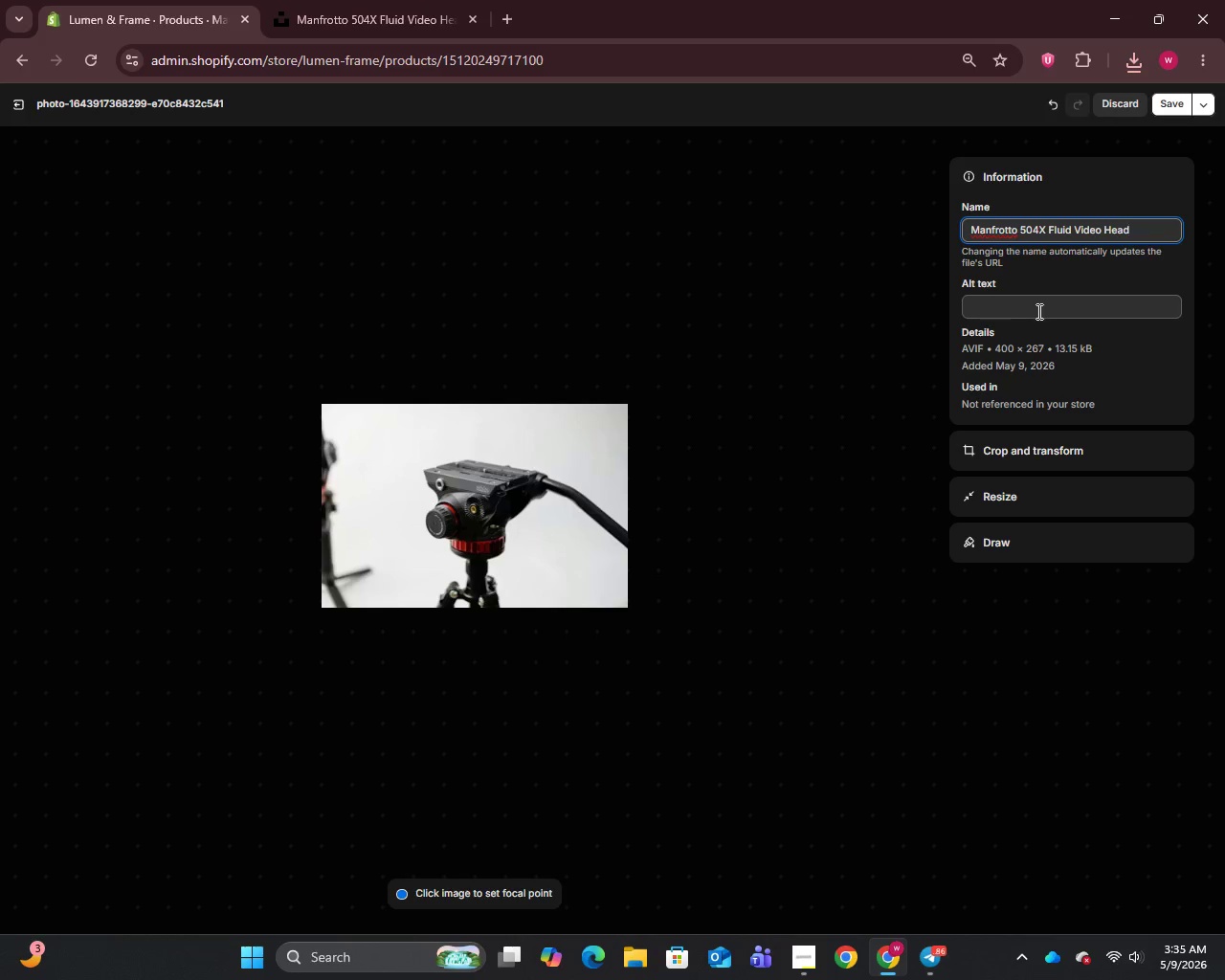 
left_click([1037, 311])
 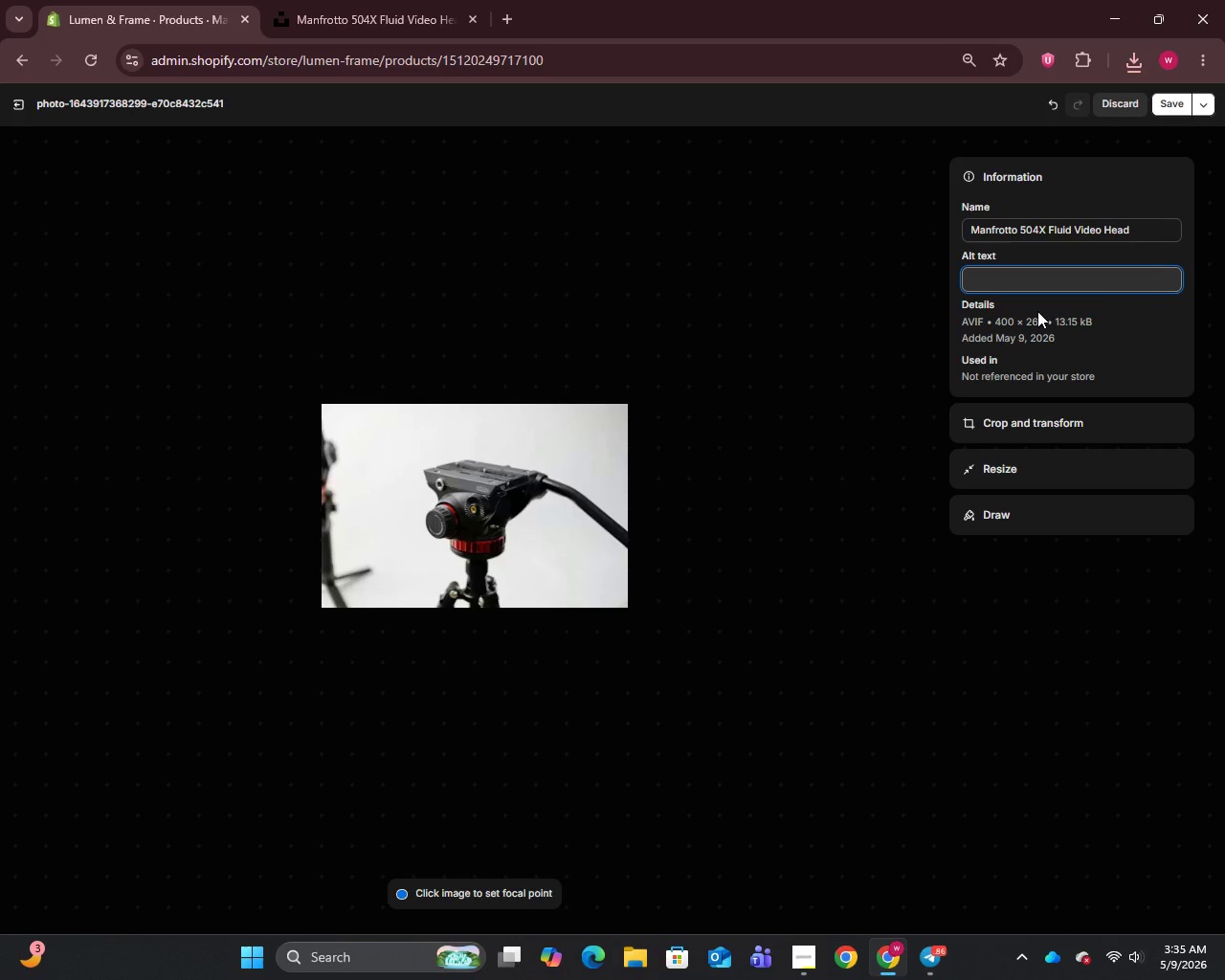 
type(Manfrotto 540x fli)
key(Backspace)
type(uid video head showing 4-step counterbalance system and smooth pan tilt drag controls - available for rental at Lumen & Frame)
 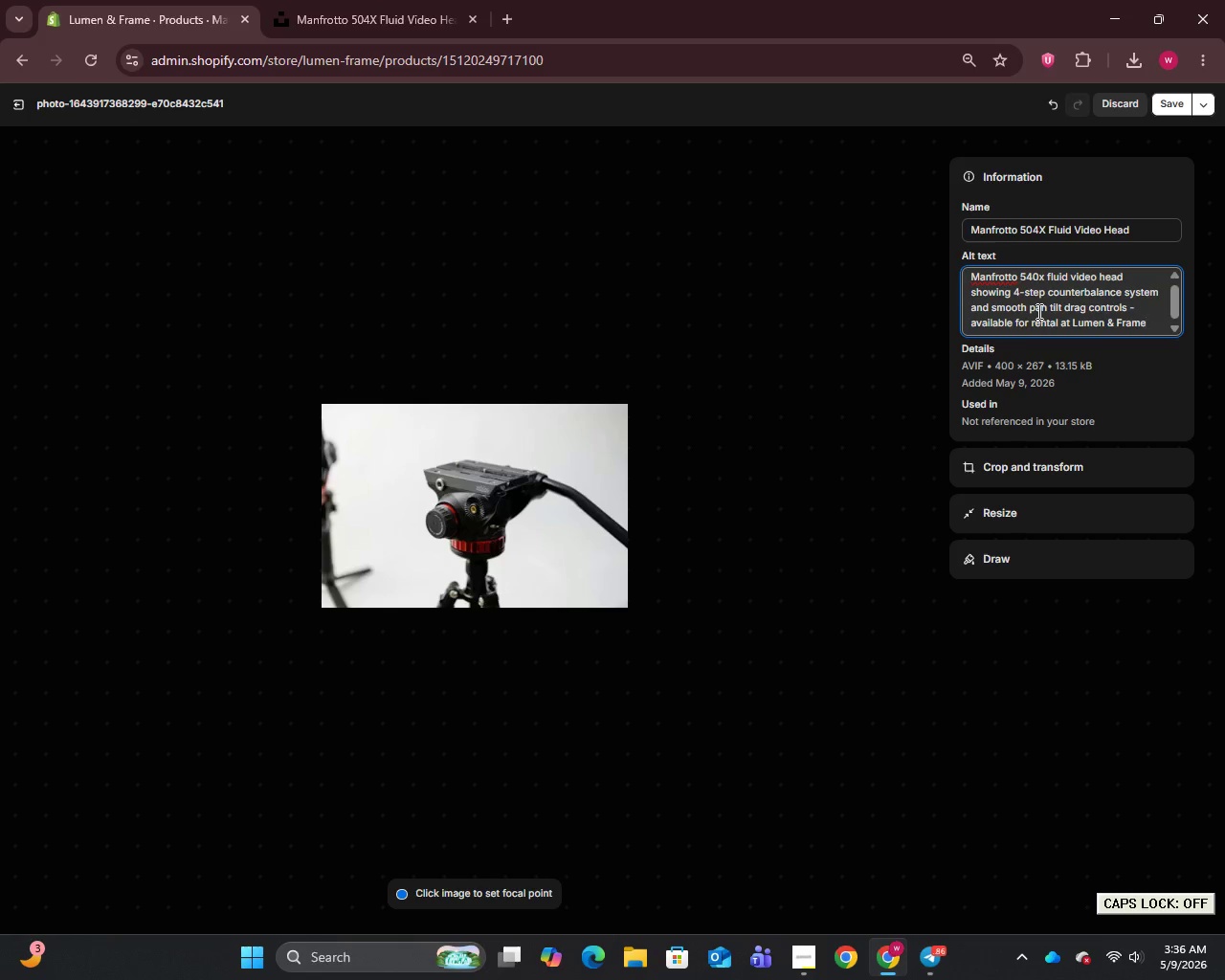 
wait(5.27)
 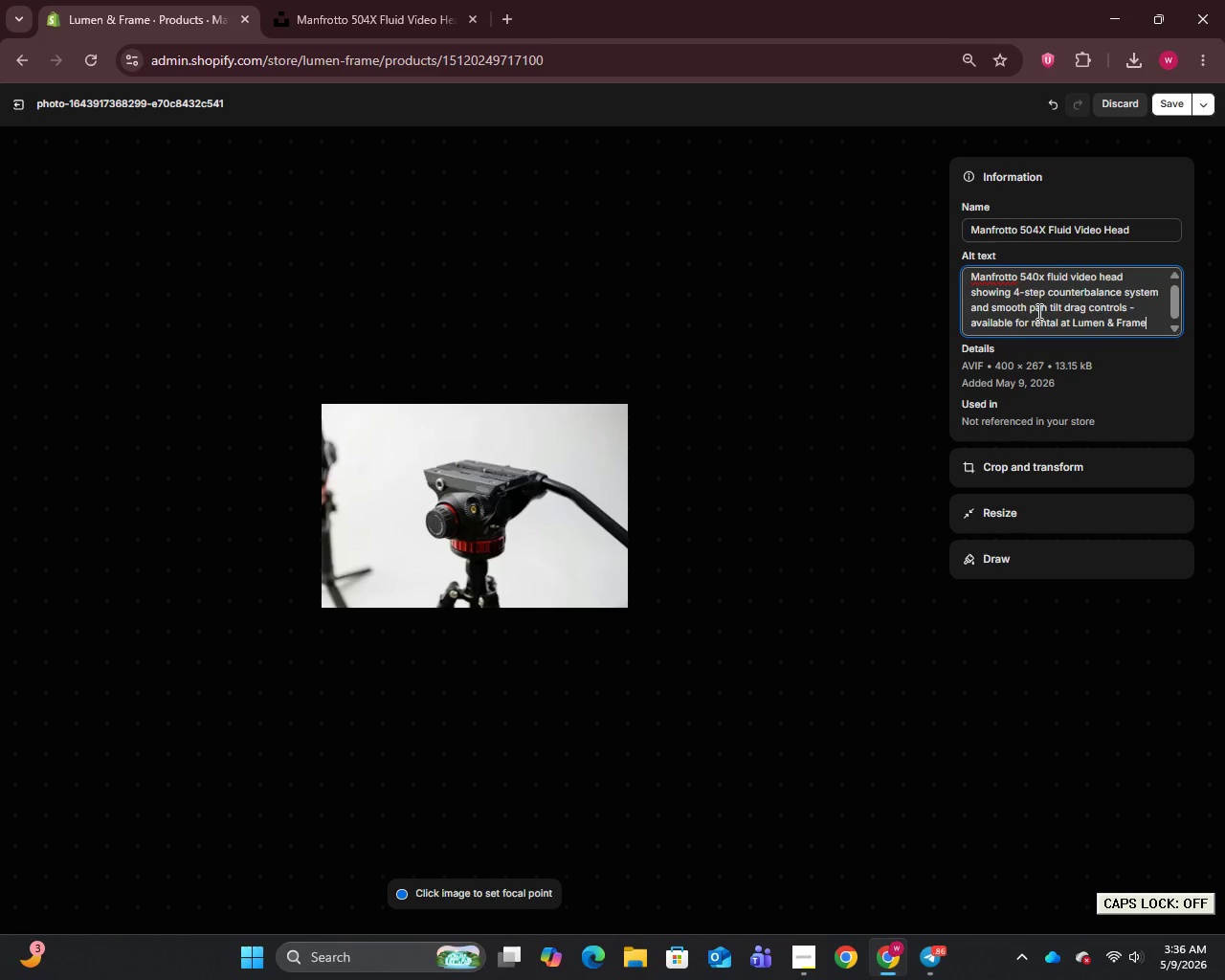 
left_click([13, 98])
 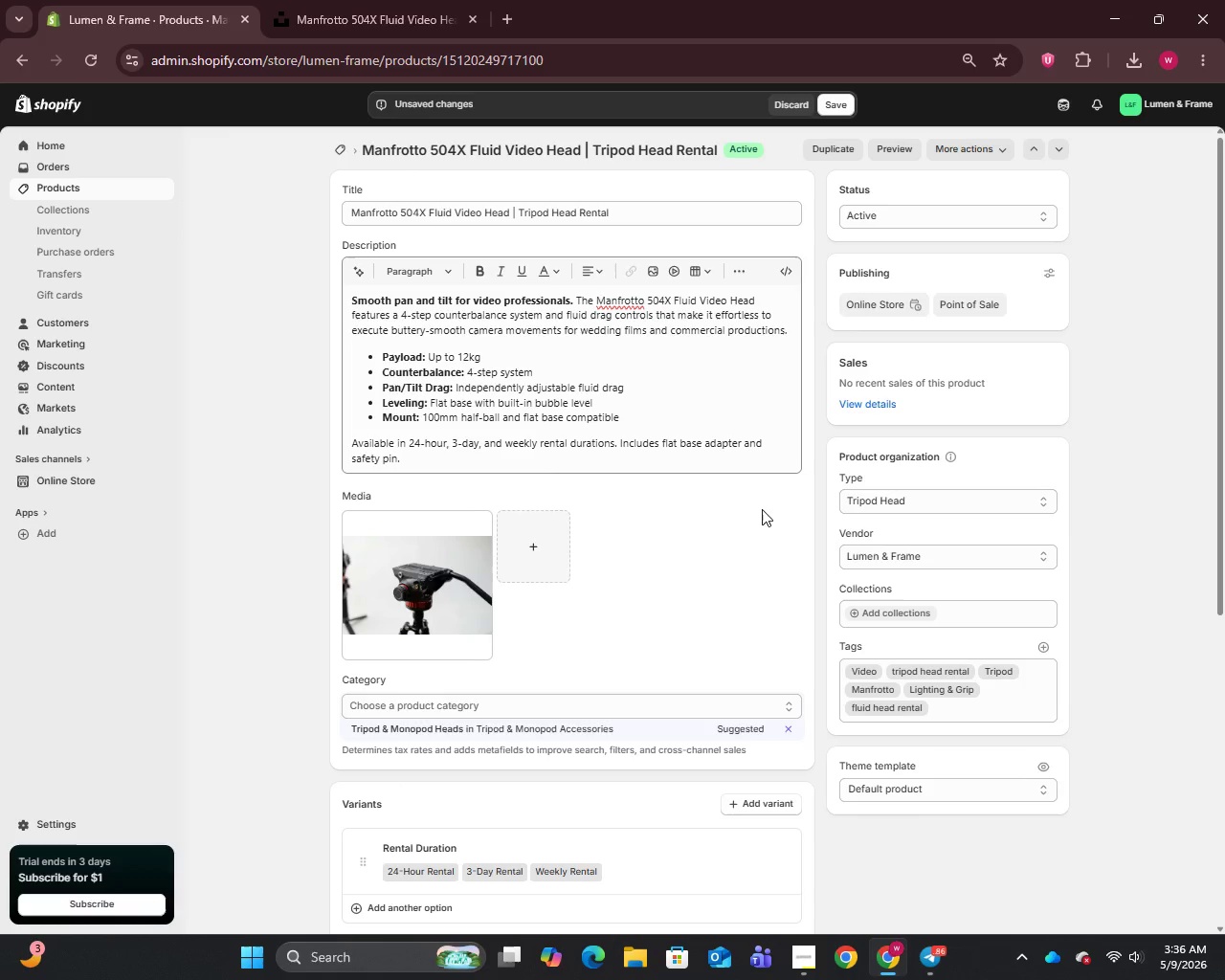 
scroll: coordinate [791, 718], scroll_direction: down, amount: 20.0
 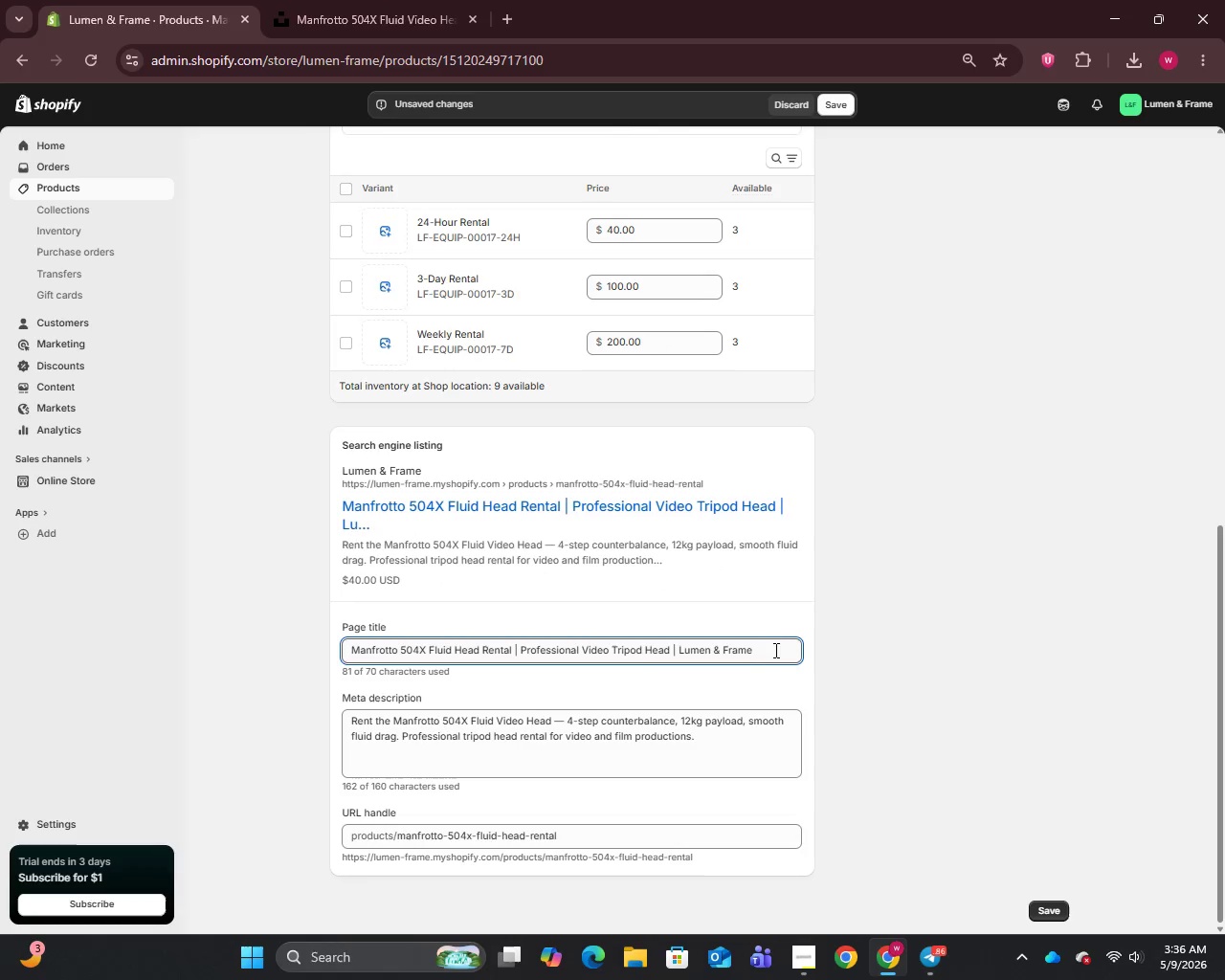 
left_click_drag(start_coordinate=[776, 649], to_coordinate=[673, 659])
 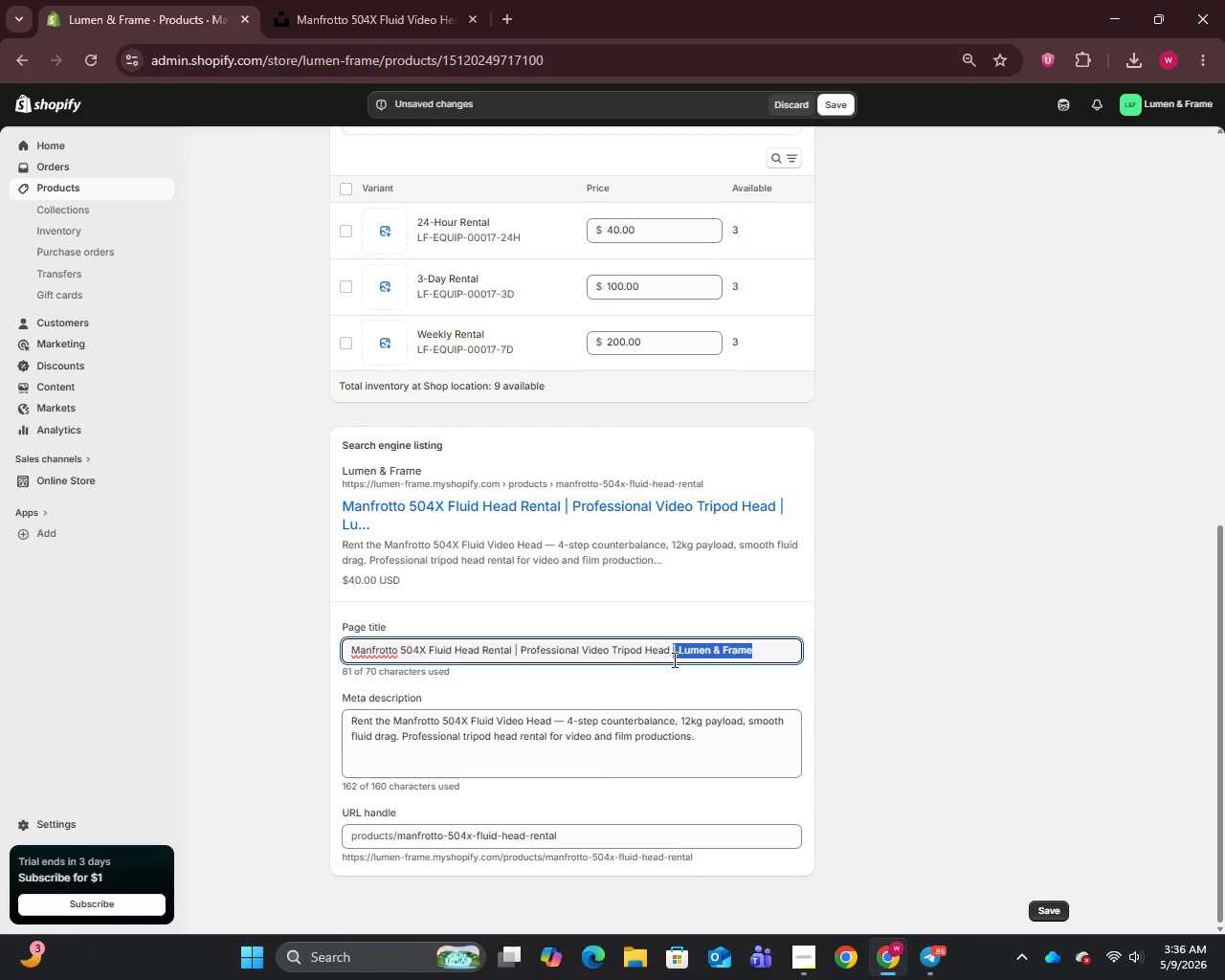 
key(Backspace)
 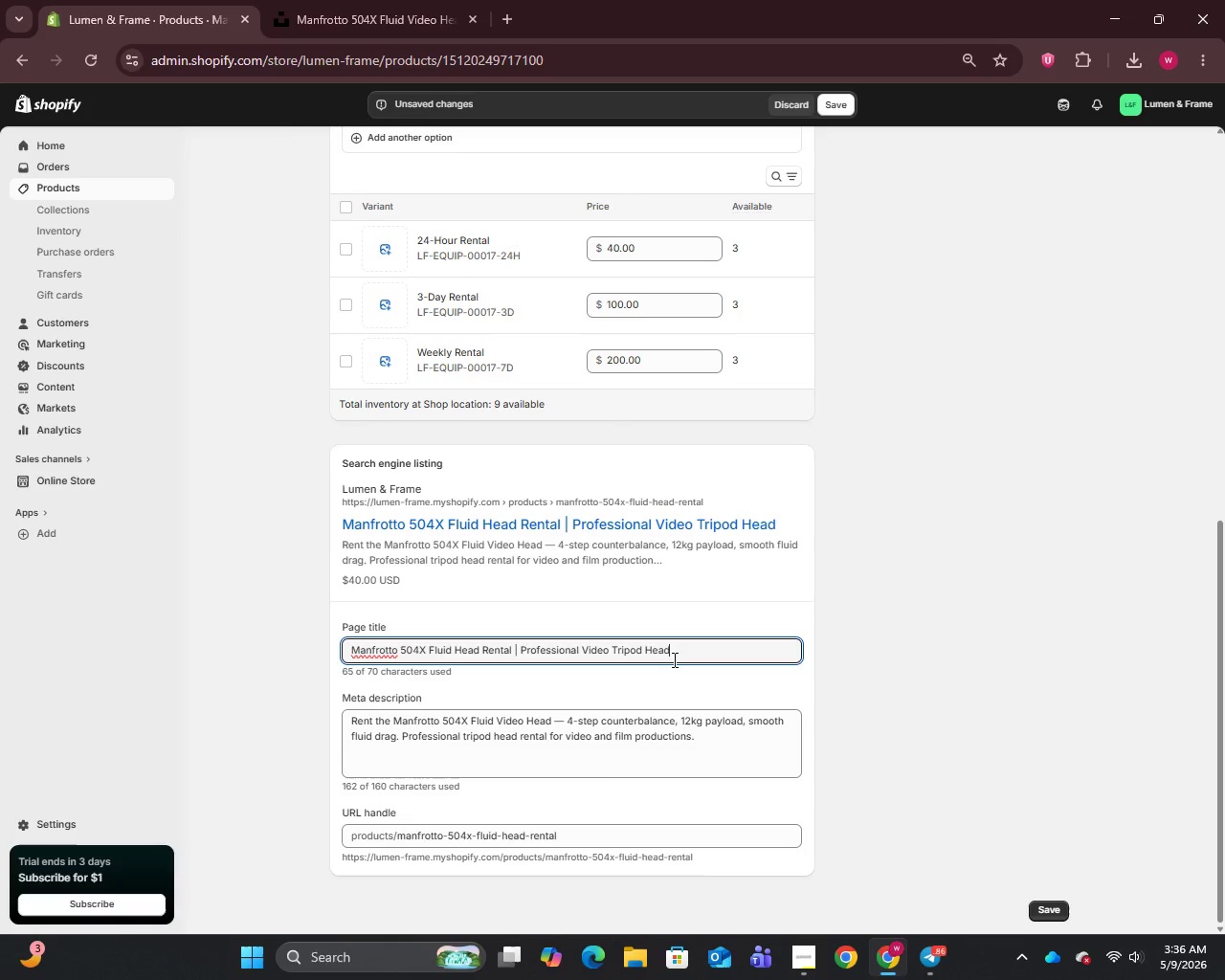 
key(Backspace)
 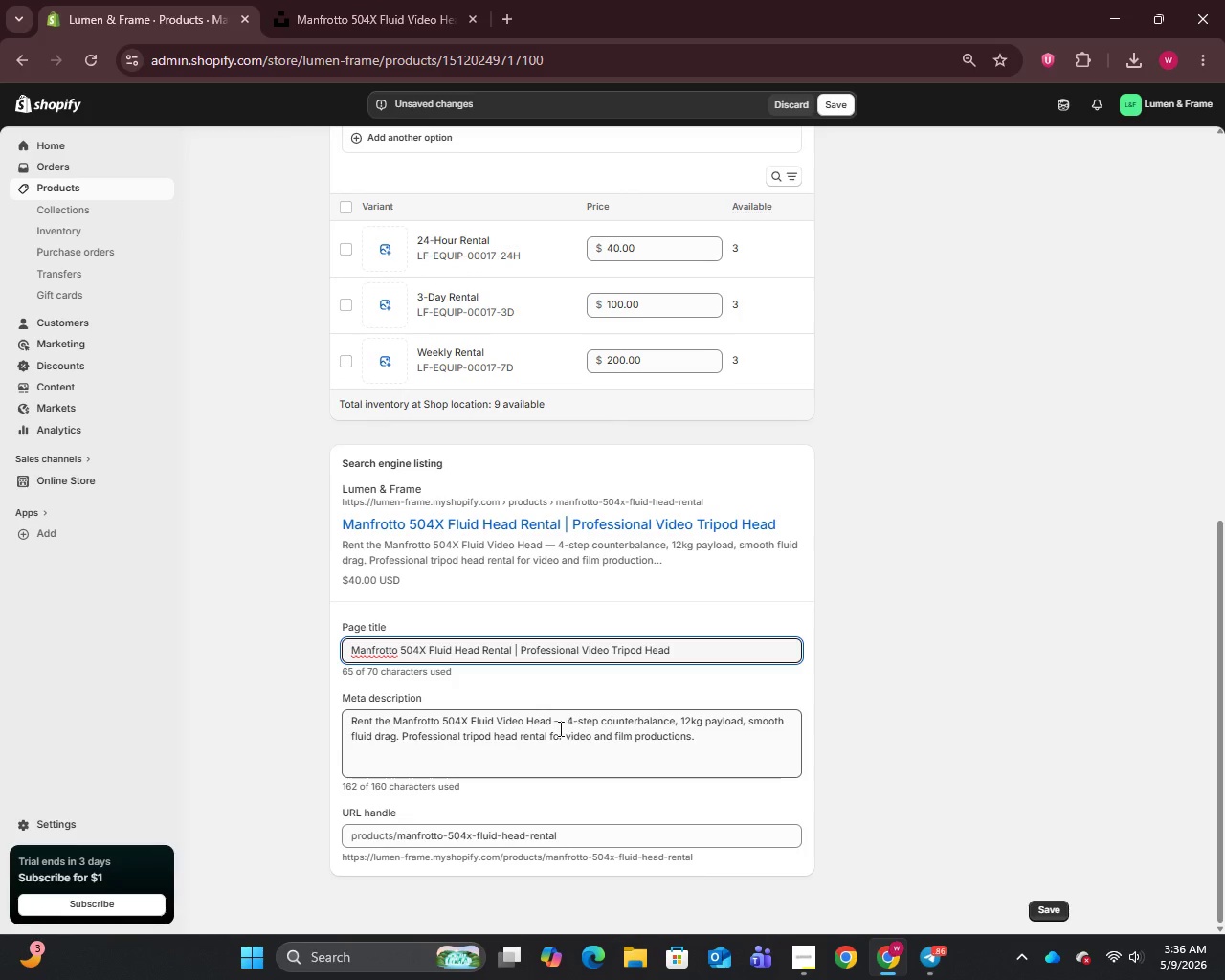 
left_click([568, 719])
 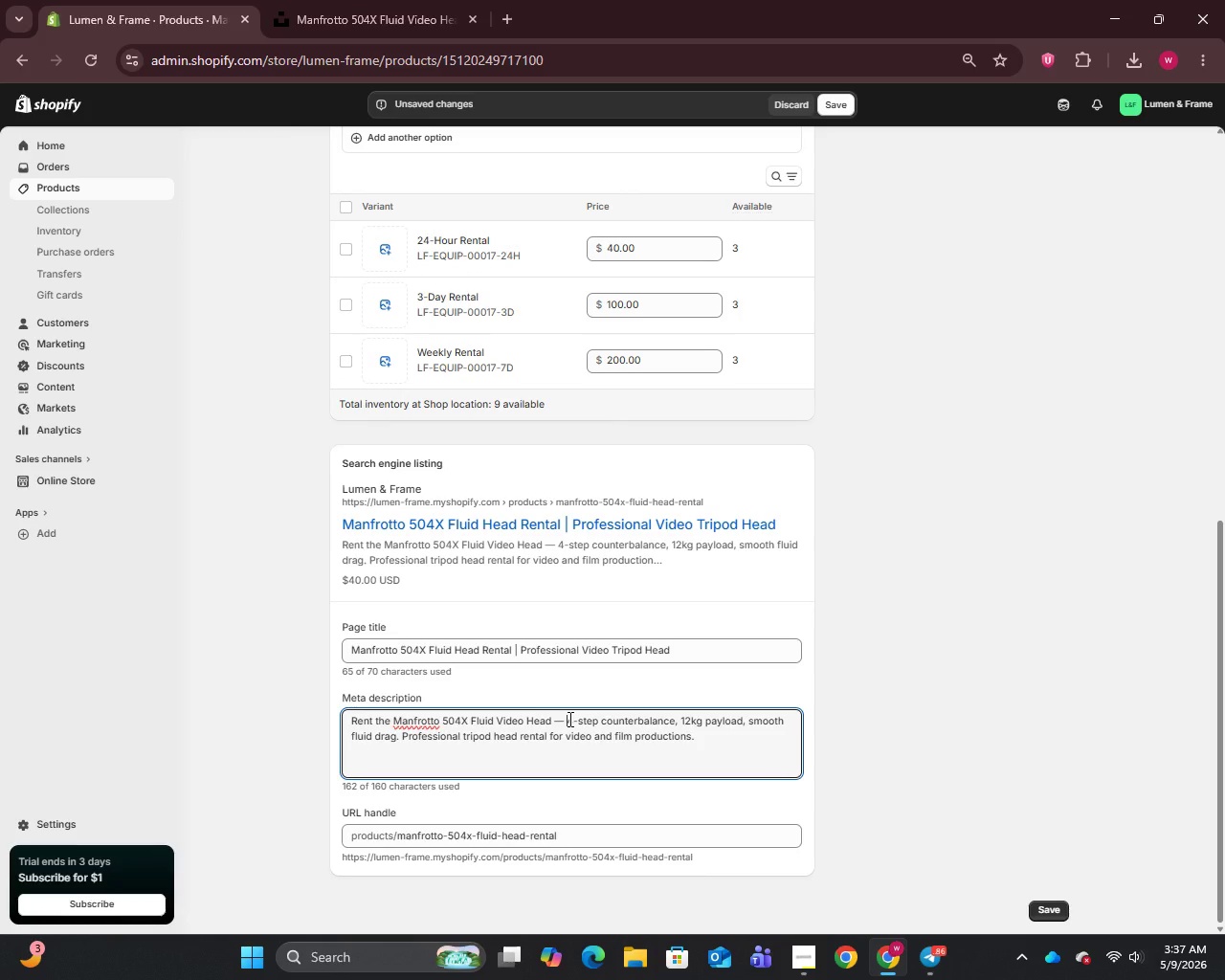 
key(Backspace)
 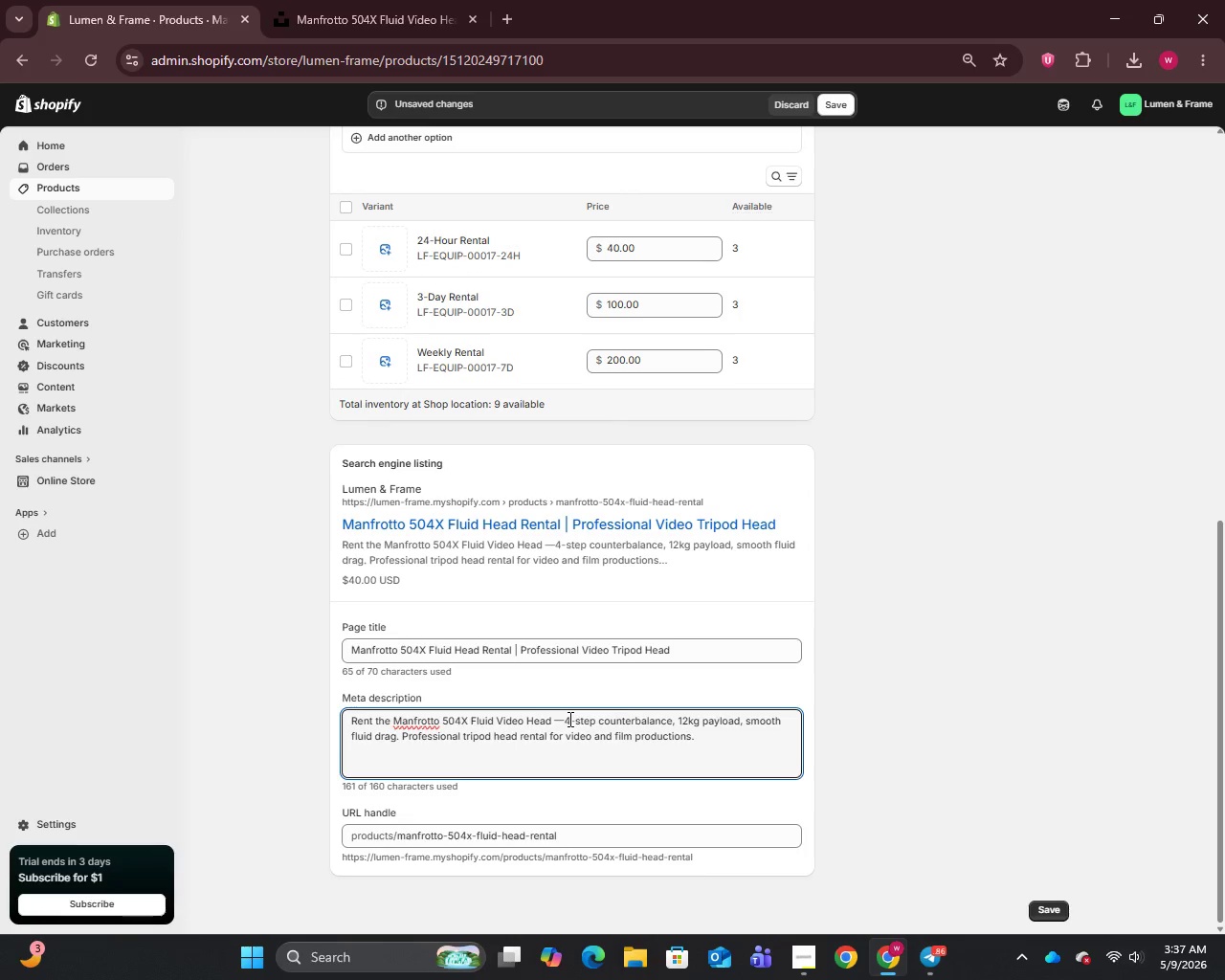 
key(Backspace)
 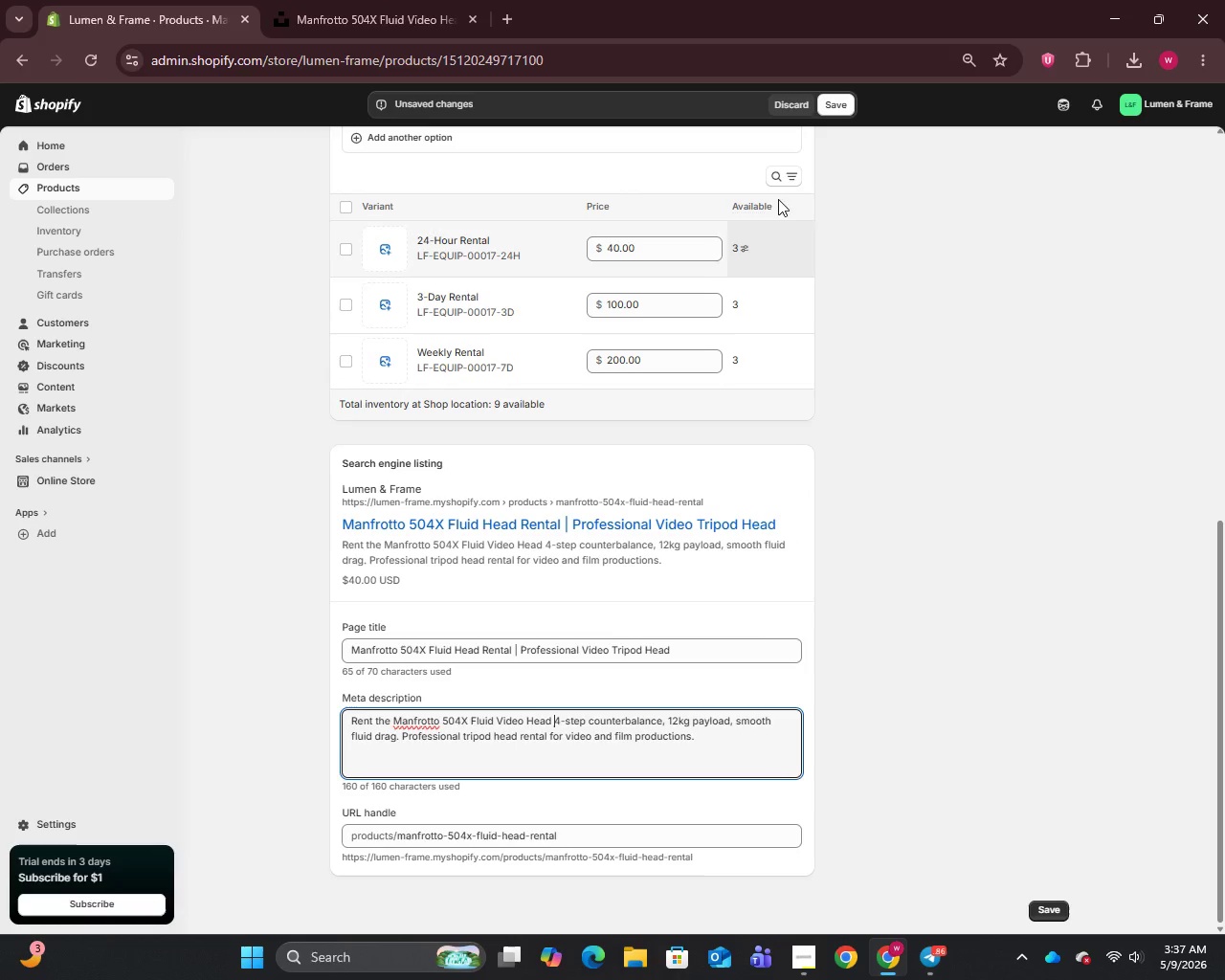 
left_click([834, 102])
 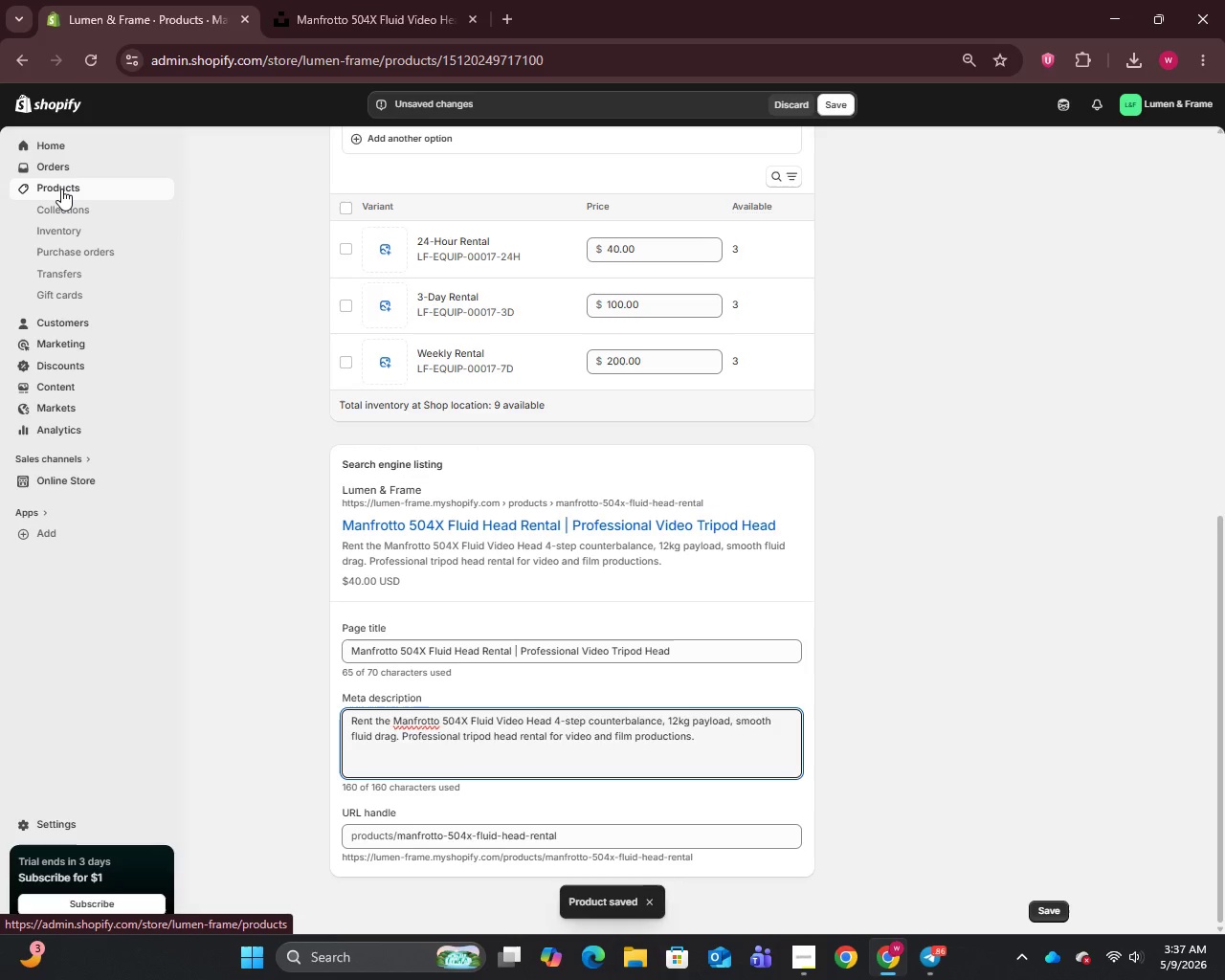 
left_click([61, 189])
 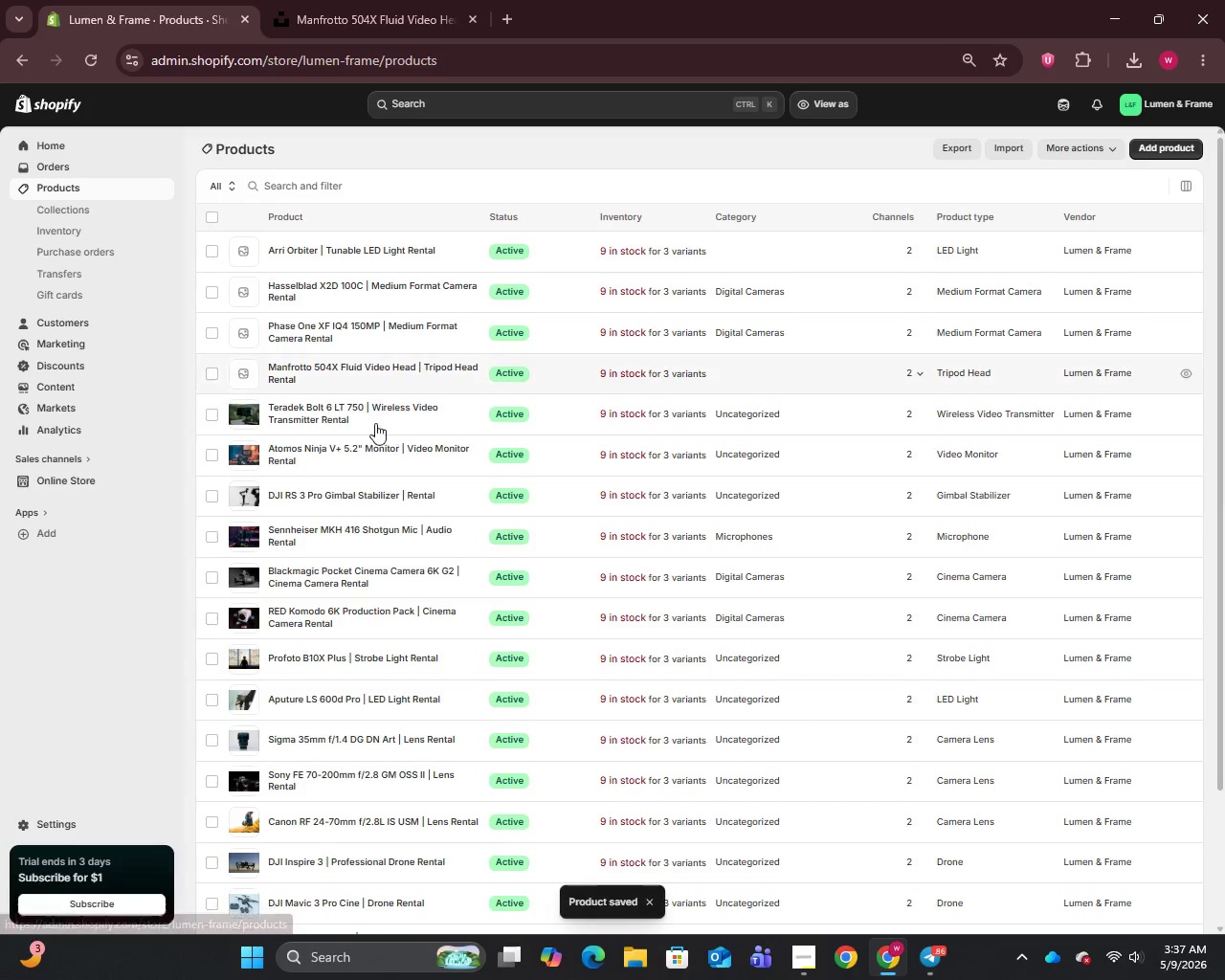 
left_click([304, 377])
 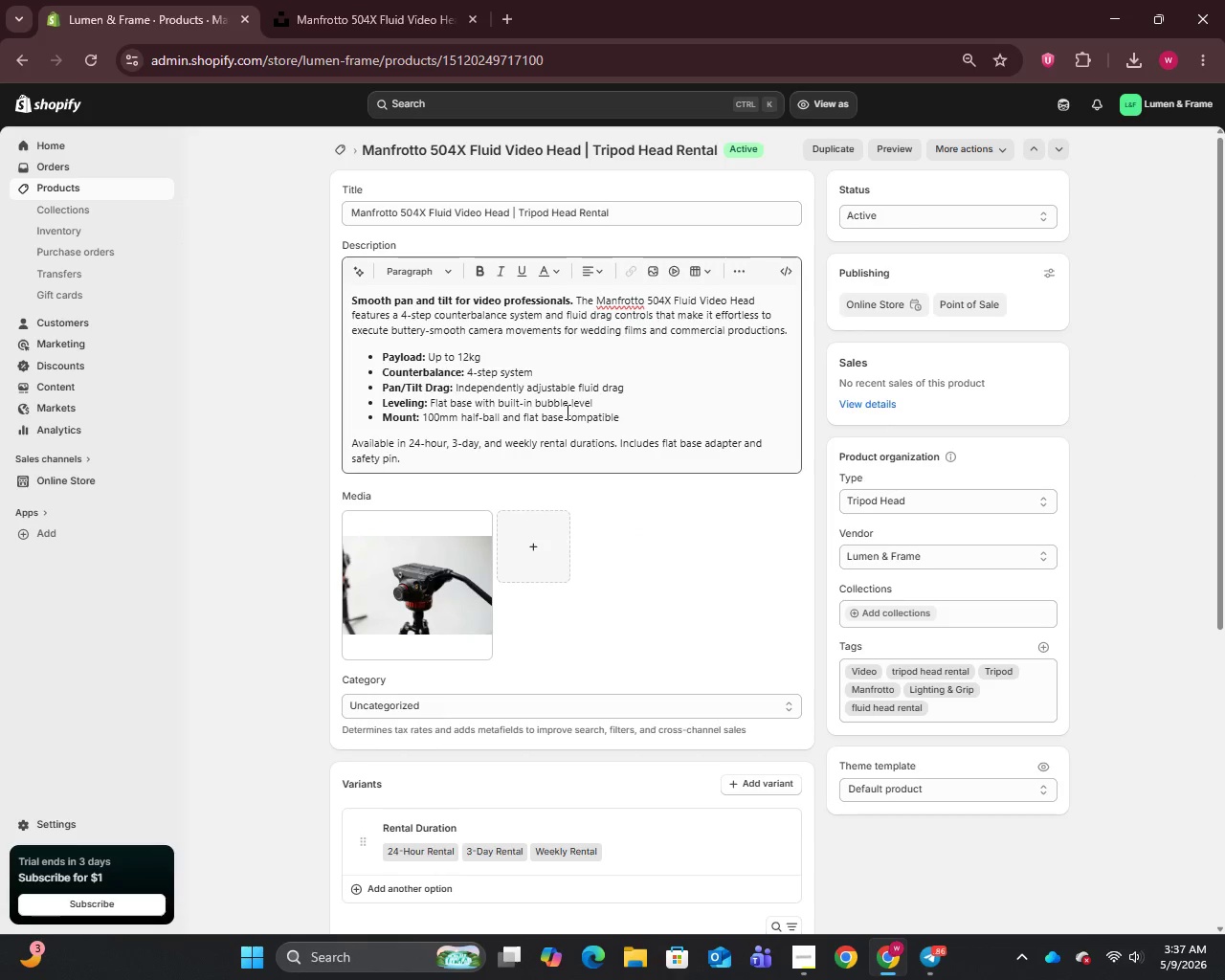 
left_click([534, 418])
 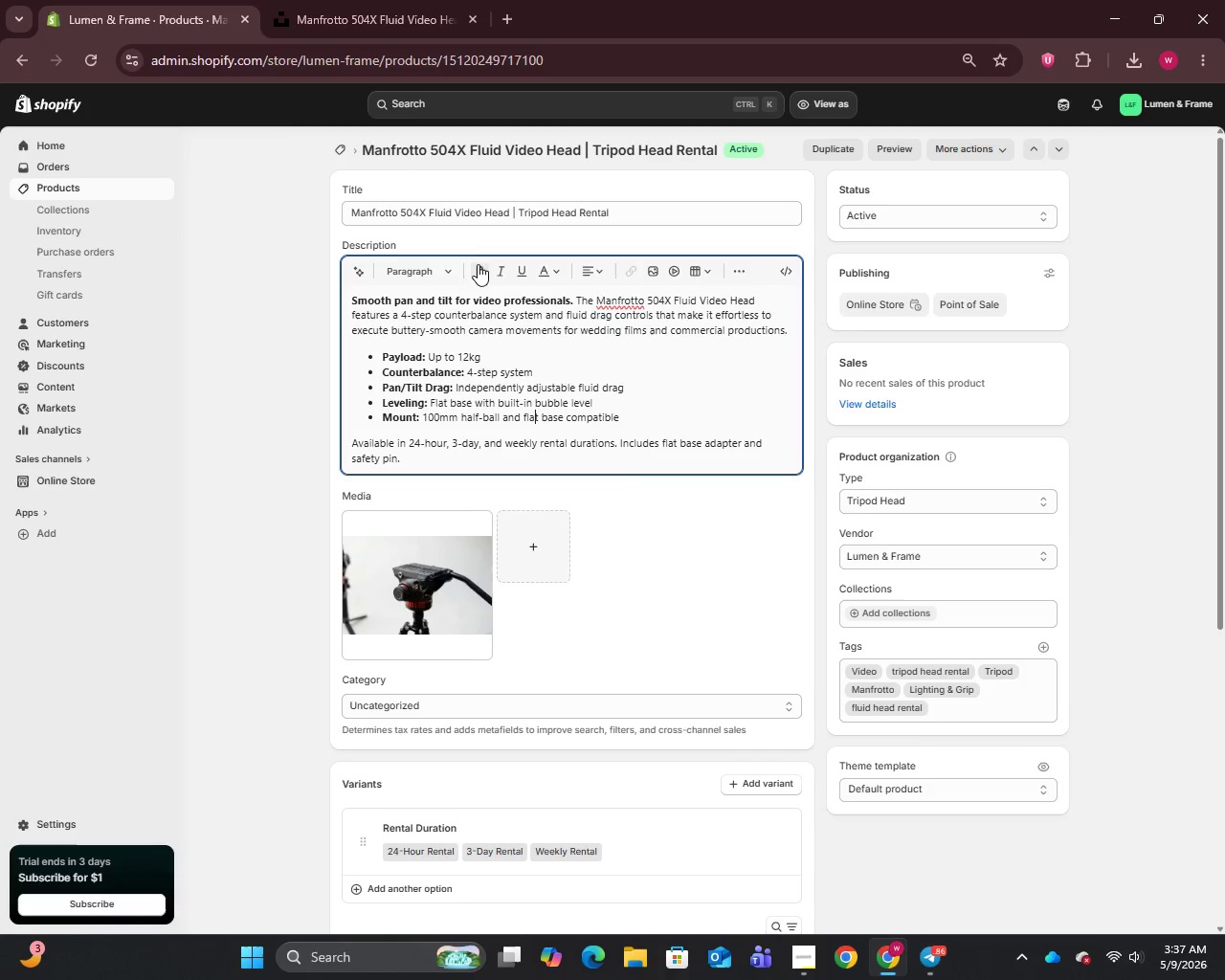 
left_click([496, 207])
 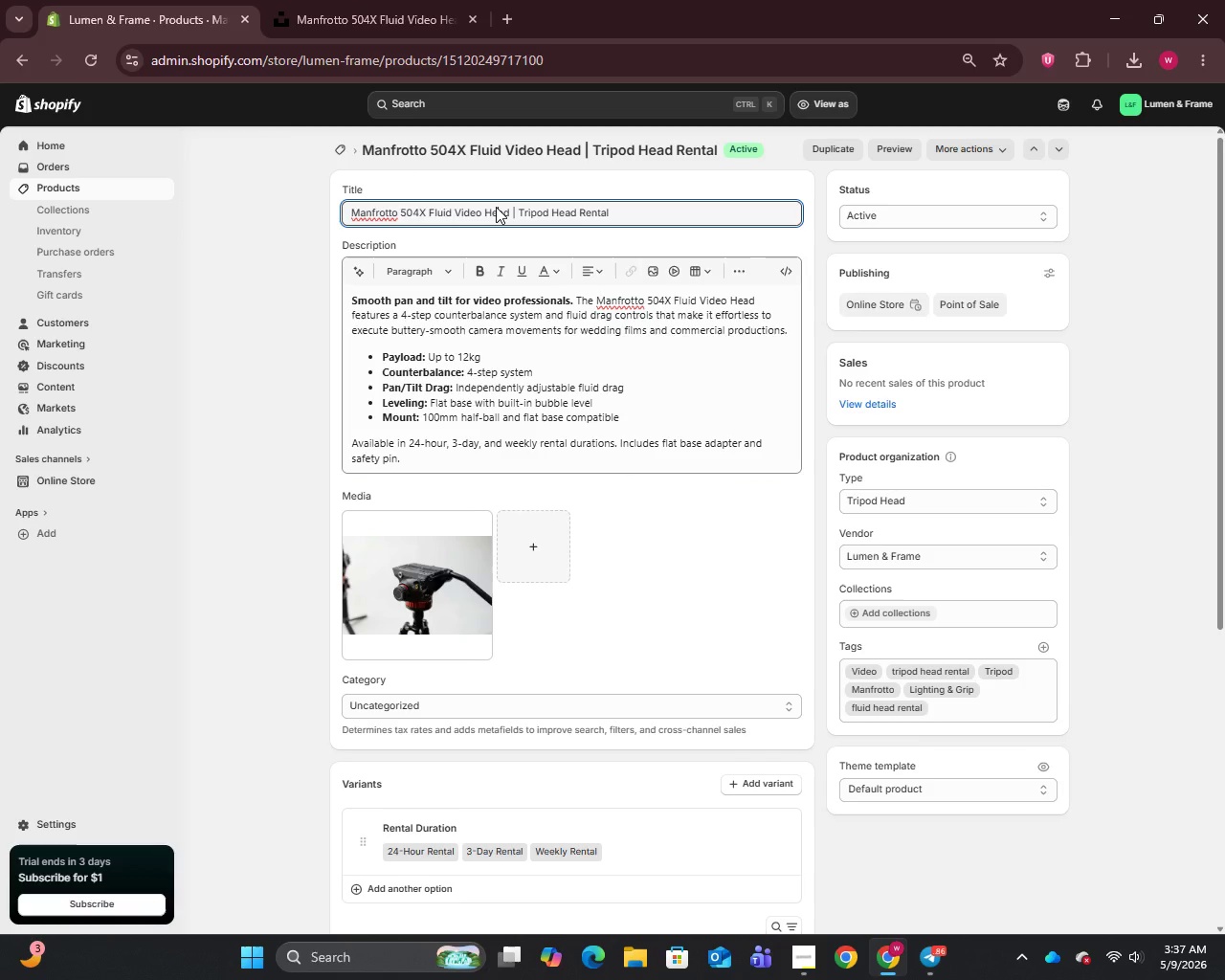 
key(Control+A)
 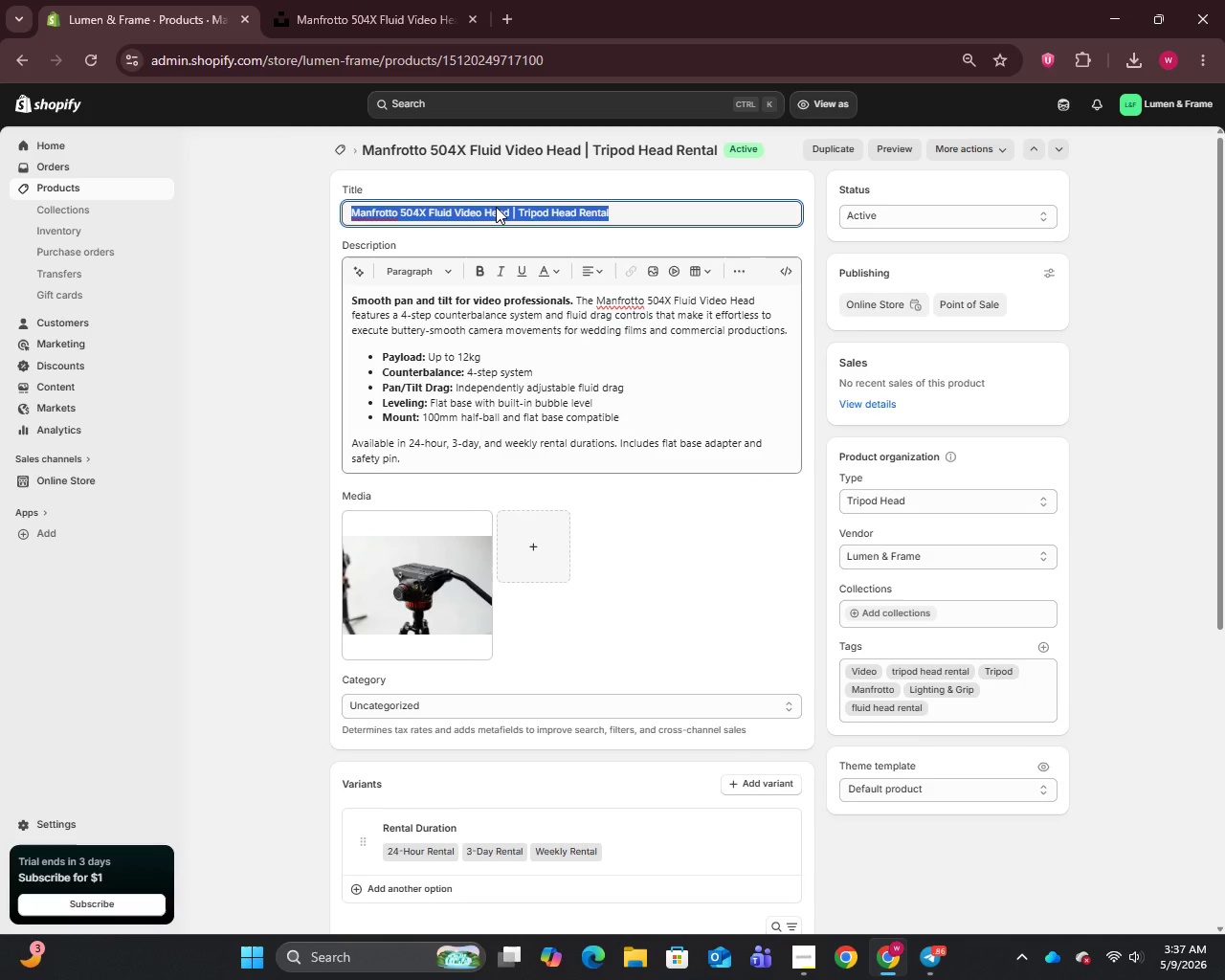 
key(Control+C)
 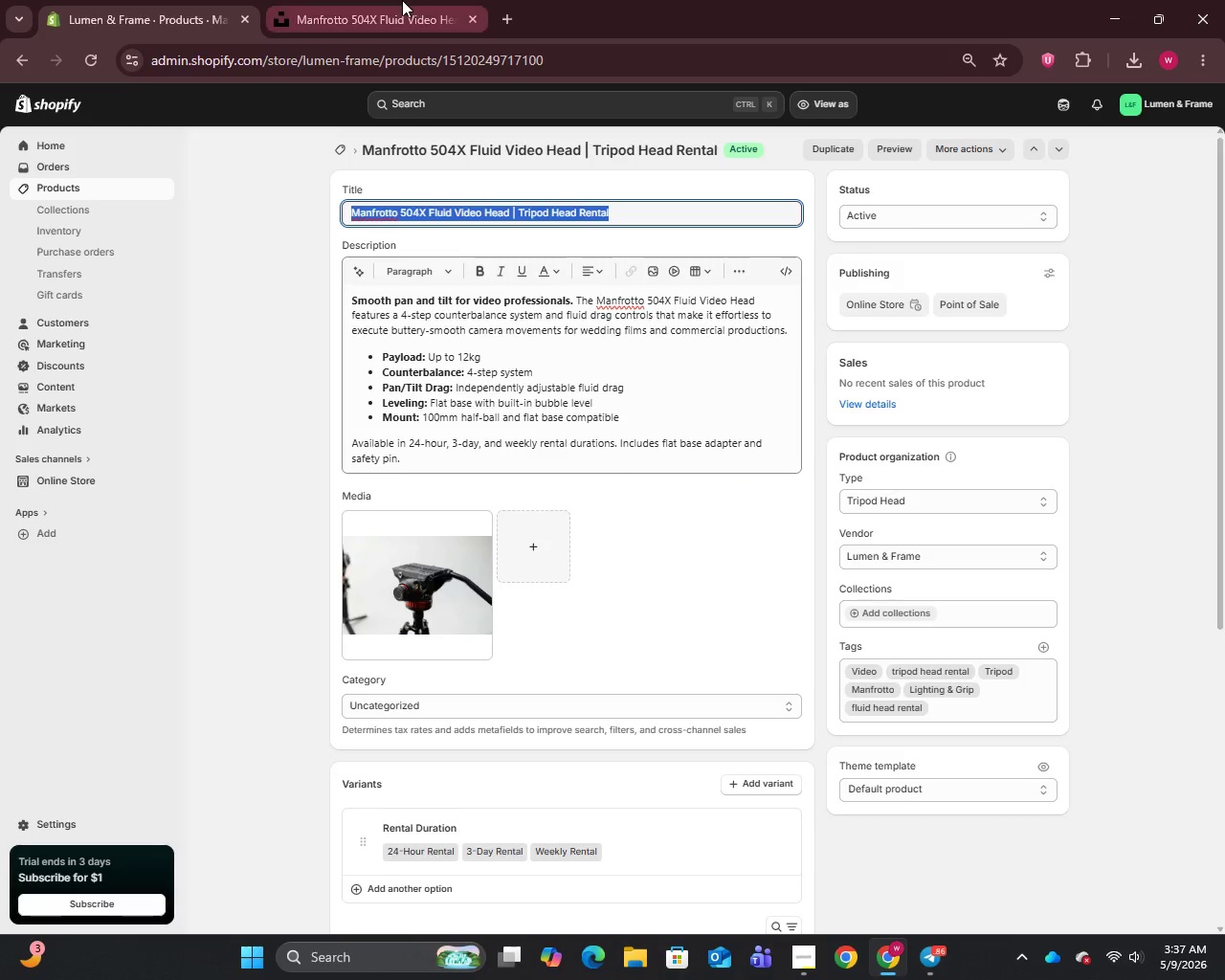 
left_click([400, 0])
 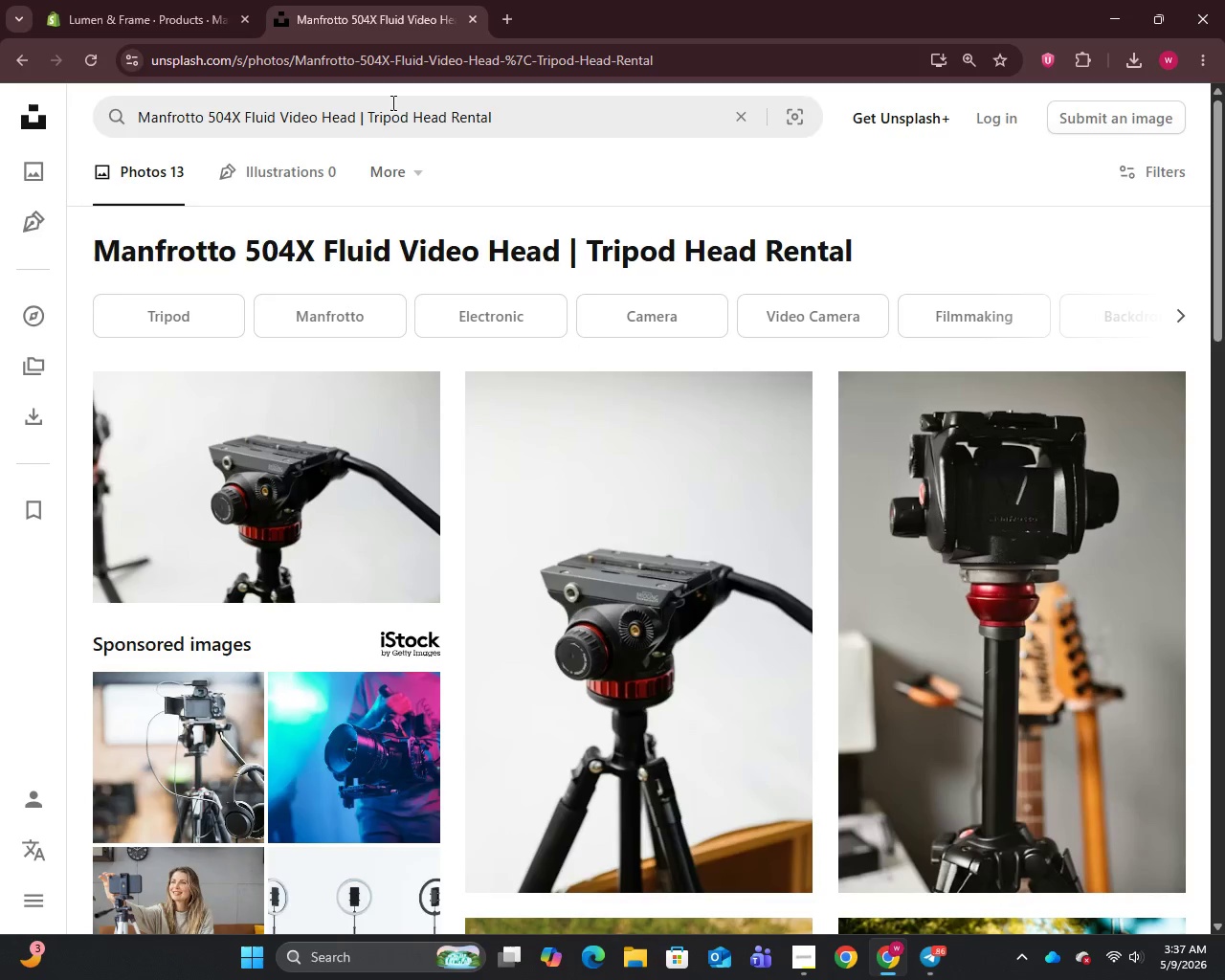 
left_click([392, 100])
 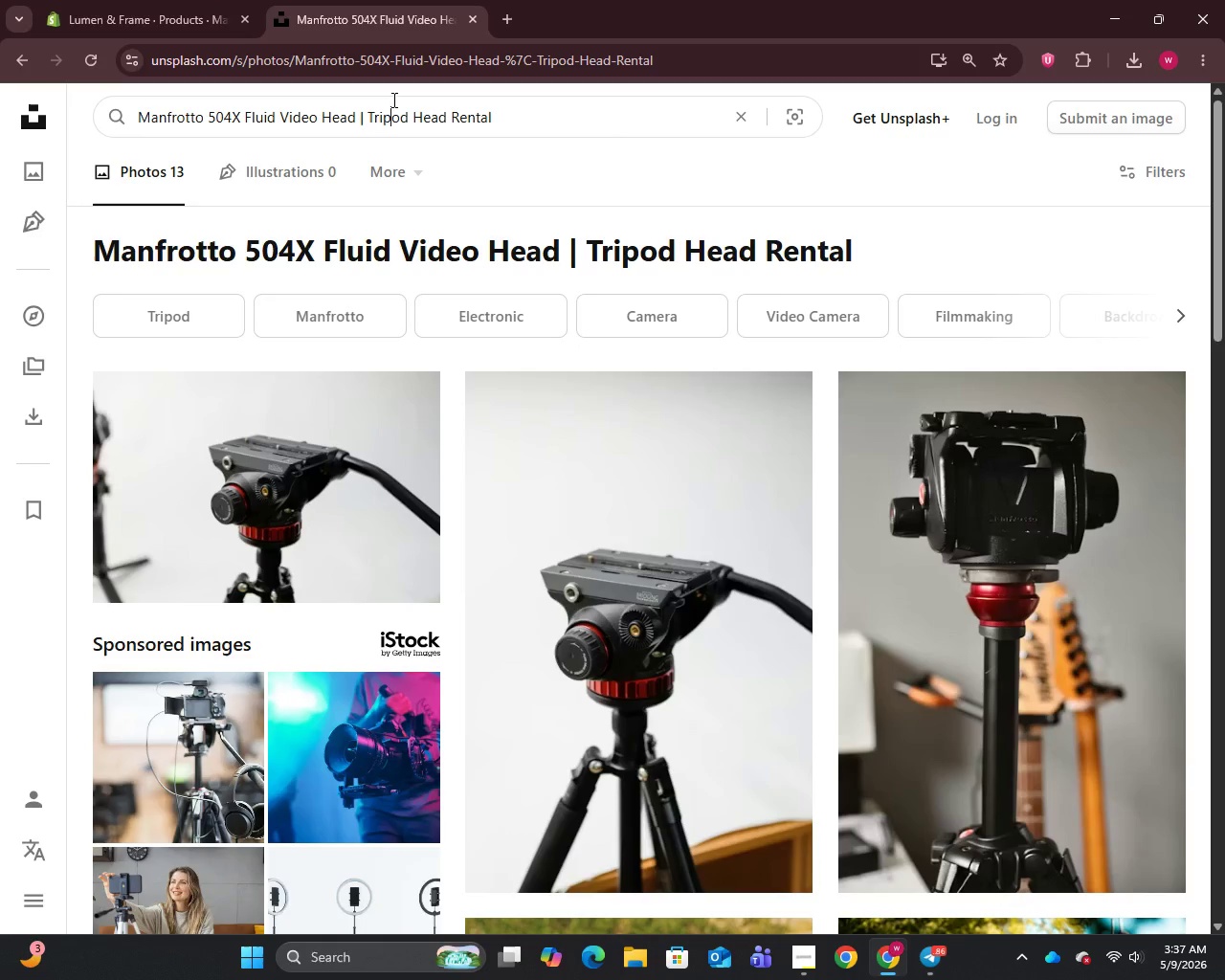 
key(Control+A)
 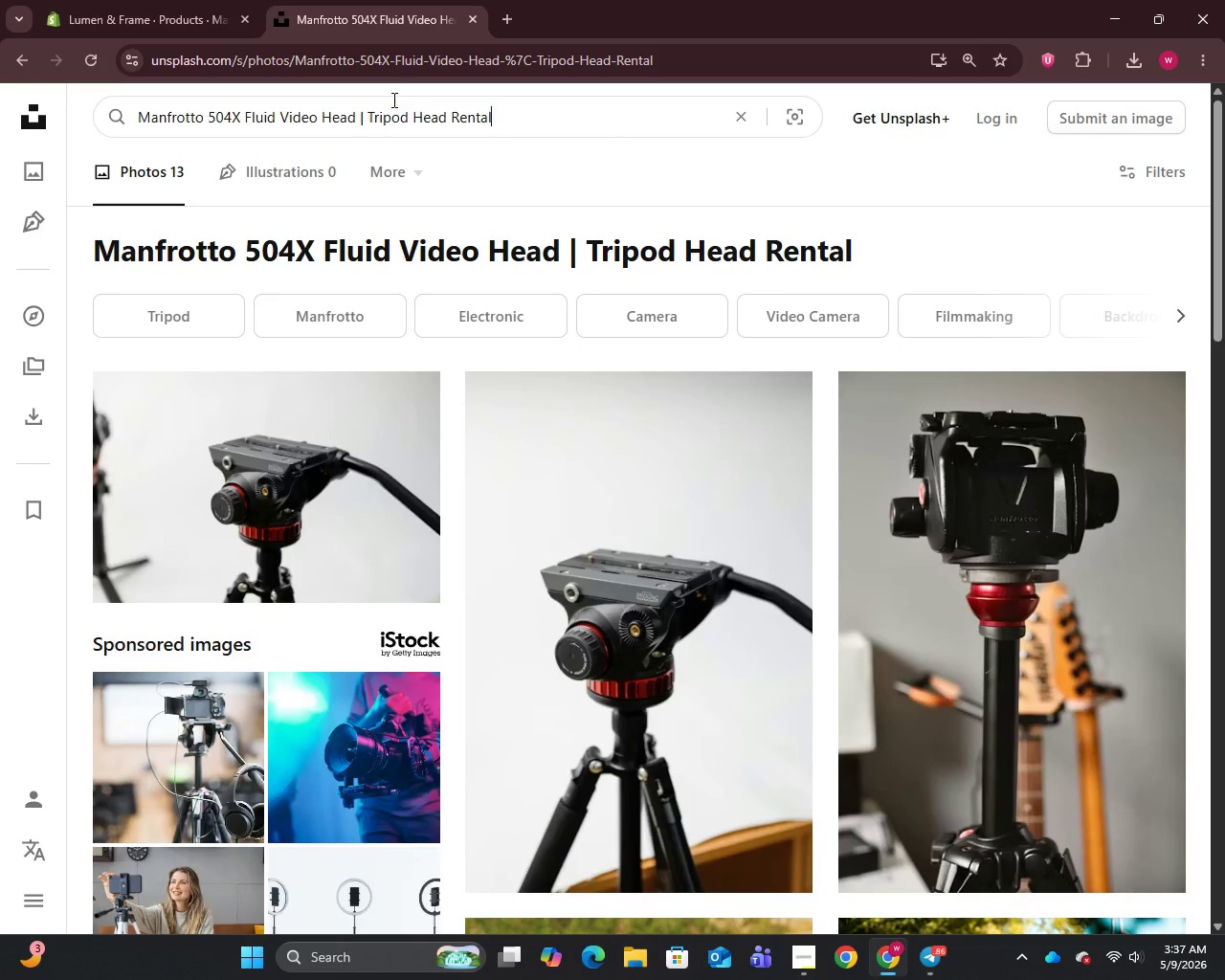 
key(Control+V)
 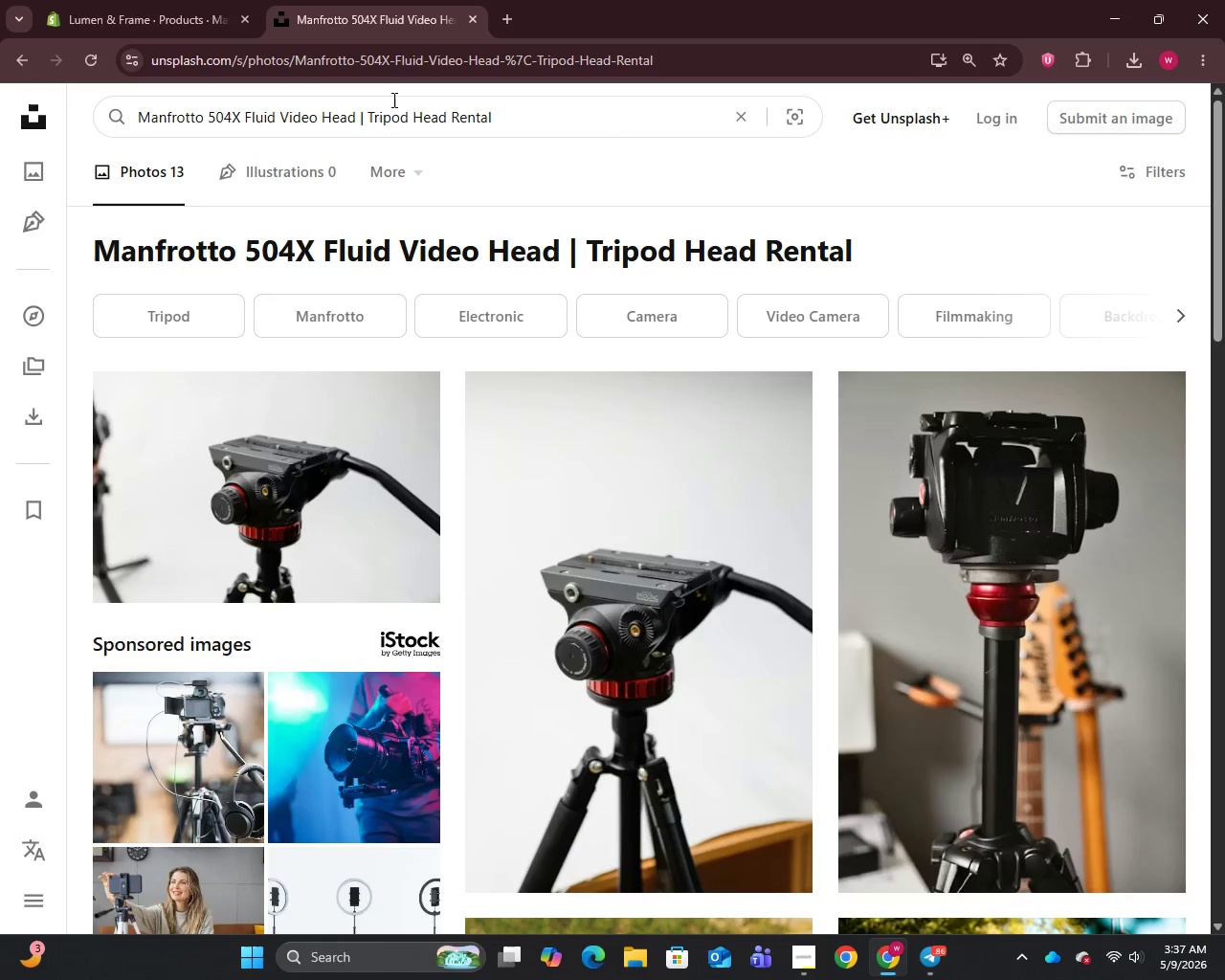 
key(Enter)
 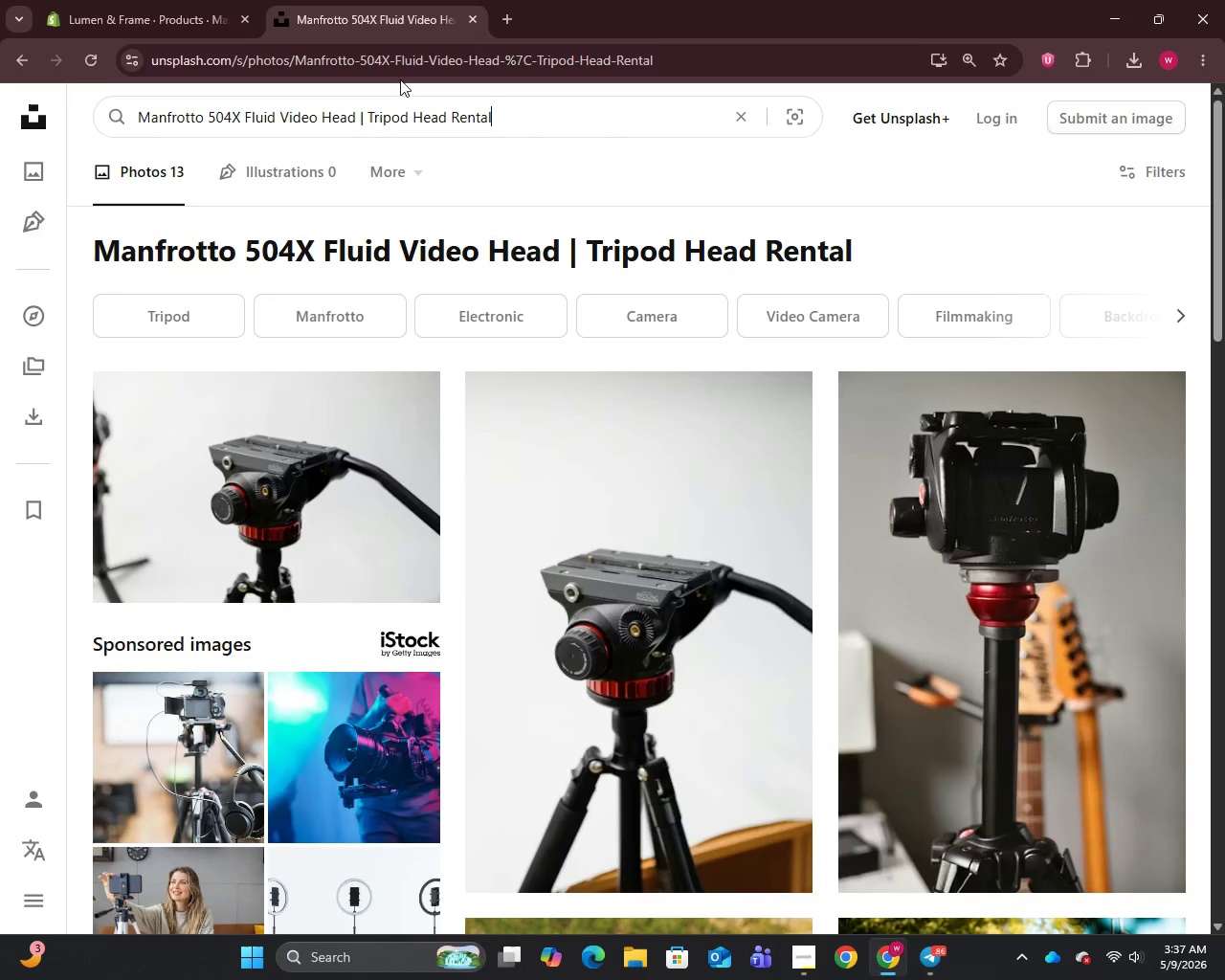 
left_click([171, 0])
 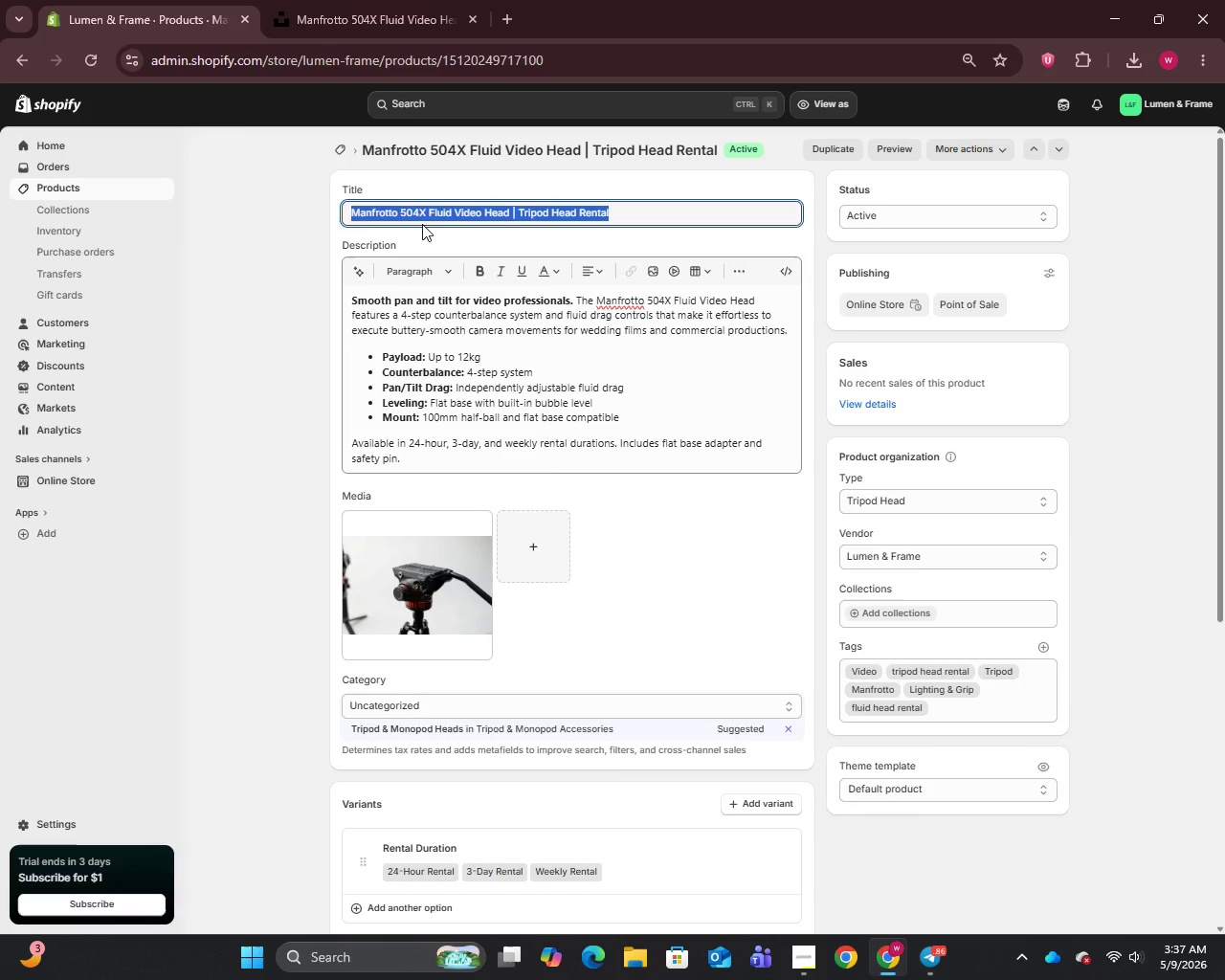 
key(Control+C)
 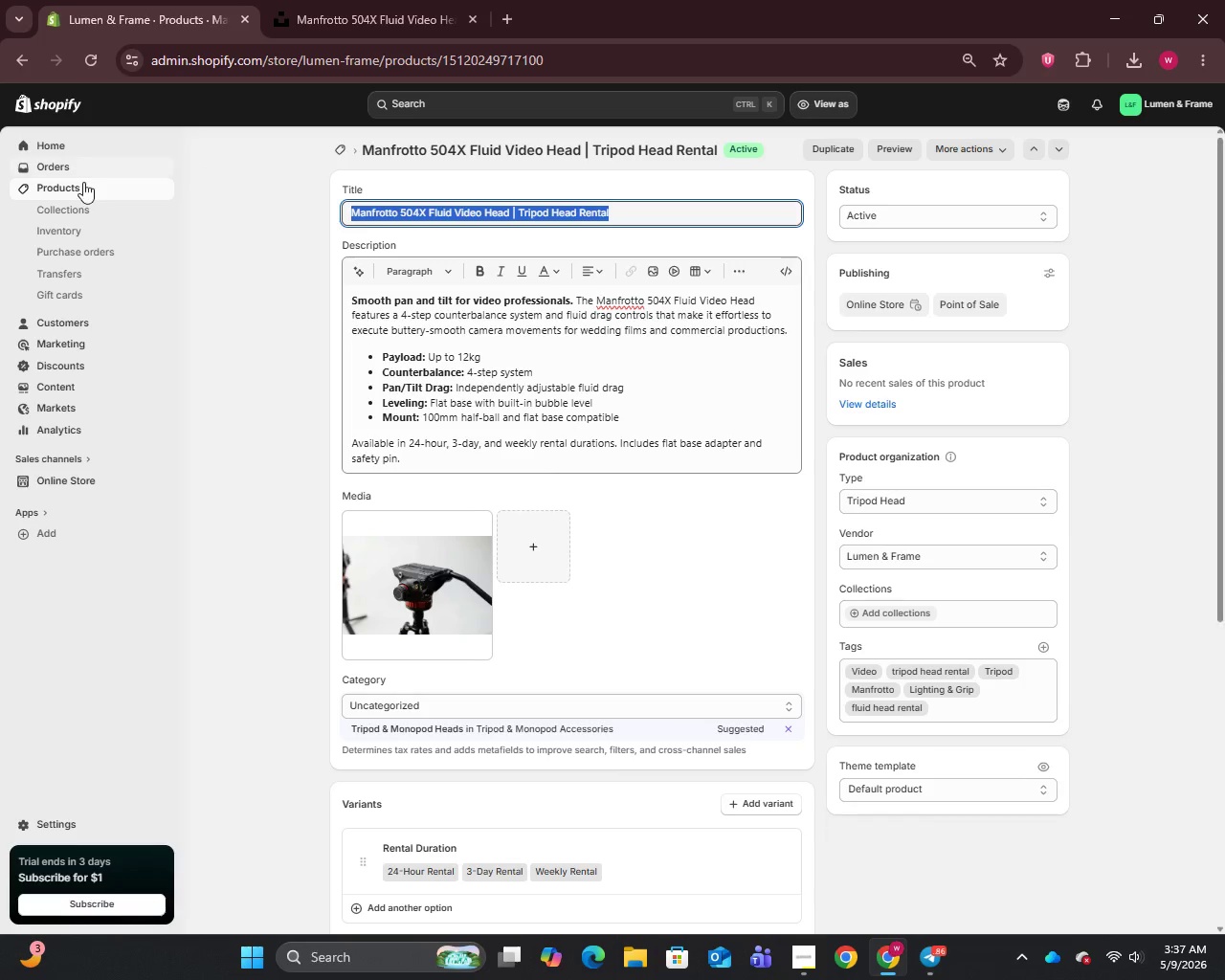 
left_click([76, 190])
 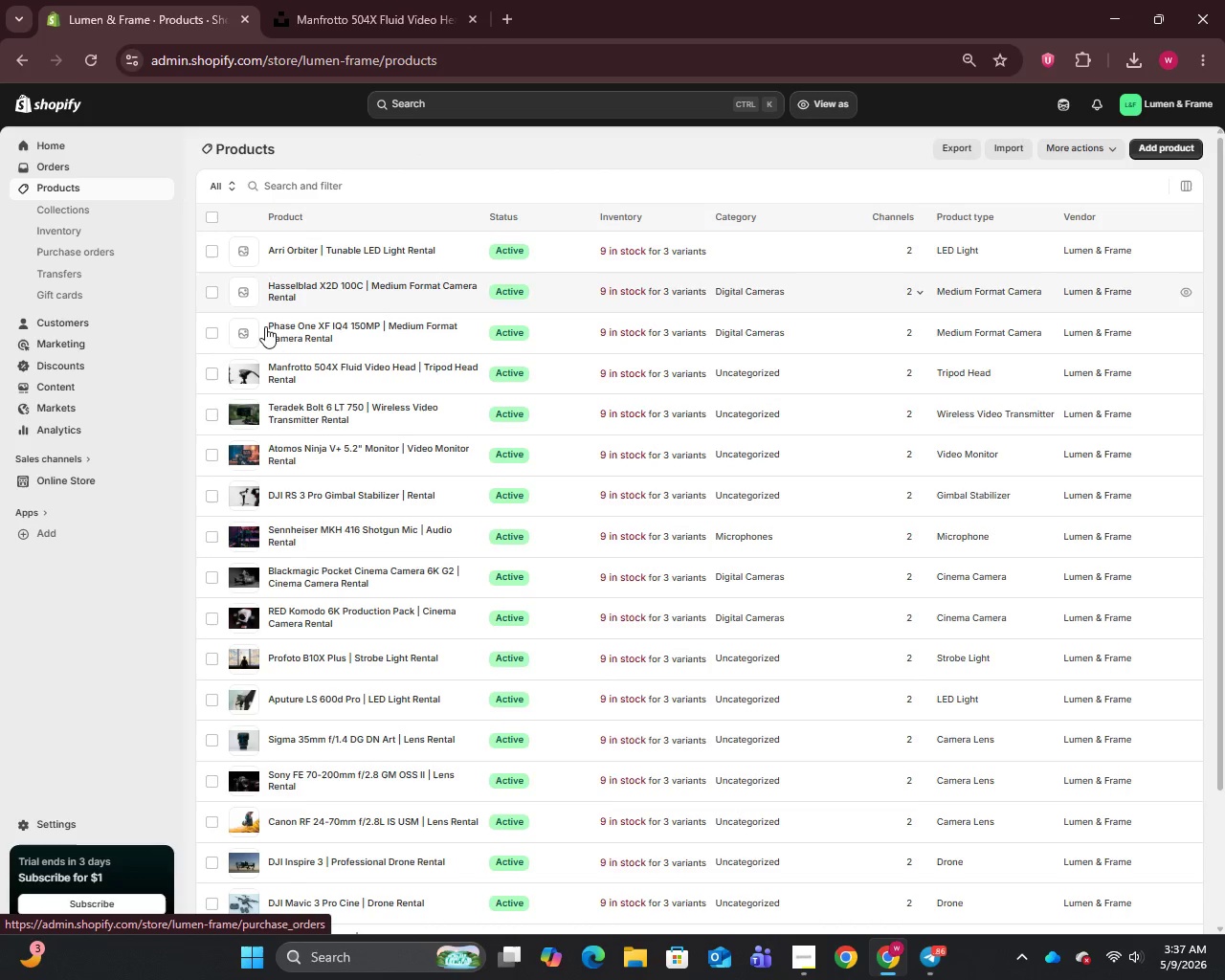 
left_click([301, 332])
 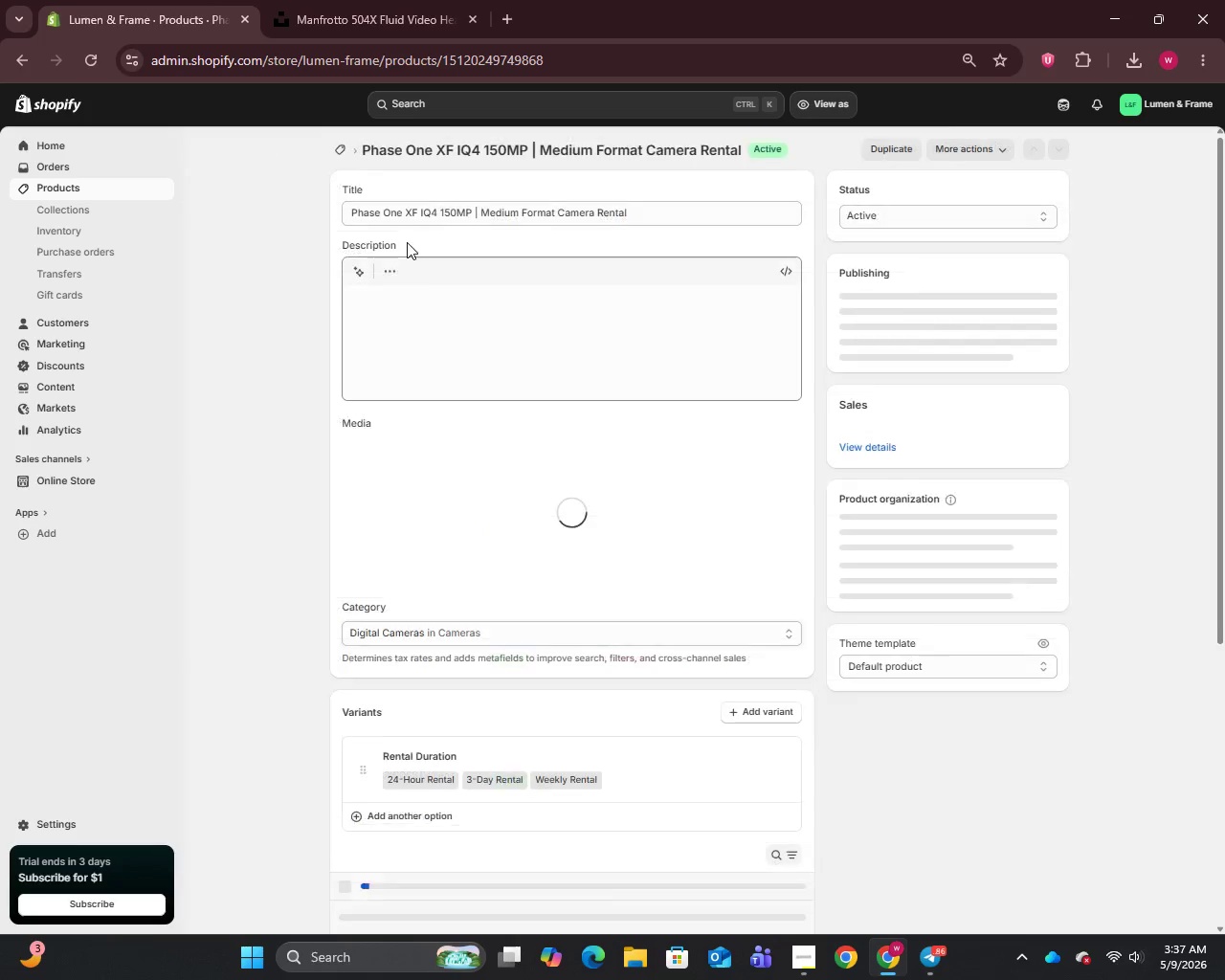 
left_click([421, 206])
 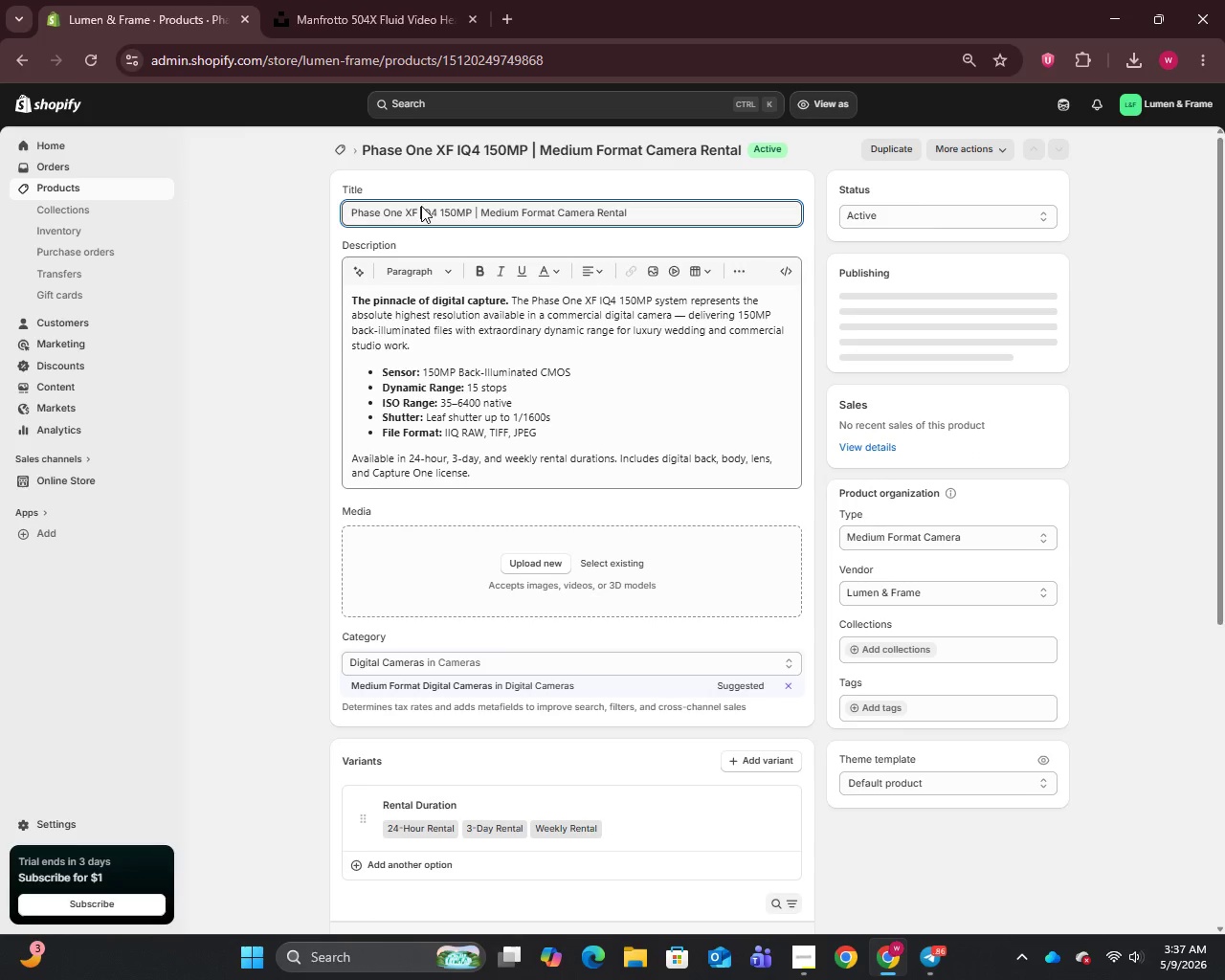 
key(Control+A)
 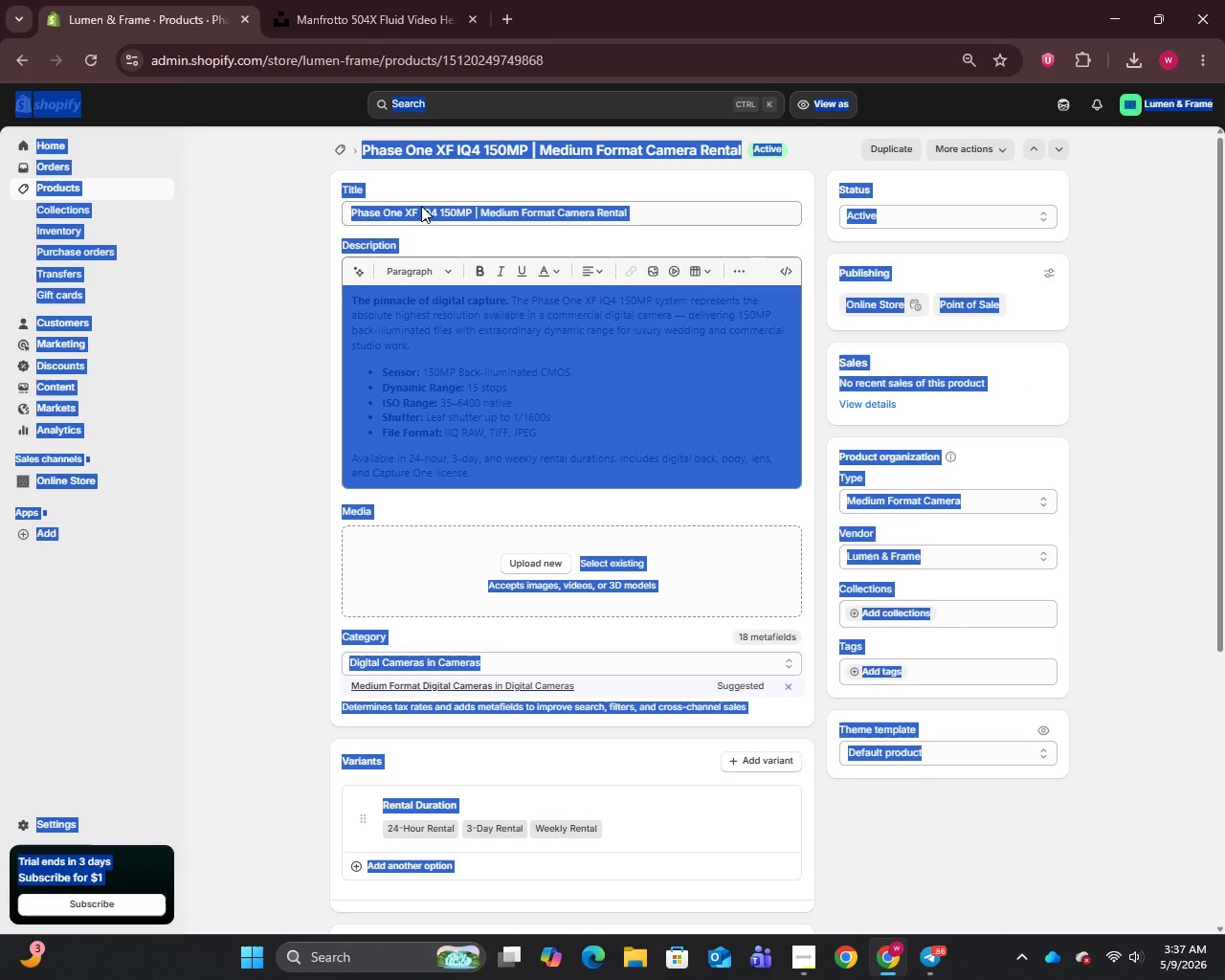 
key(Control+C)
 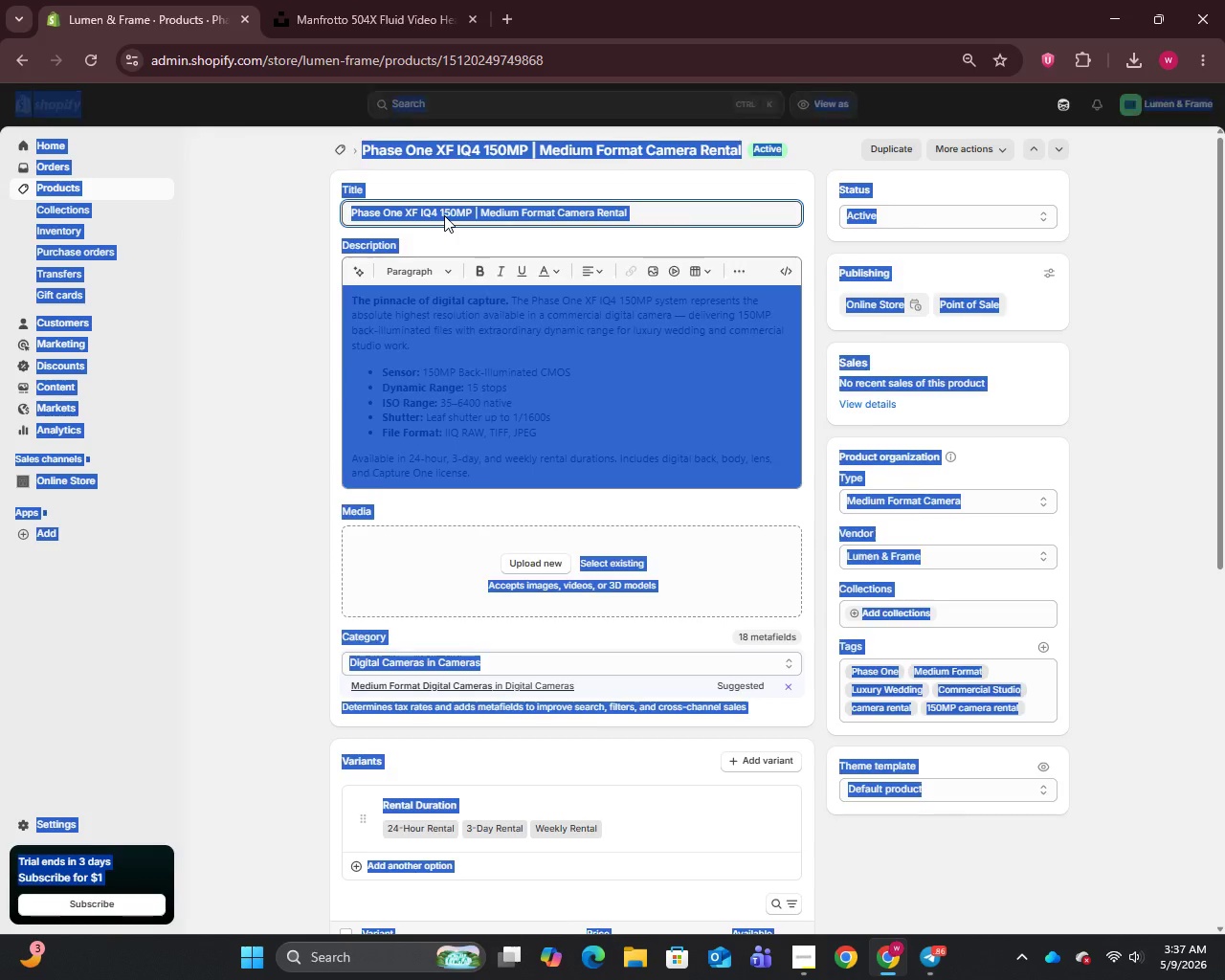 
left_click([443, 210])
 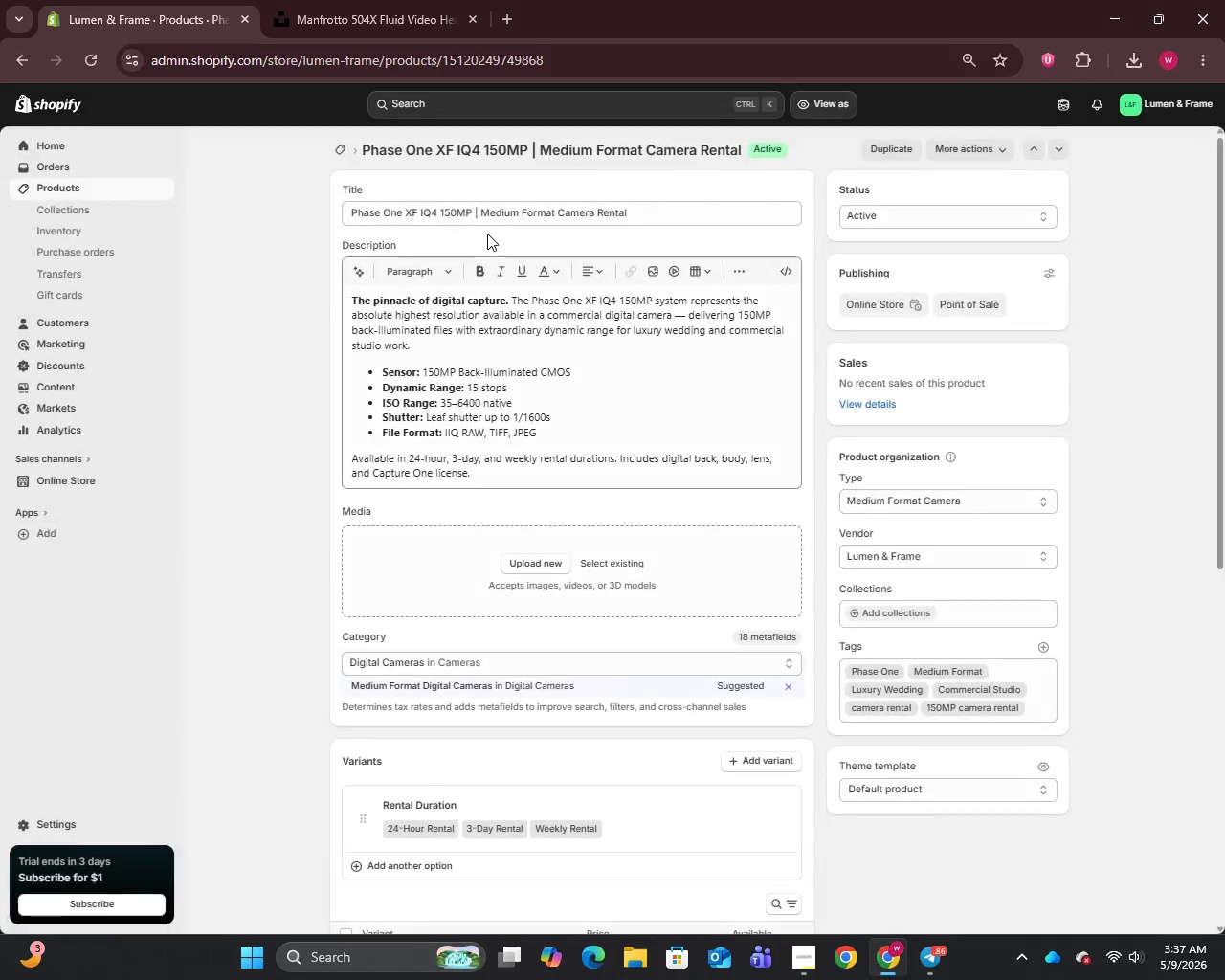 
left_click([474, 219])
 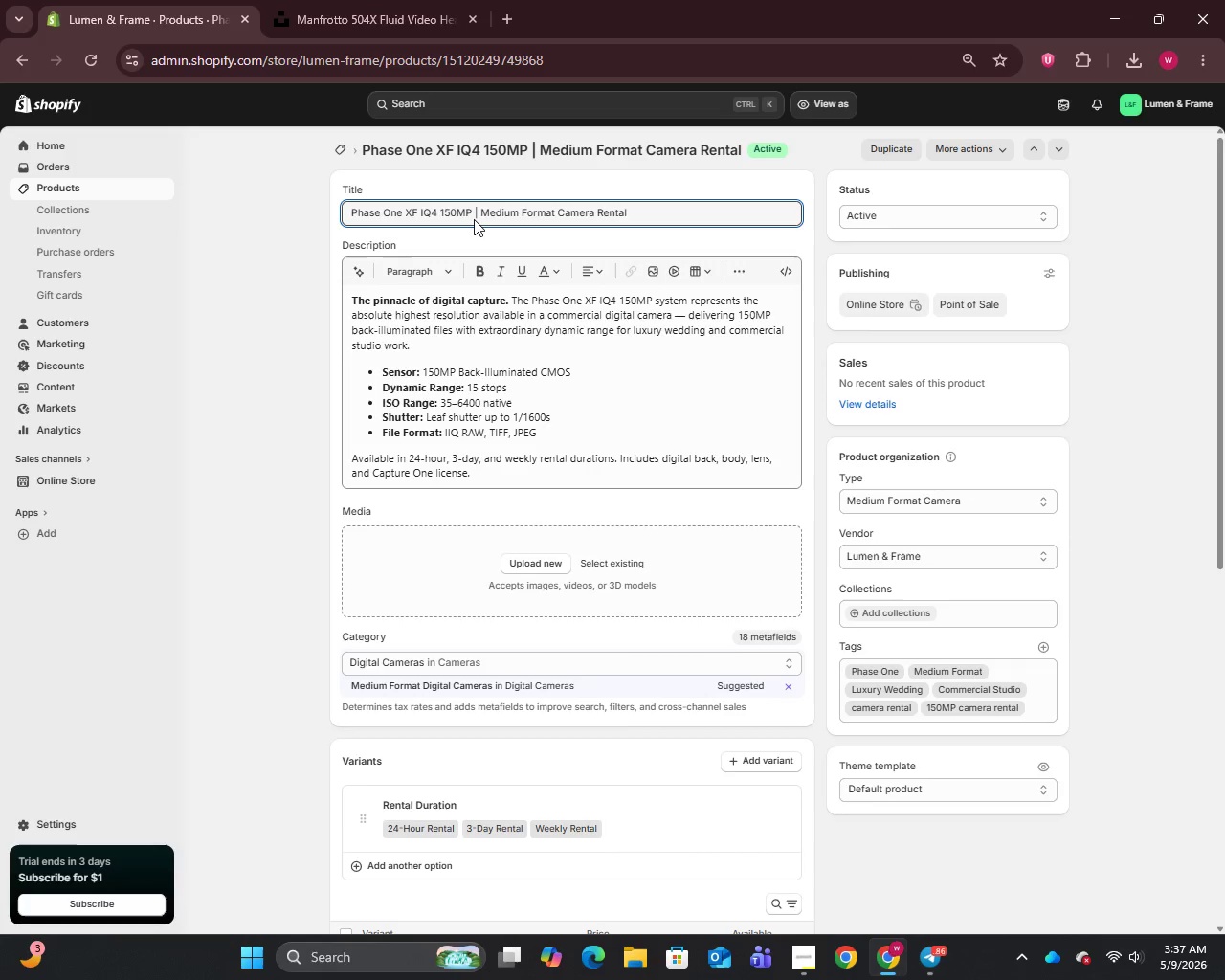 
key(Control+A)
 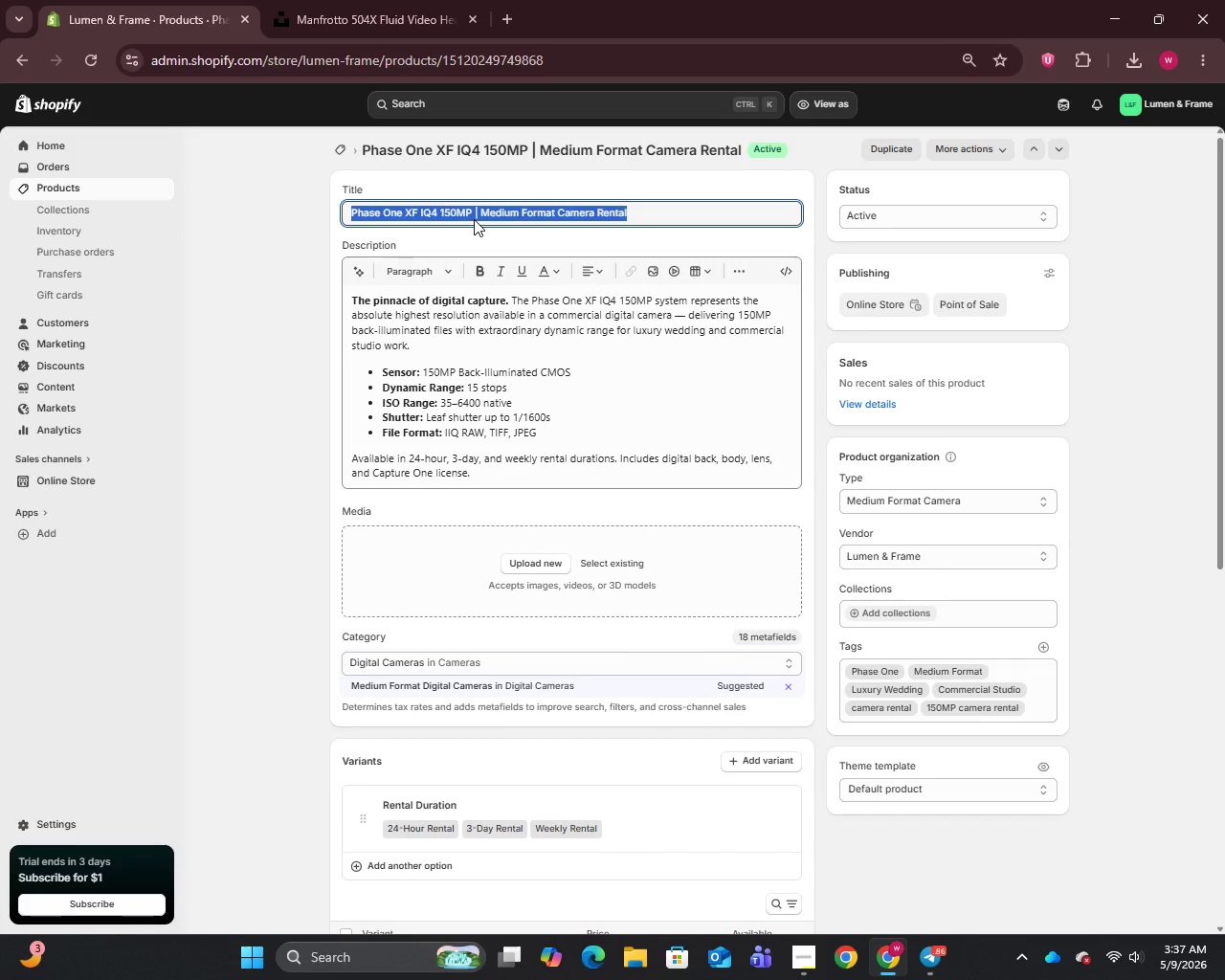 
key(Control+C)
 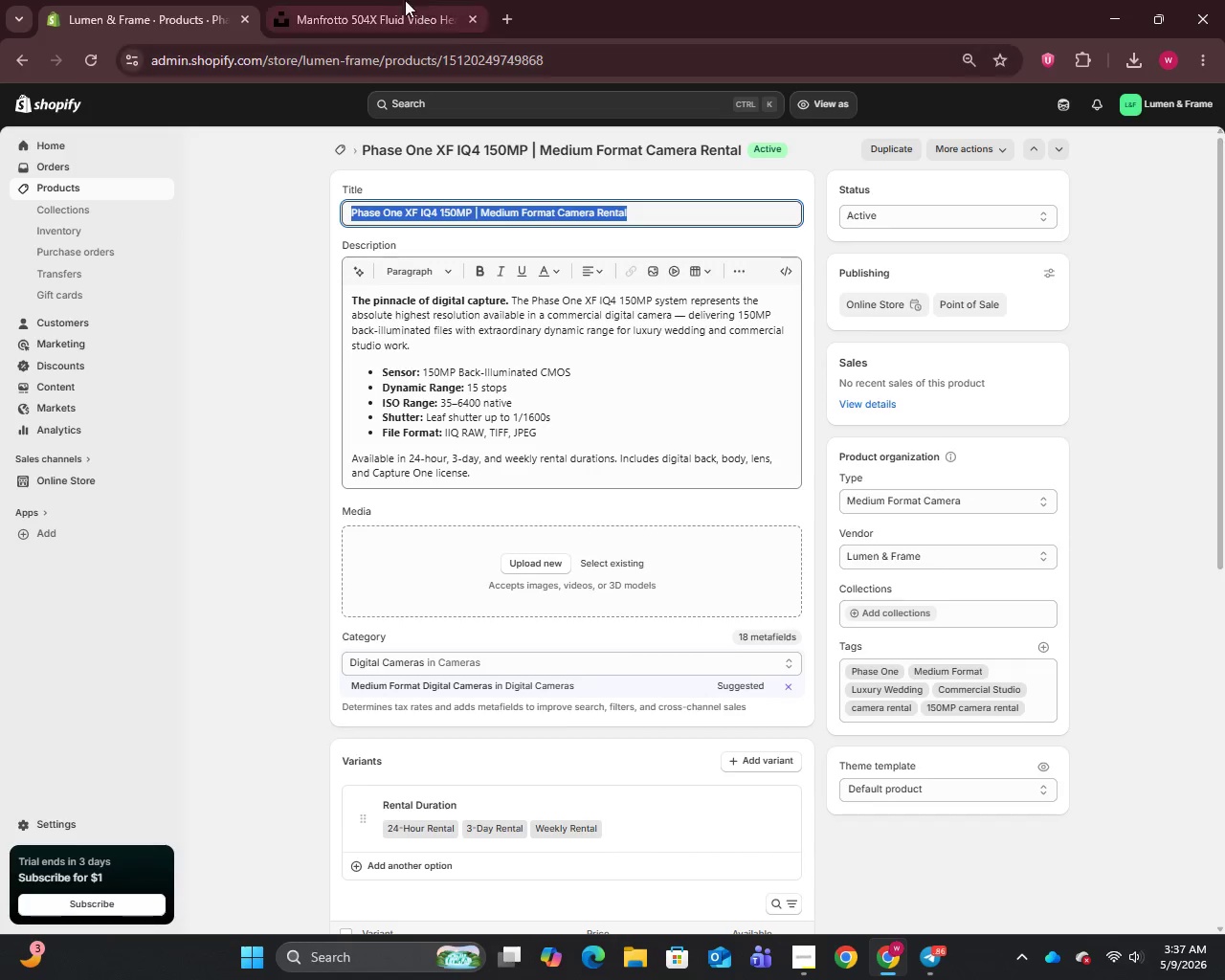 
left_click([388, 0])
 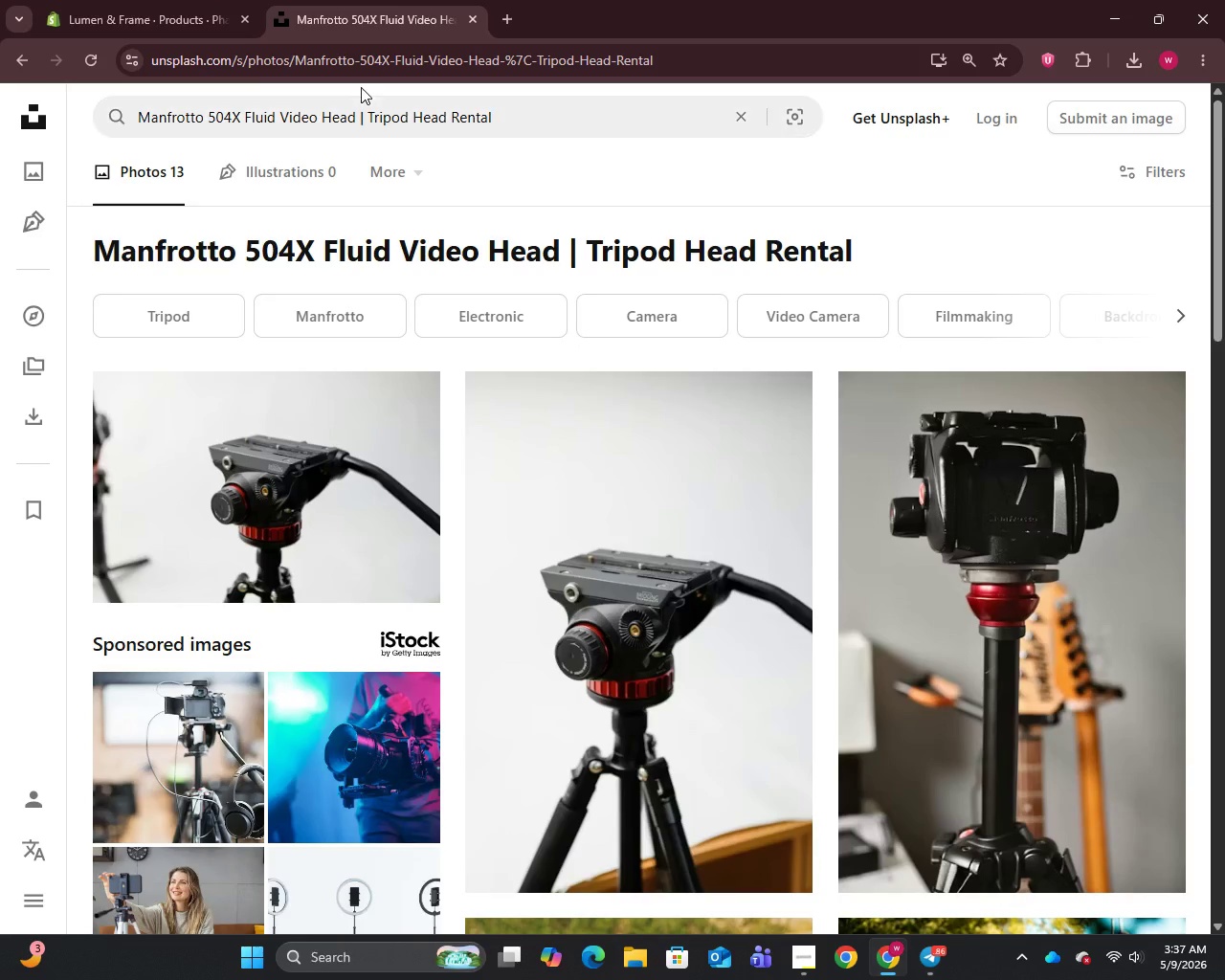 
triple_click([361, 111])
 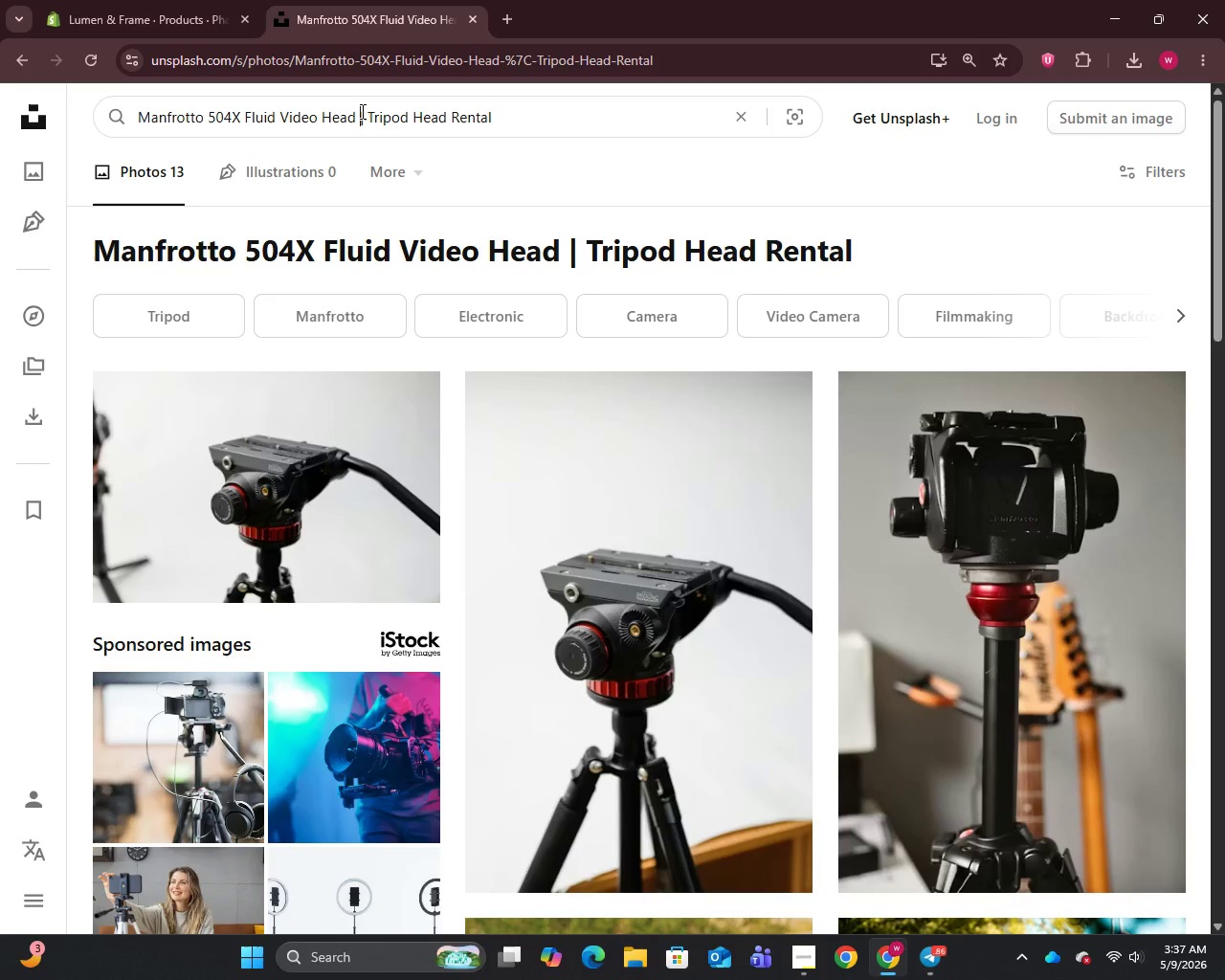 
key(Control+A)
 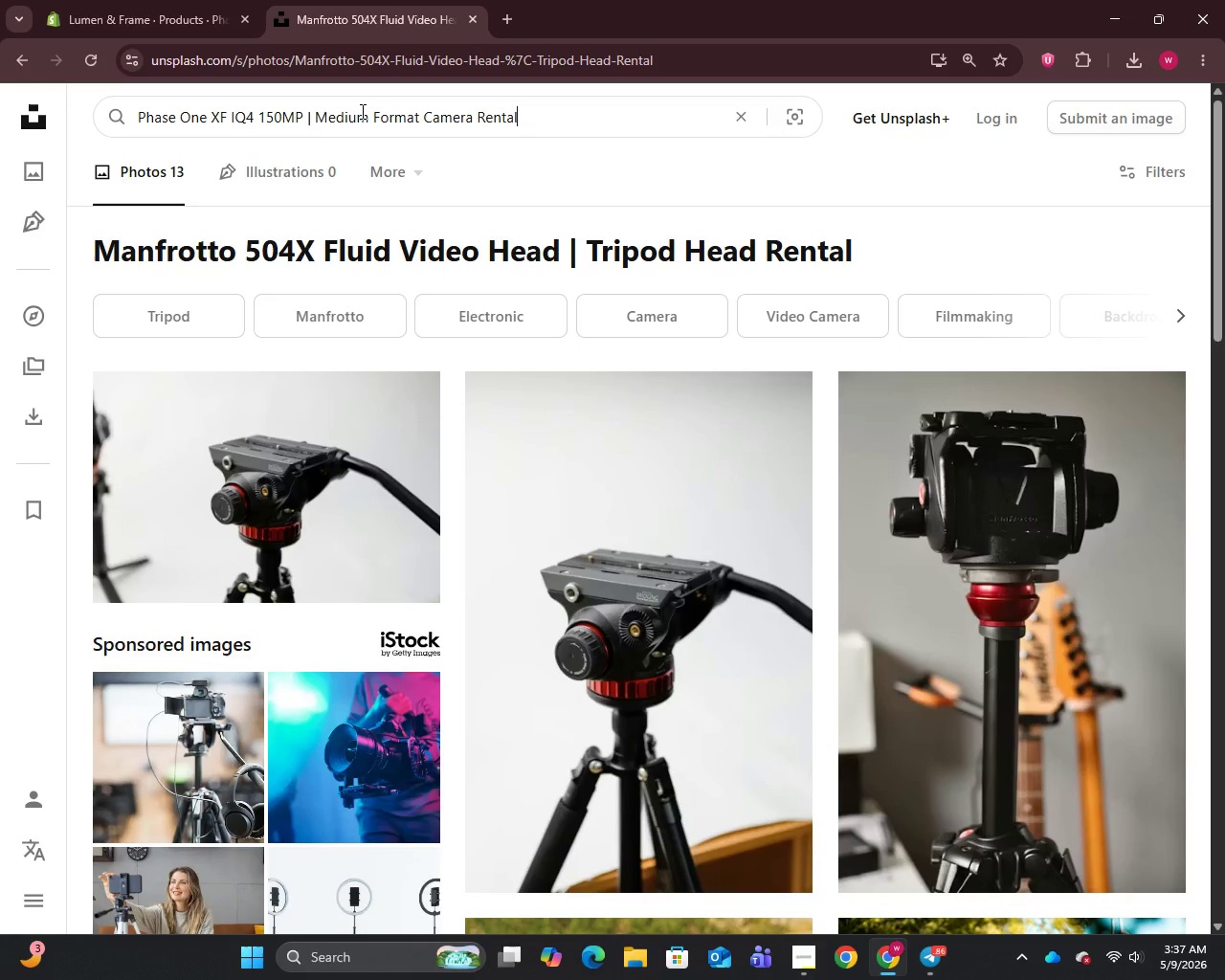 
key(Control+V)
 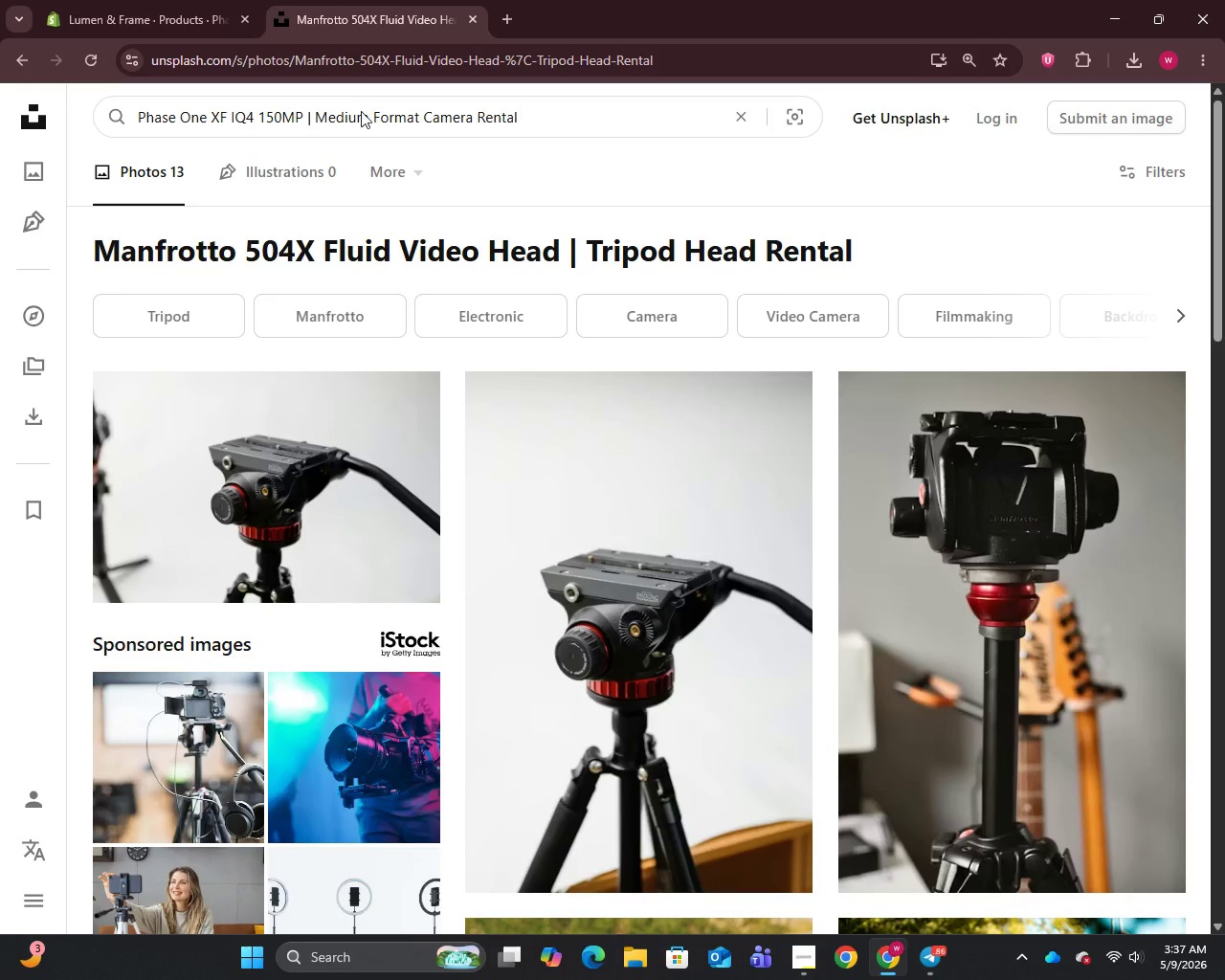 
key(Enter)
 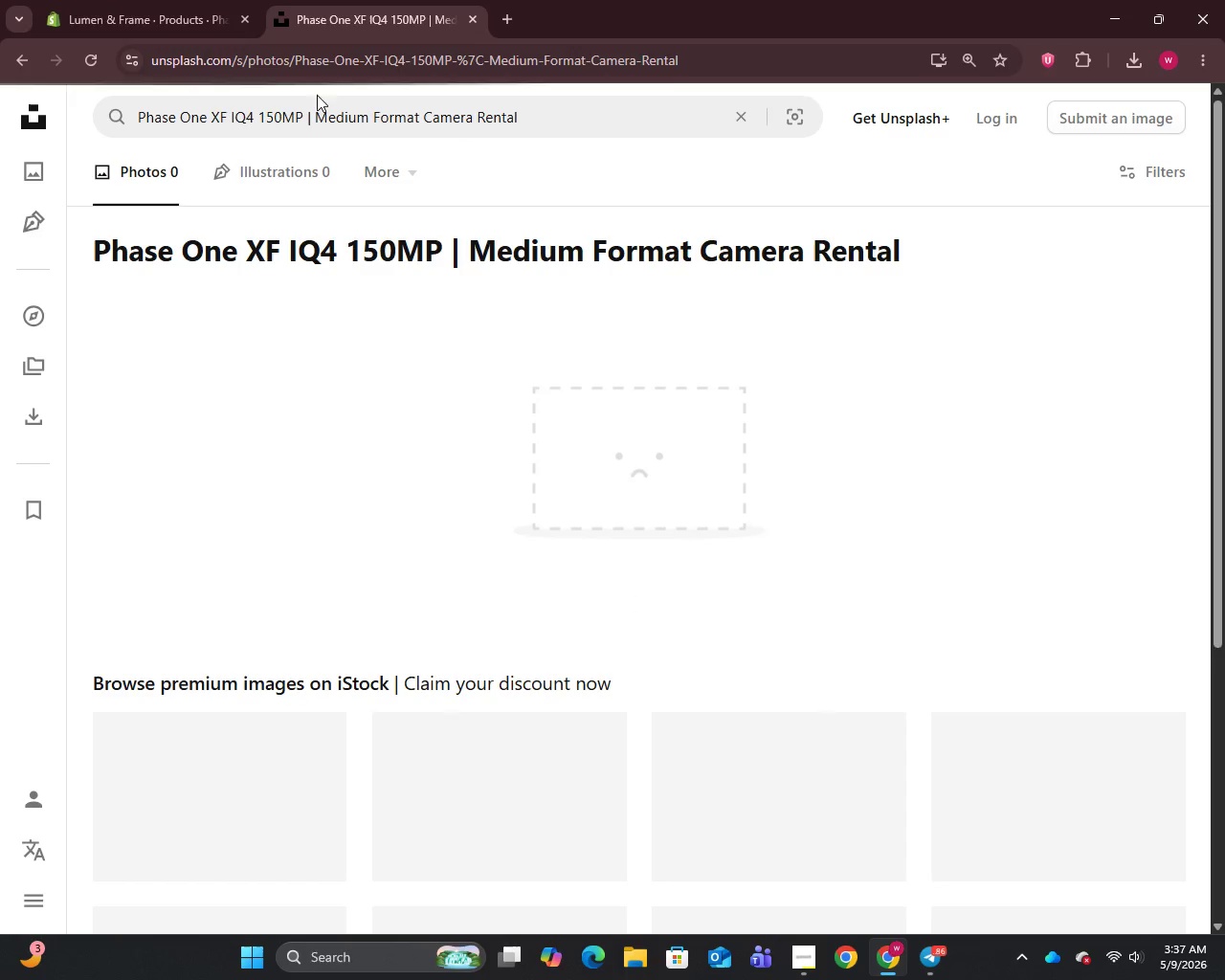 
left_click_drag(start_coordinate=[308, 118], to_coordinate=[555, 126])
 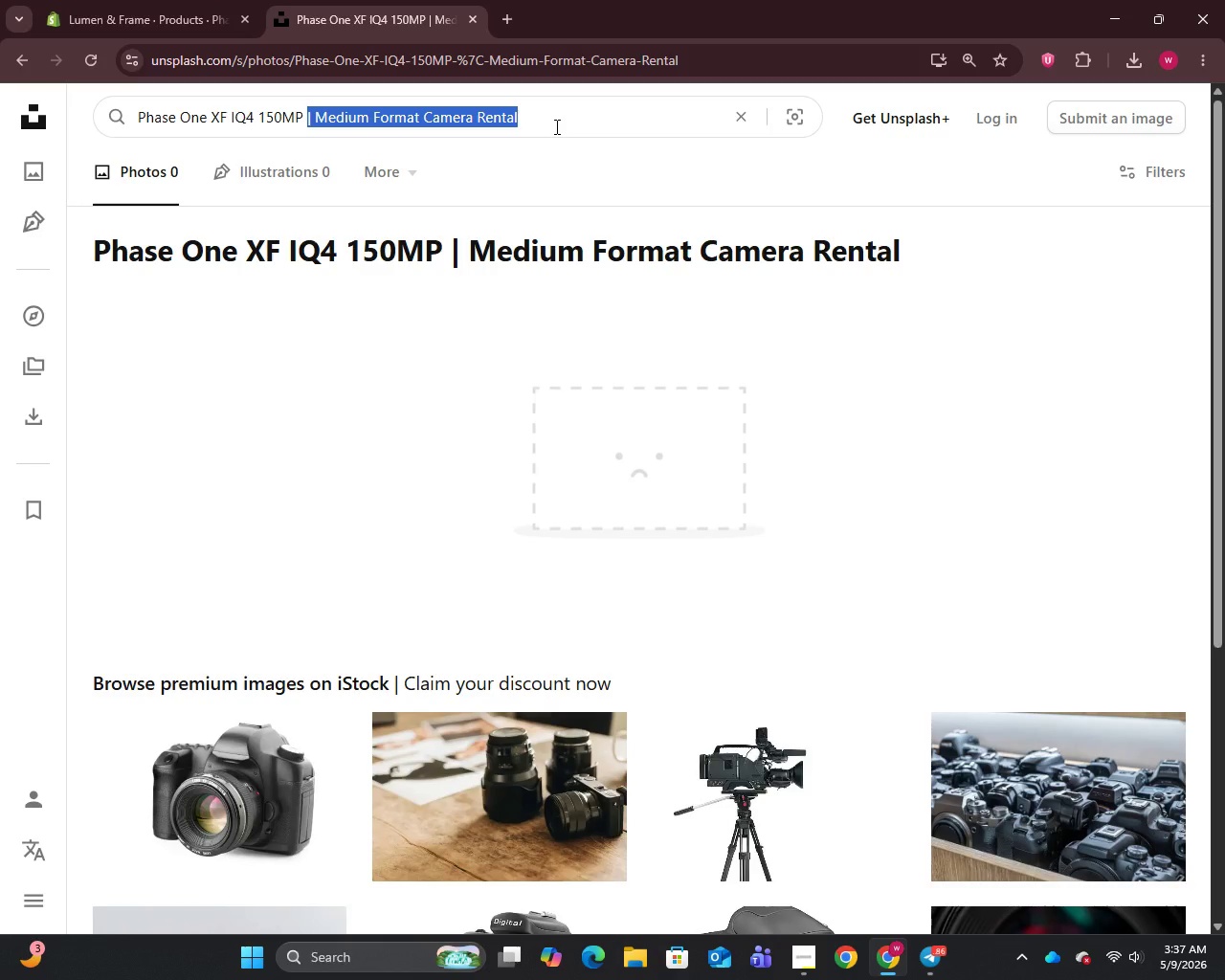 
key(Backspace)
 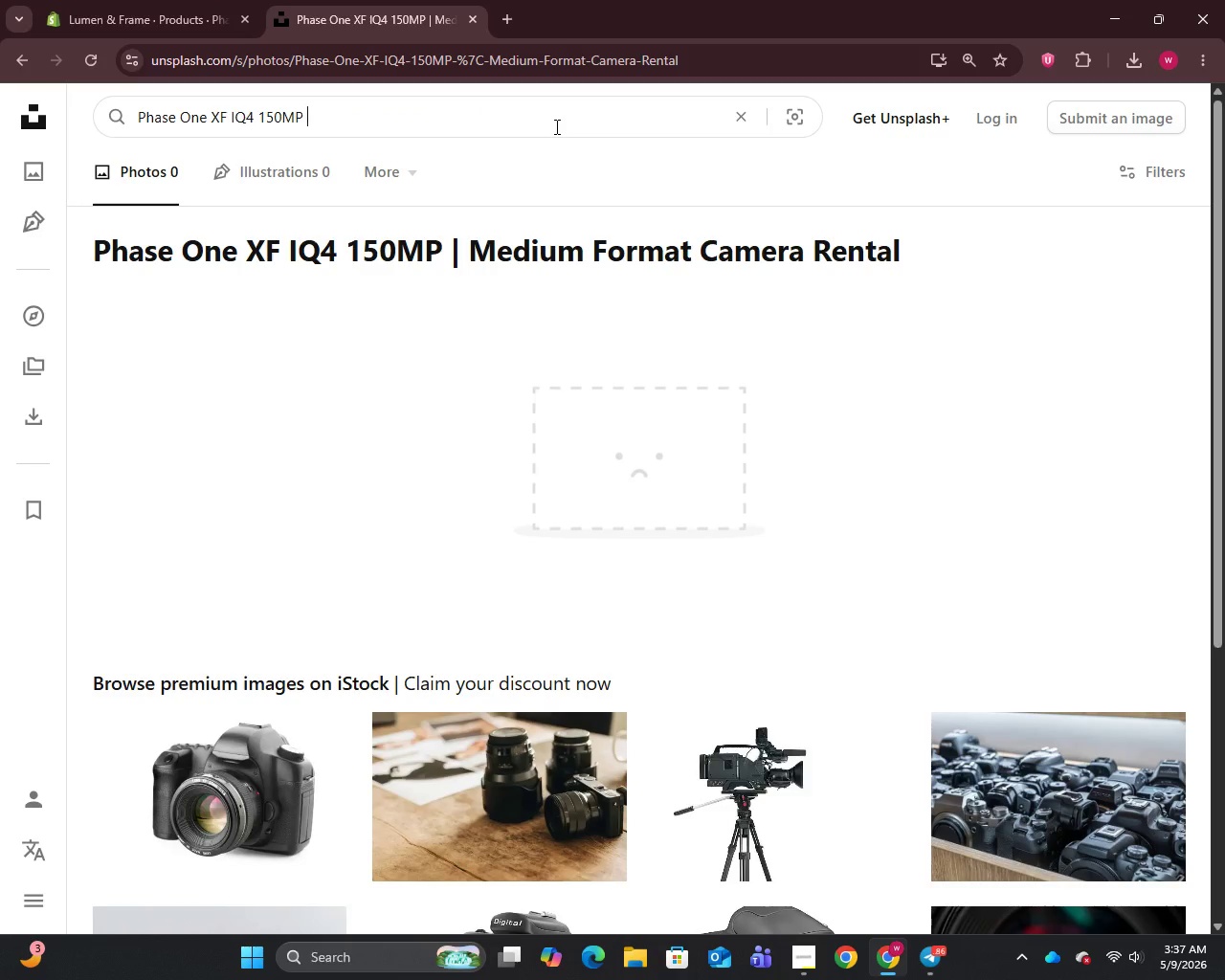 
key(Enter)
 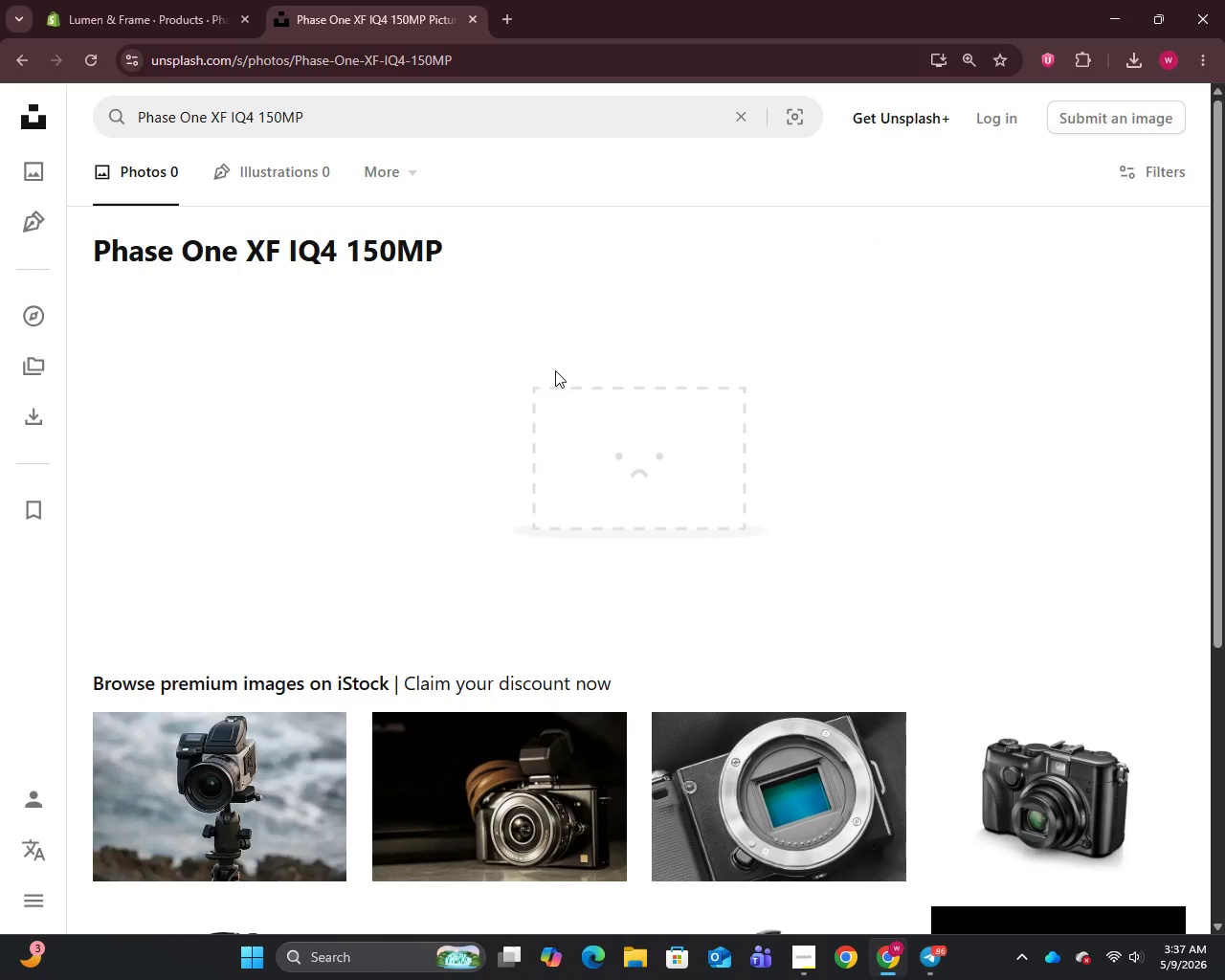 
scroll: coordinate [555, 370], scroll_direction: down, amount: 3.0
 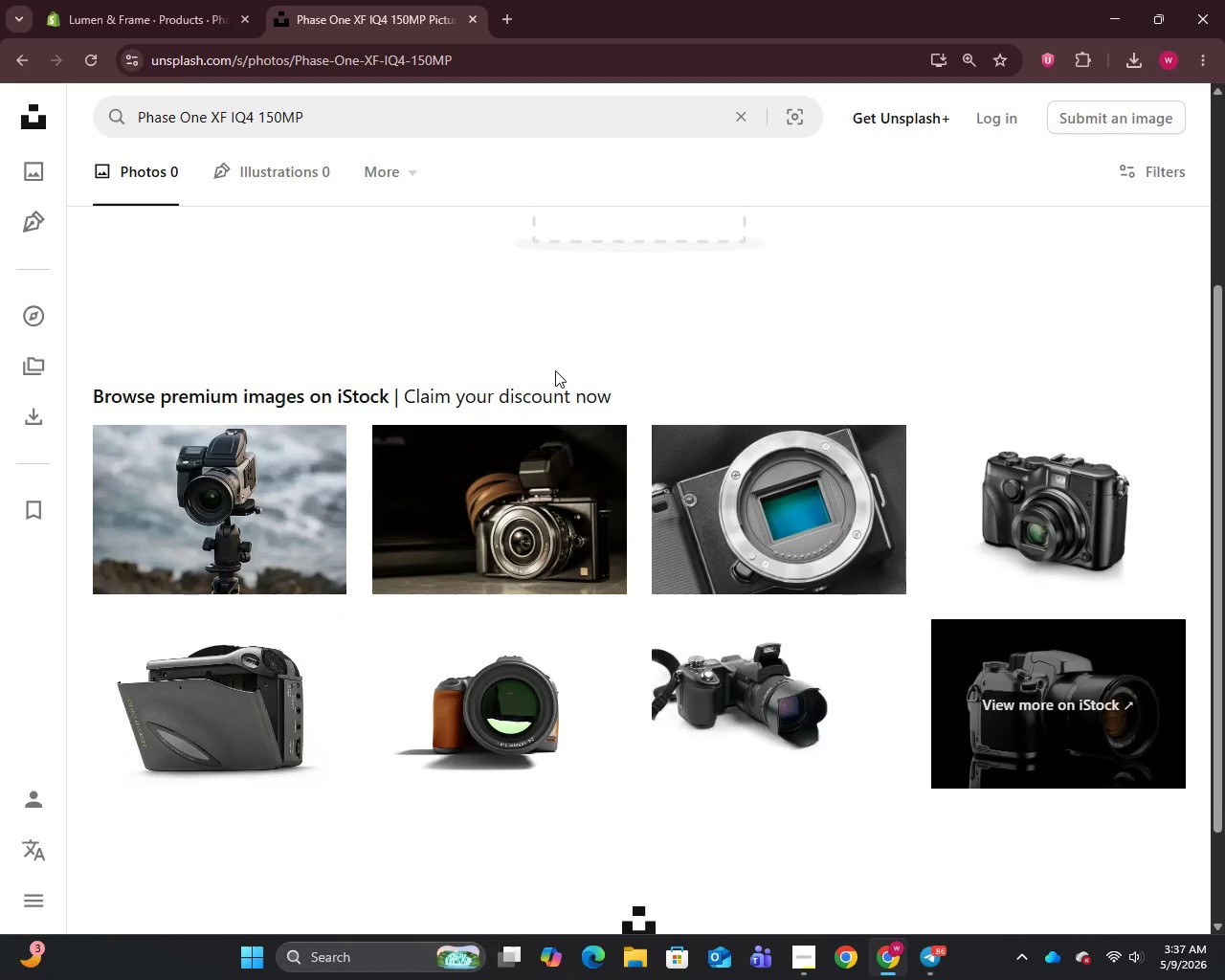 
right_click([527, 501])
 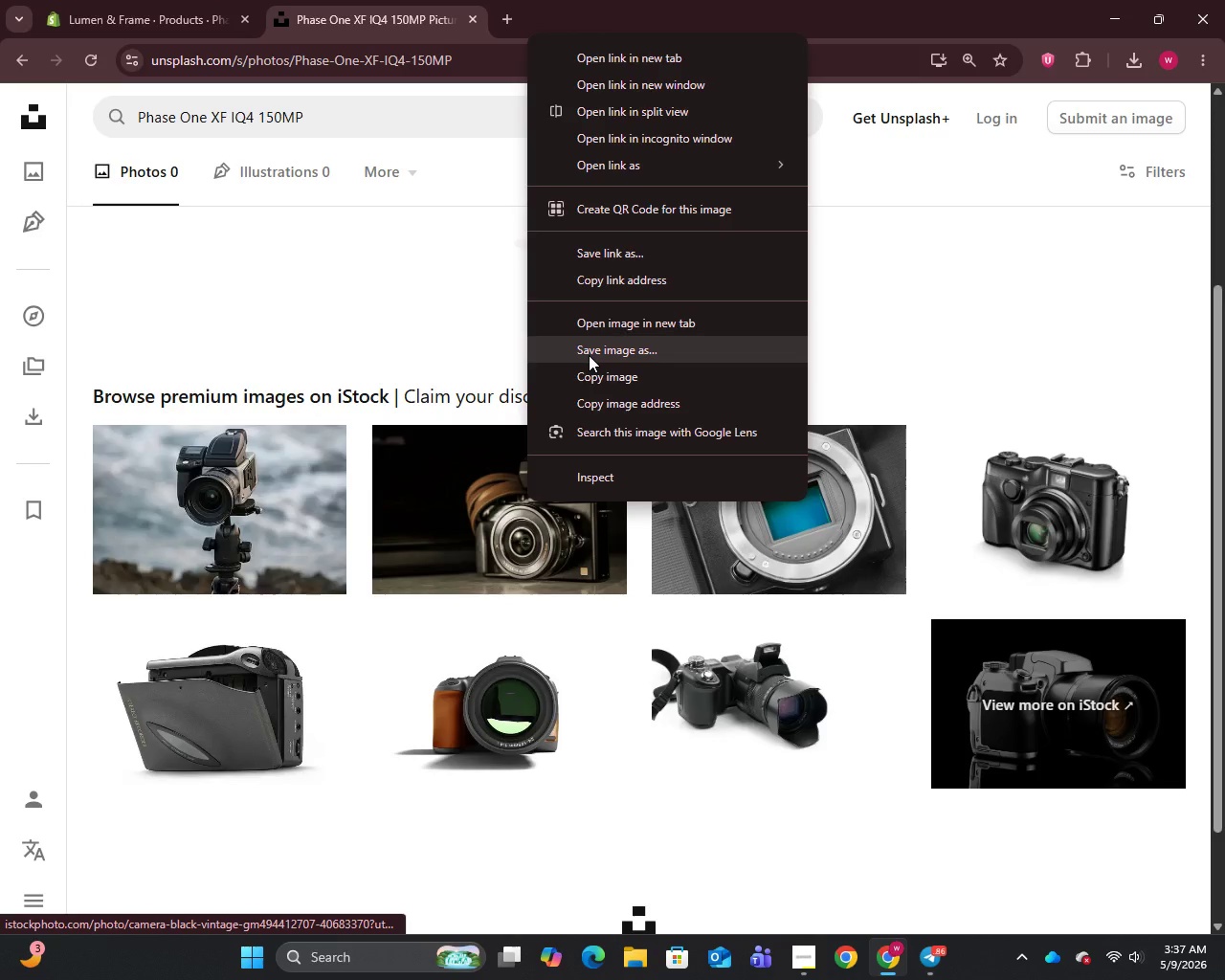 
left_click([589, 355])
 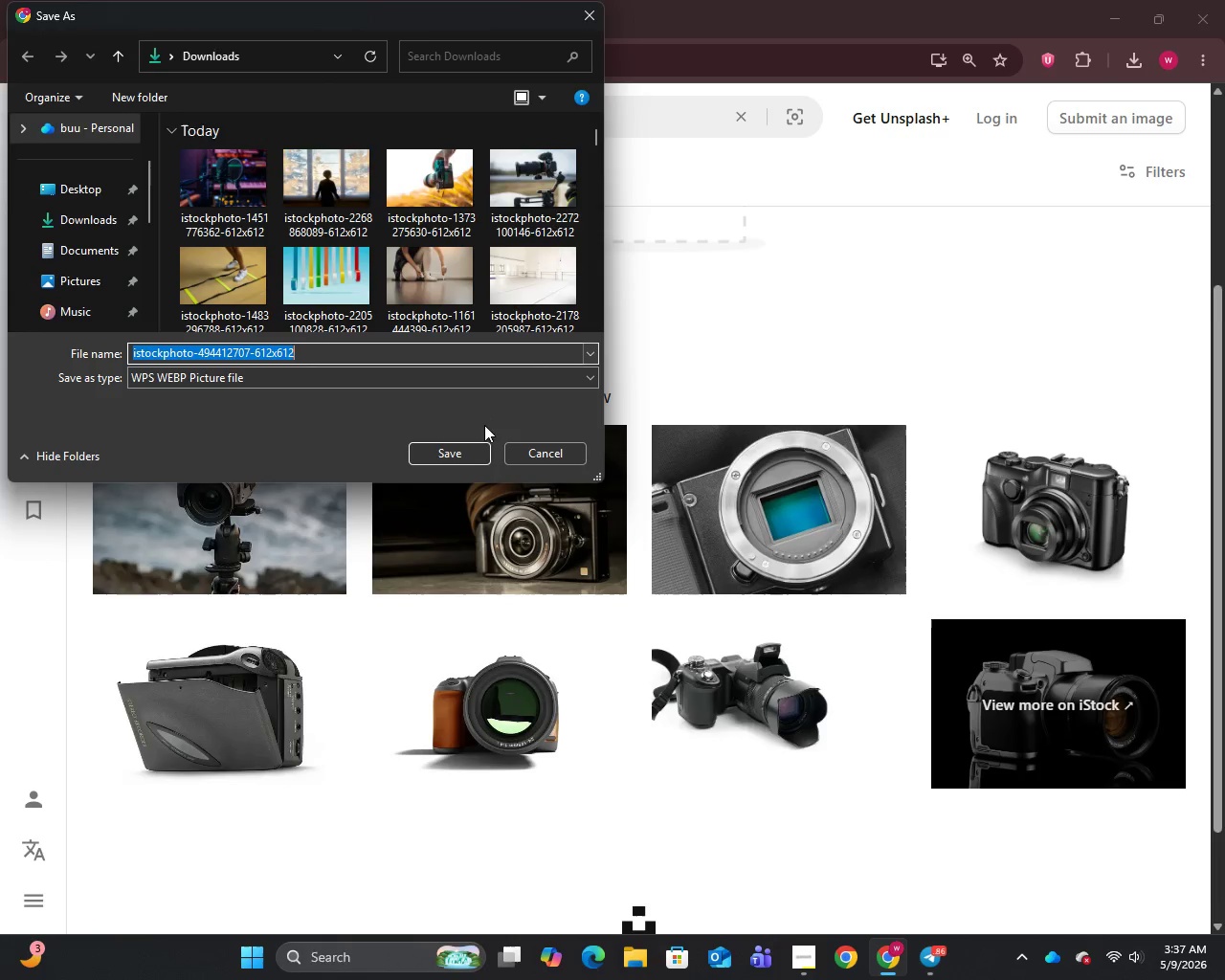 
left_click([454, 454])
 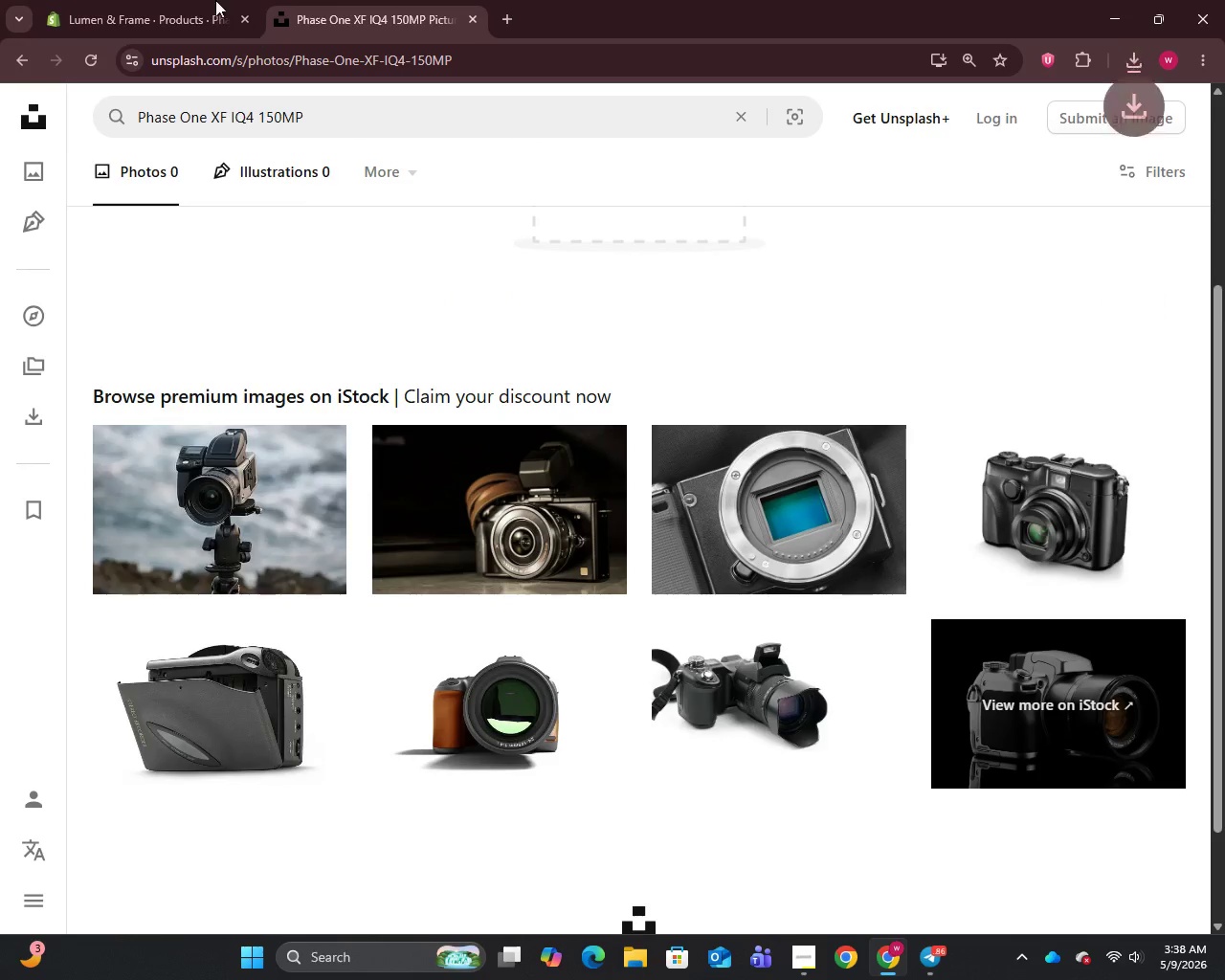 
left_click([178, 0])
 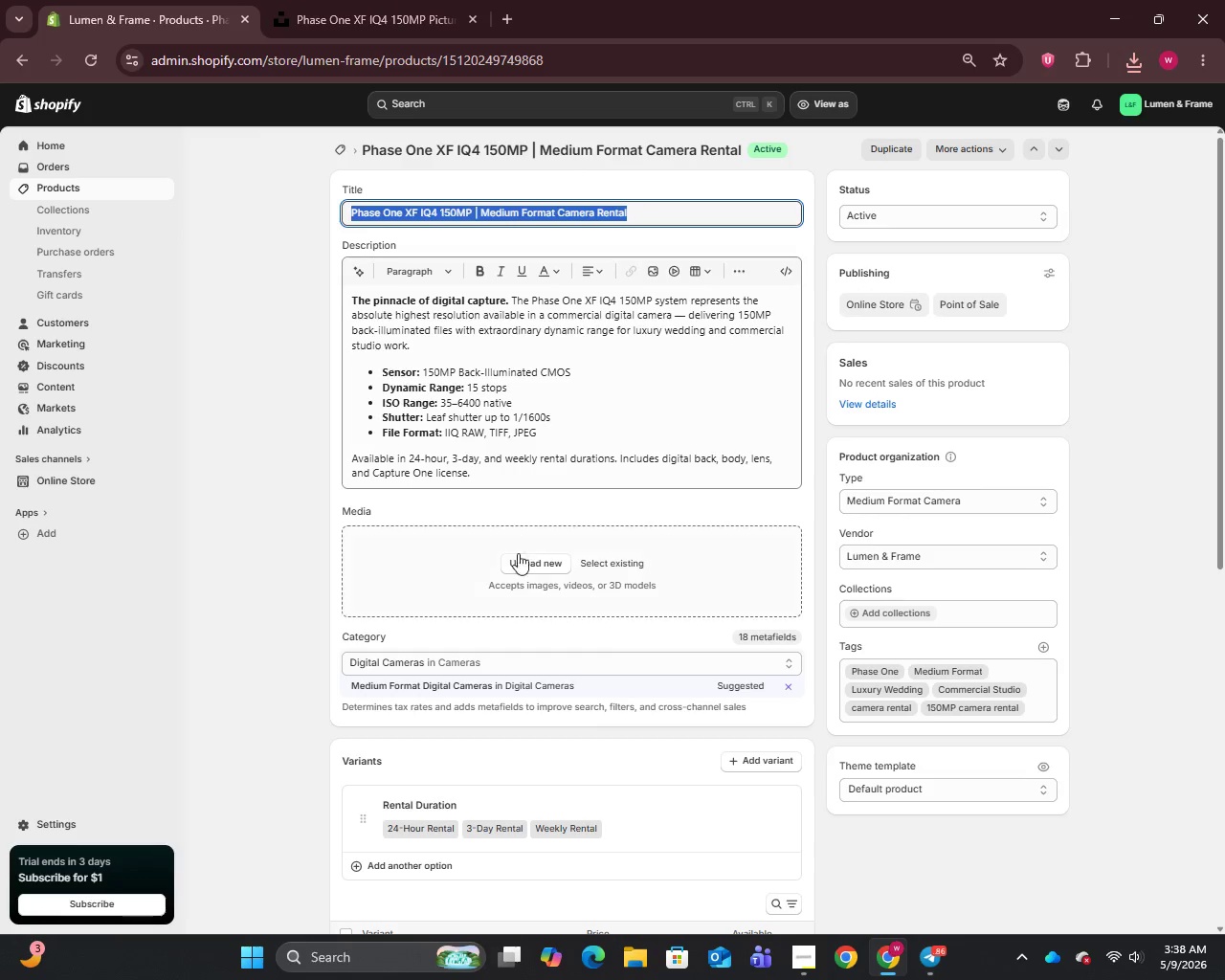 
left_click([515, 559])
 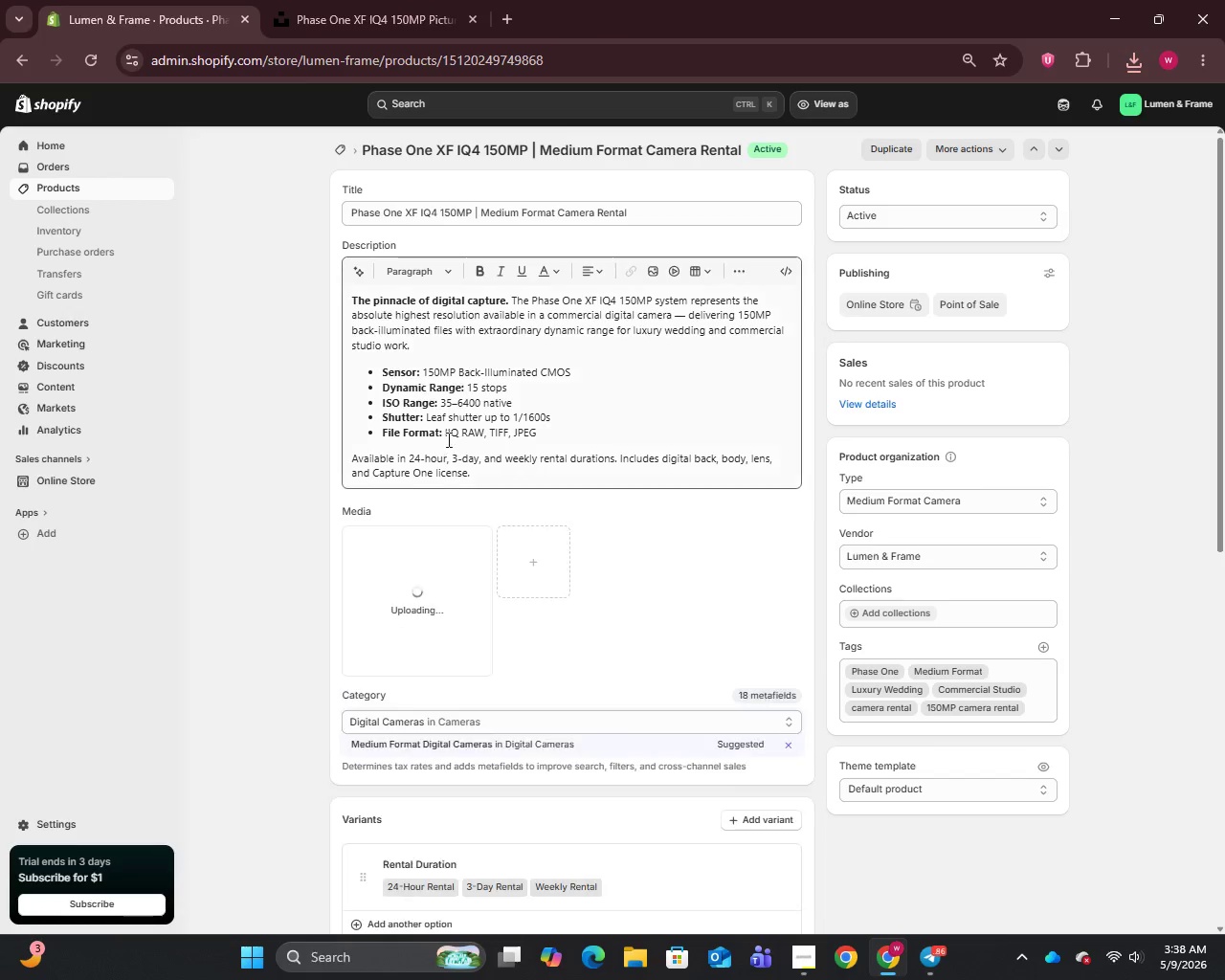 
left_click([687, 318])
 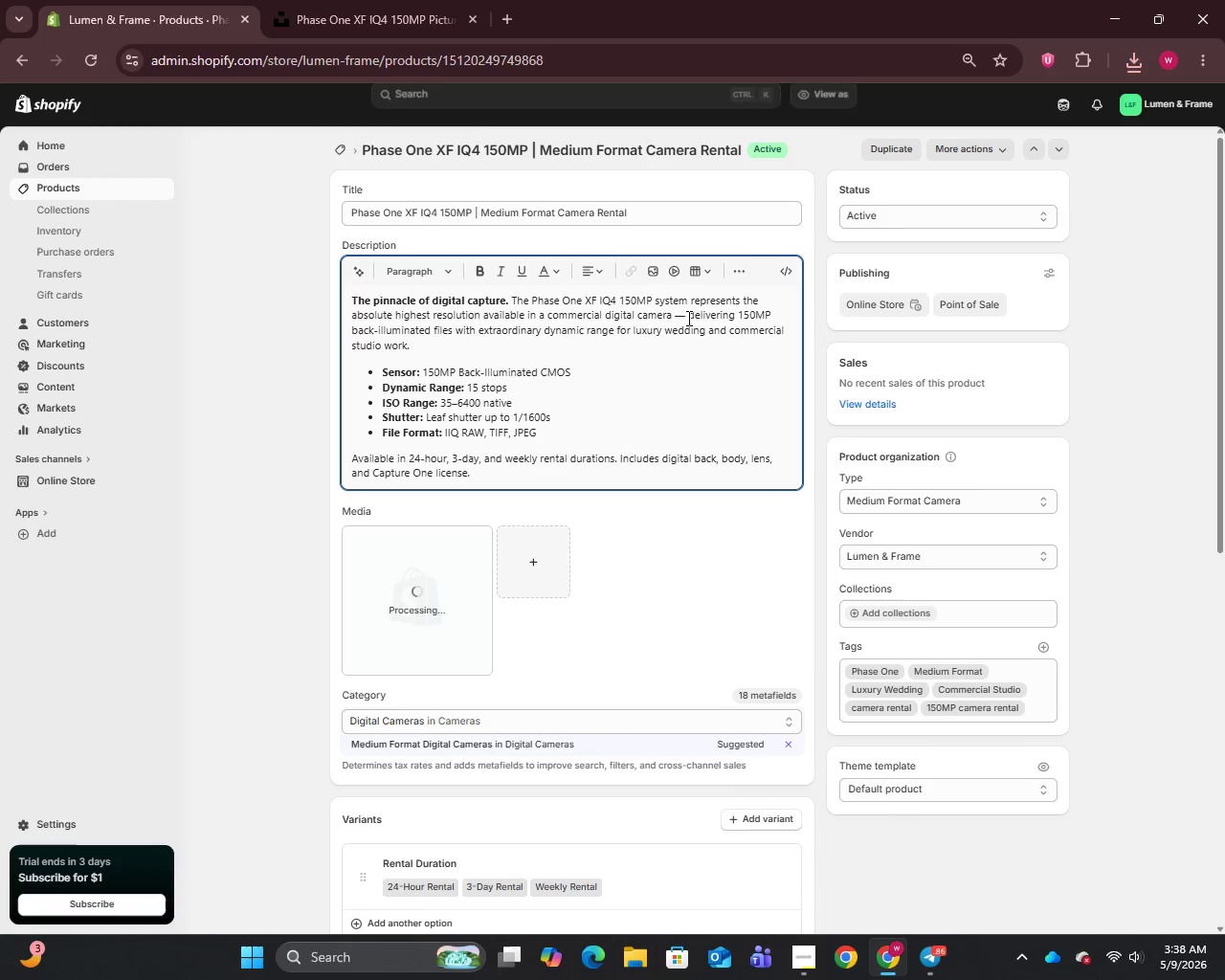 
key(Backspace)
 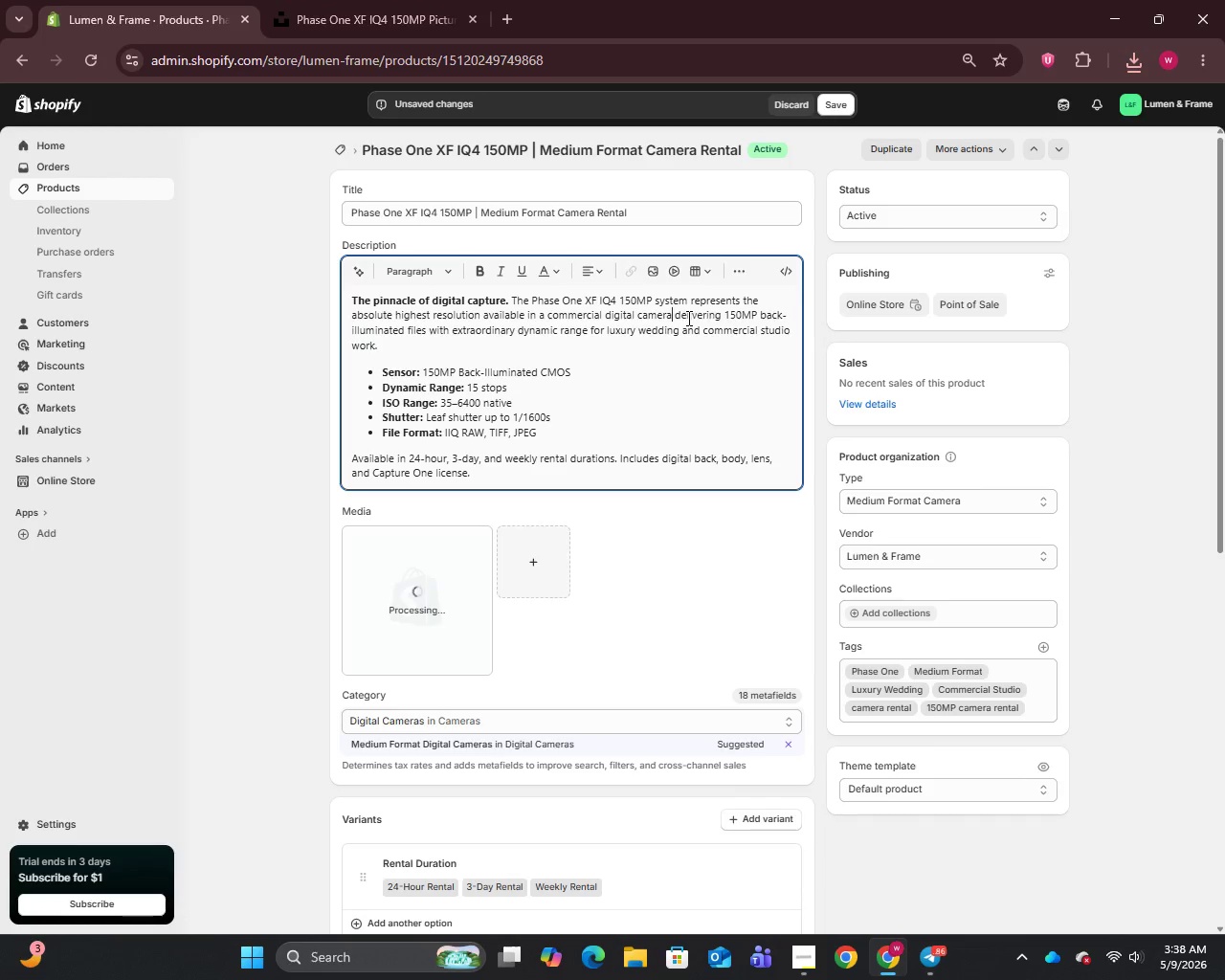 
key(Backspace)
 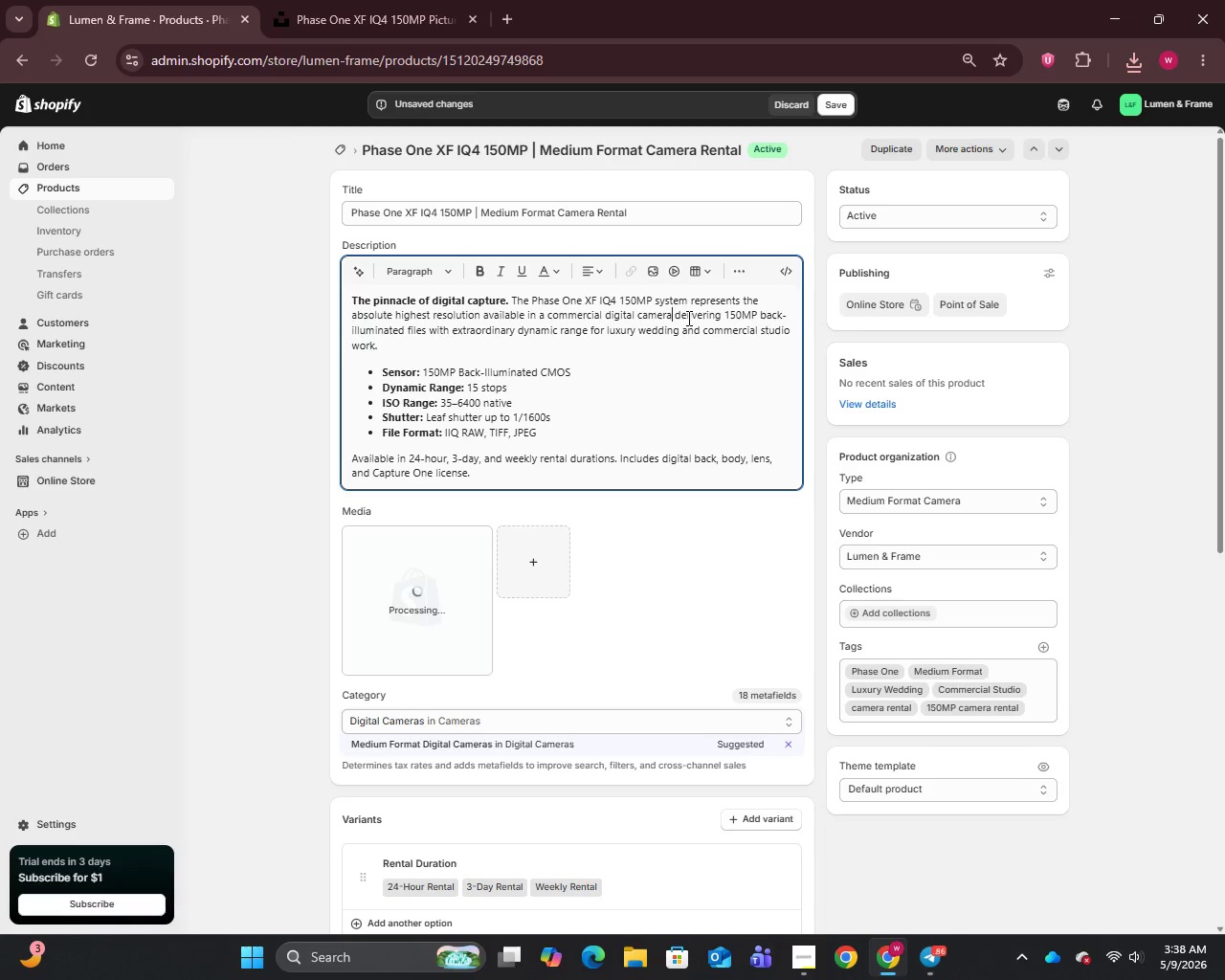 
key(Comma)
 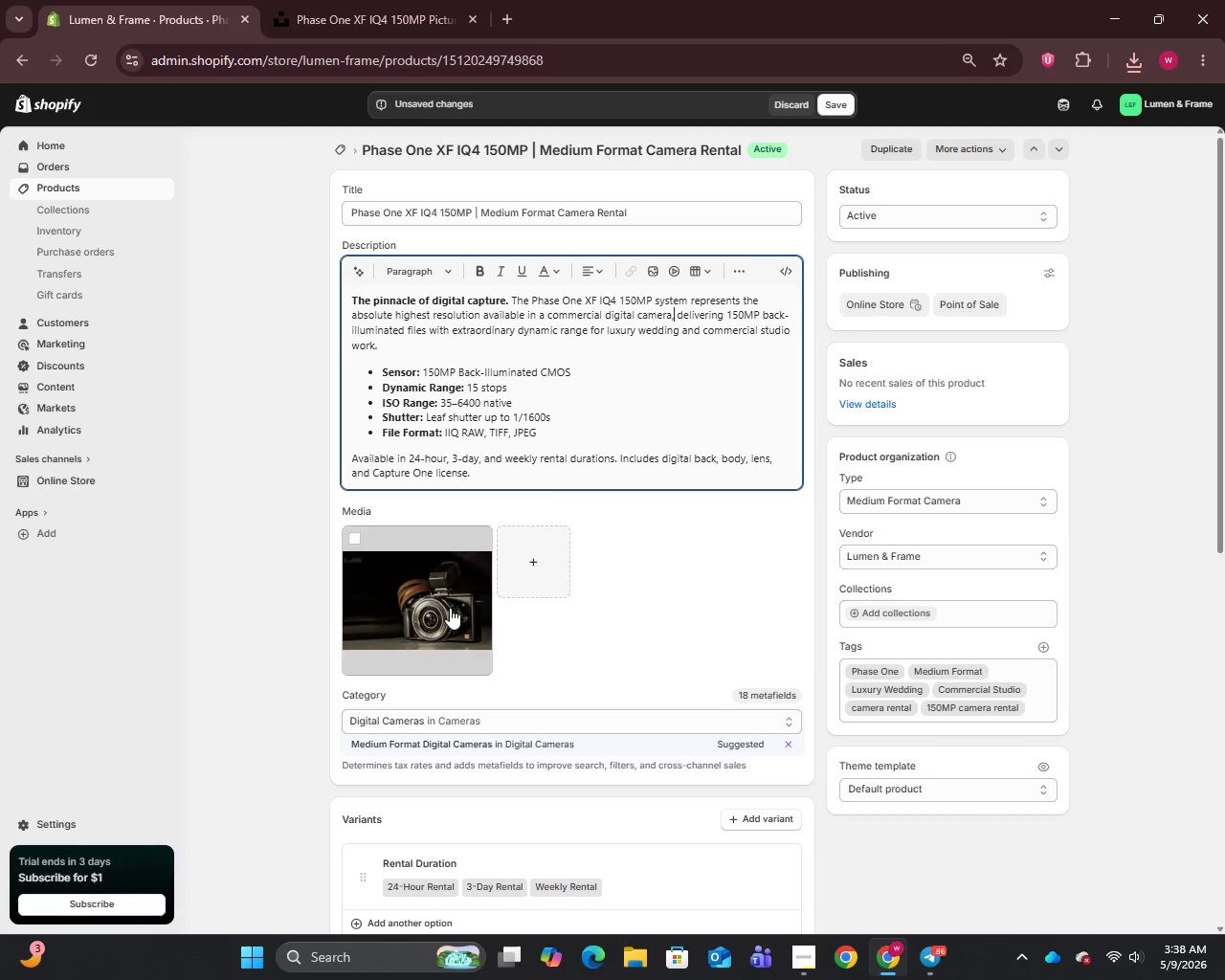 
left_click([420, 595])
 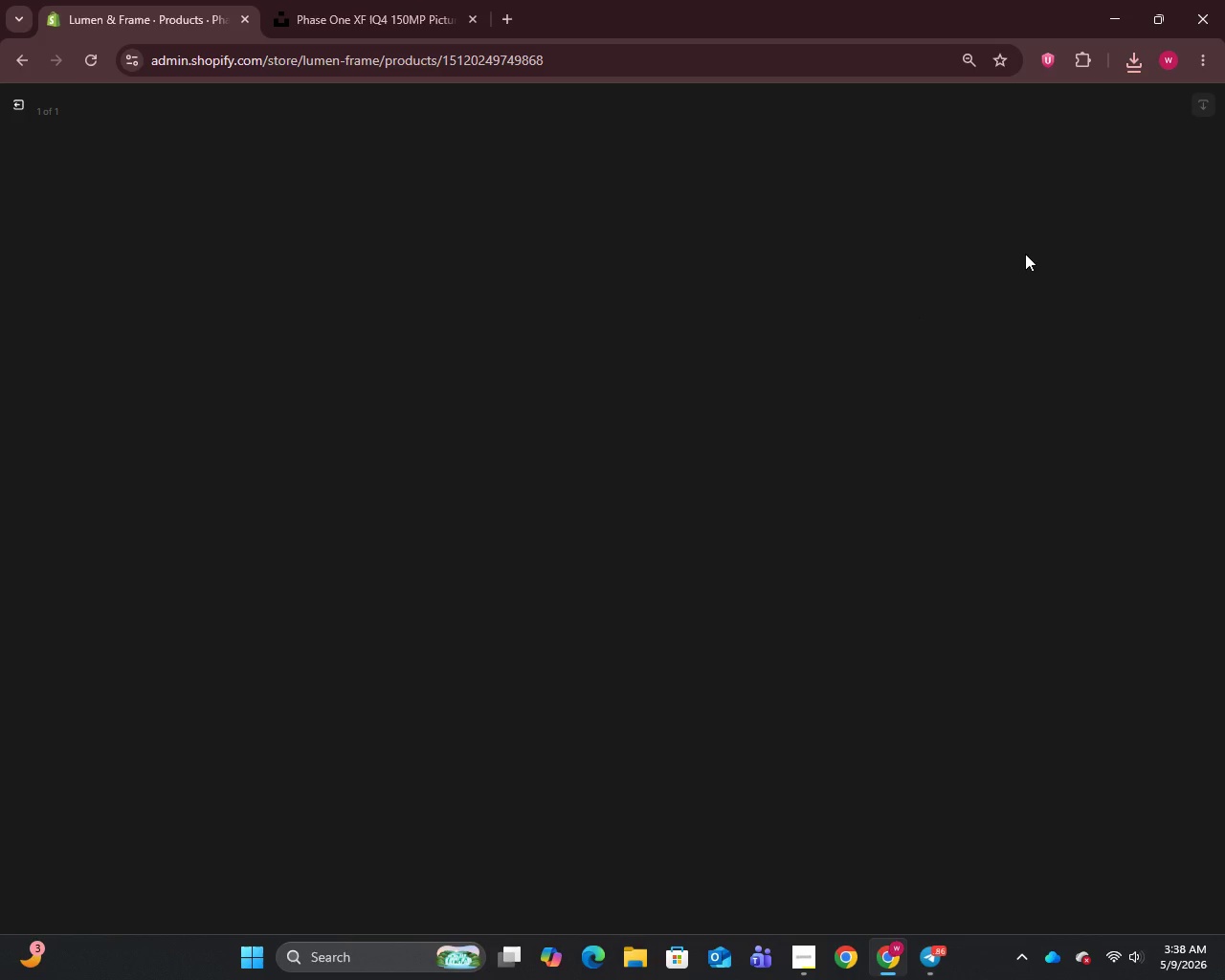 
mouse_move([1026, 218])
 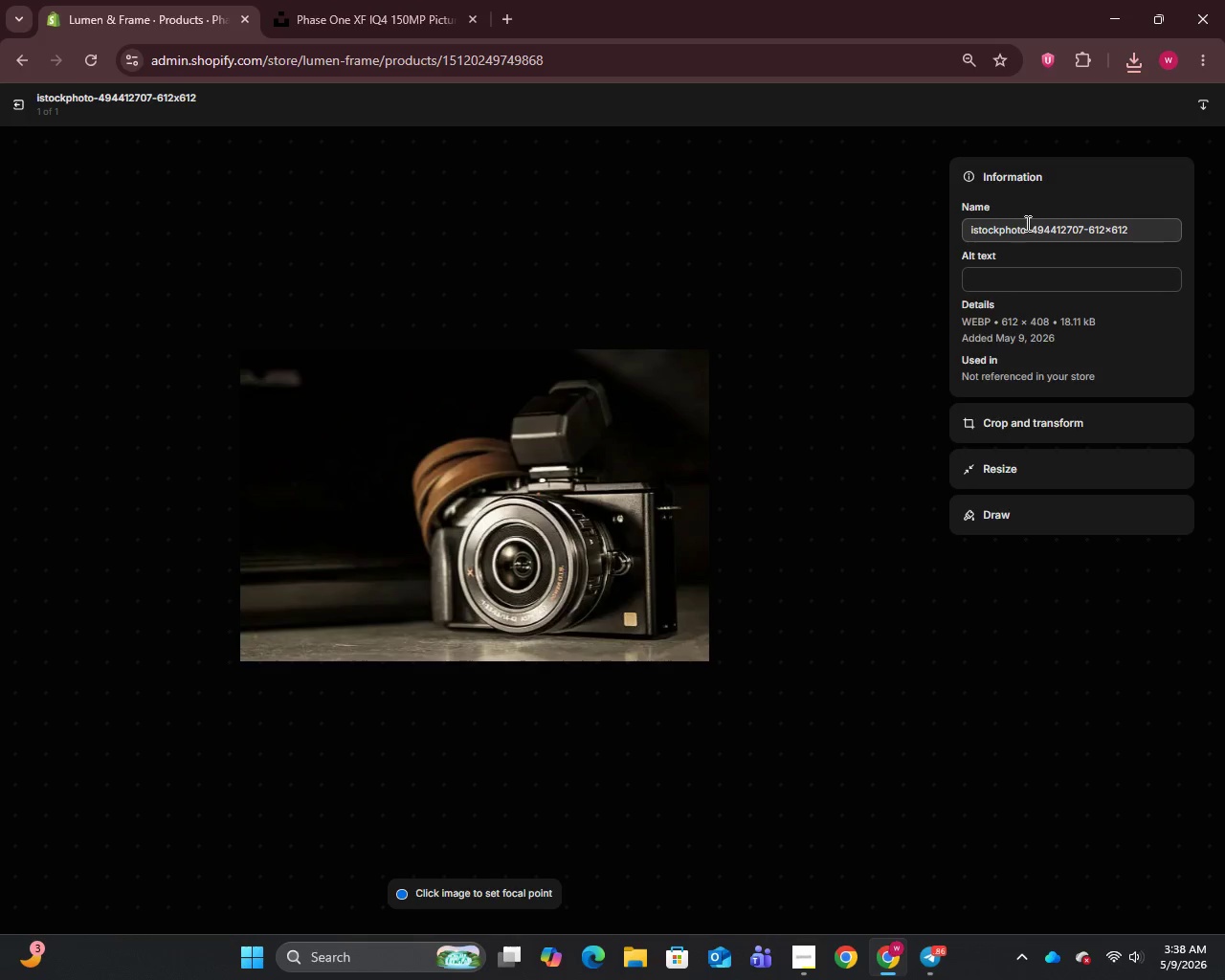 
left_click([1026, 223])
 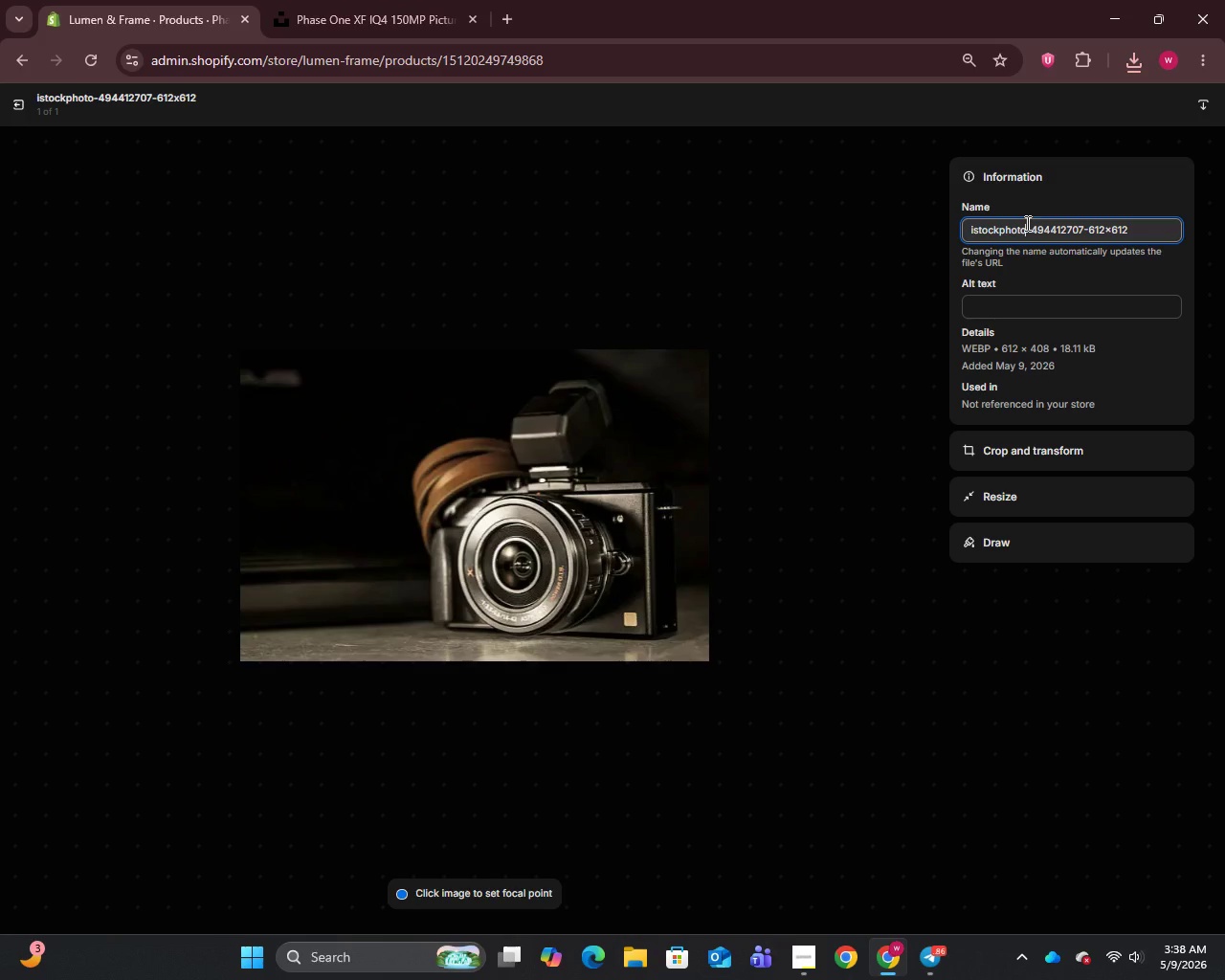 
key(Control+A)
 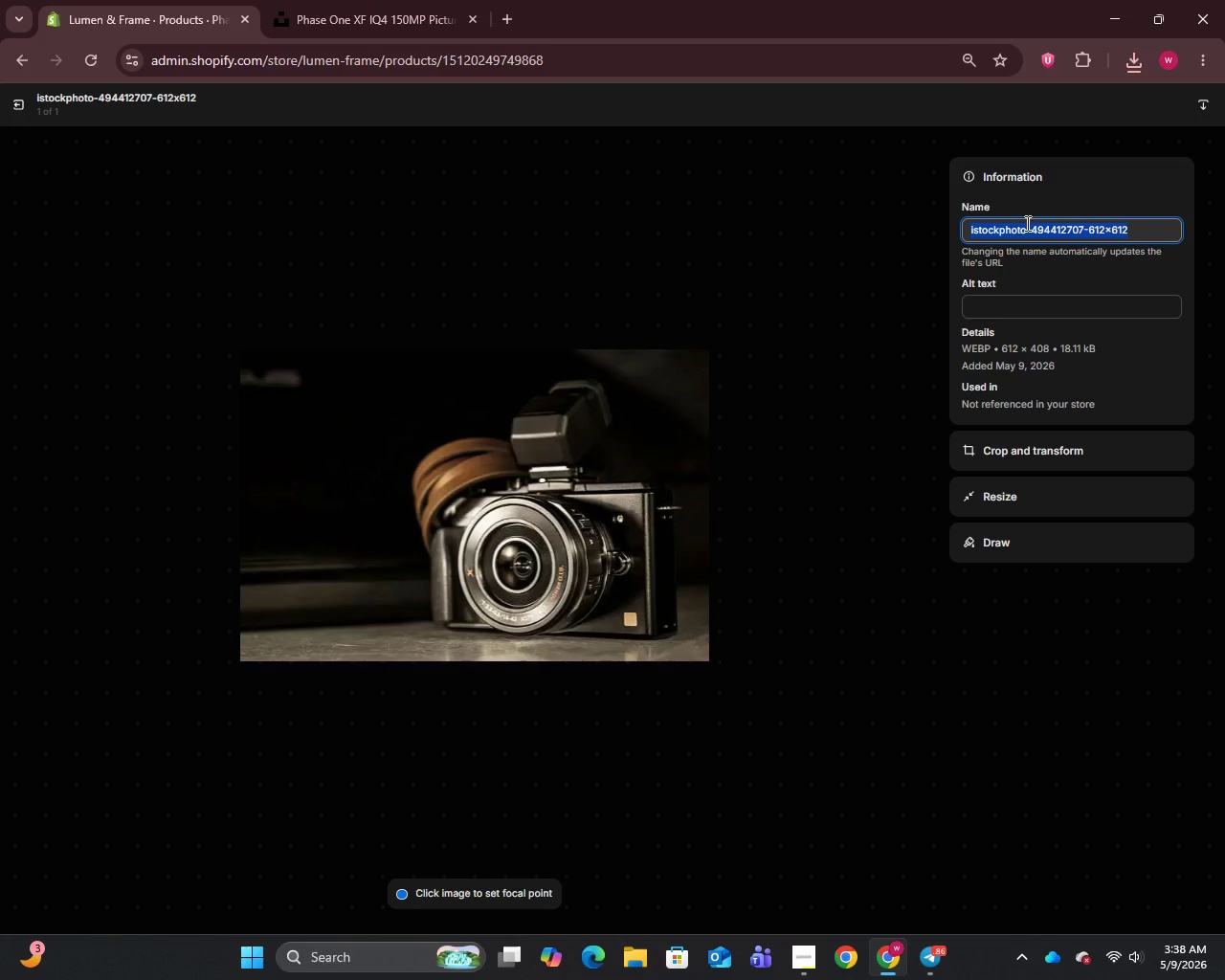 
key(Control+V)
 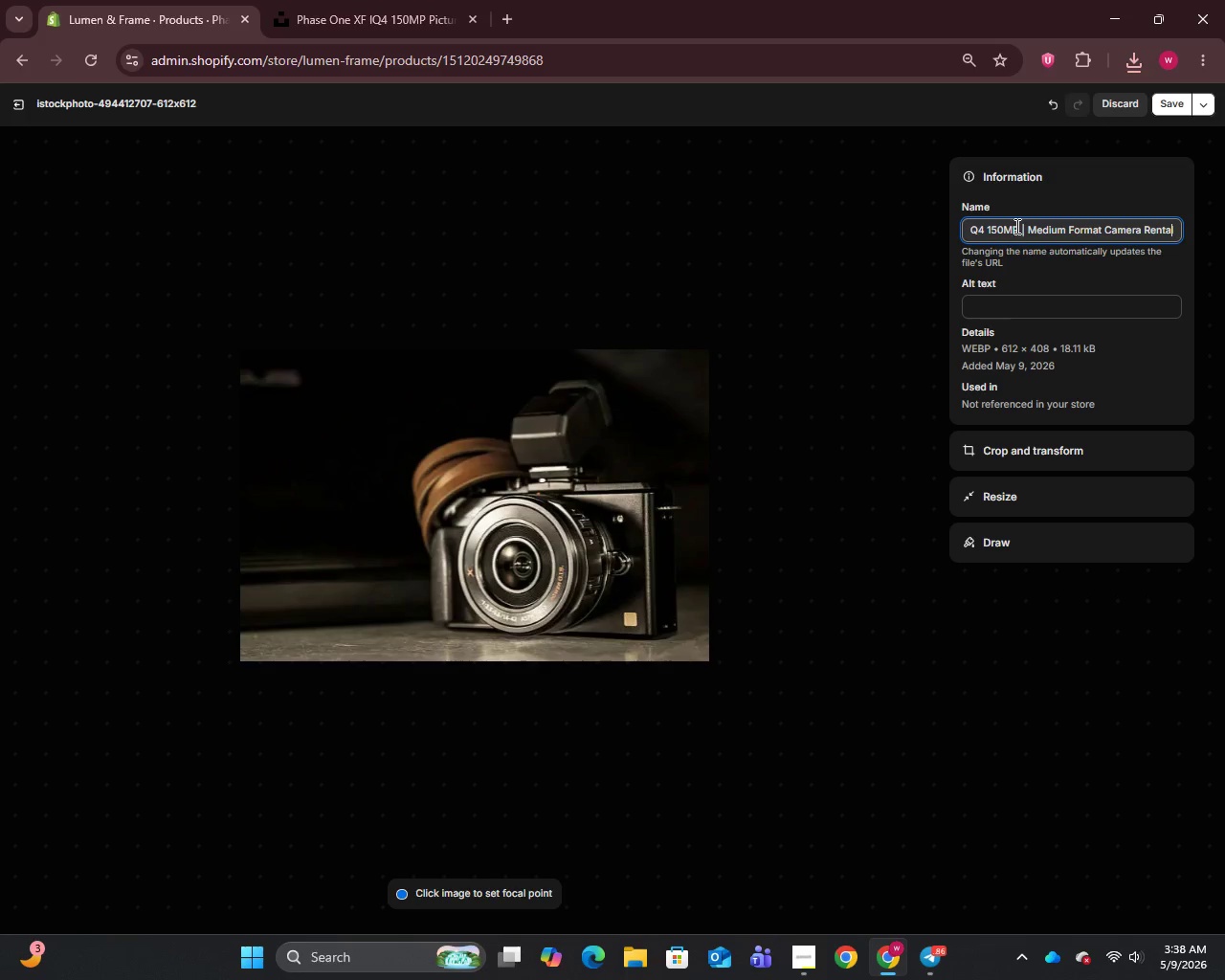 
left_click_drag(start_coordinate=[1016, 225], to_coordinate=[1224, 229])
 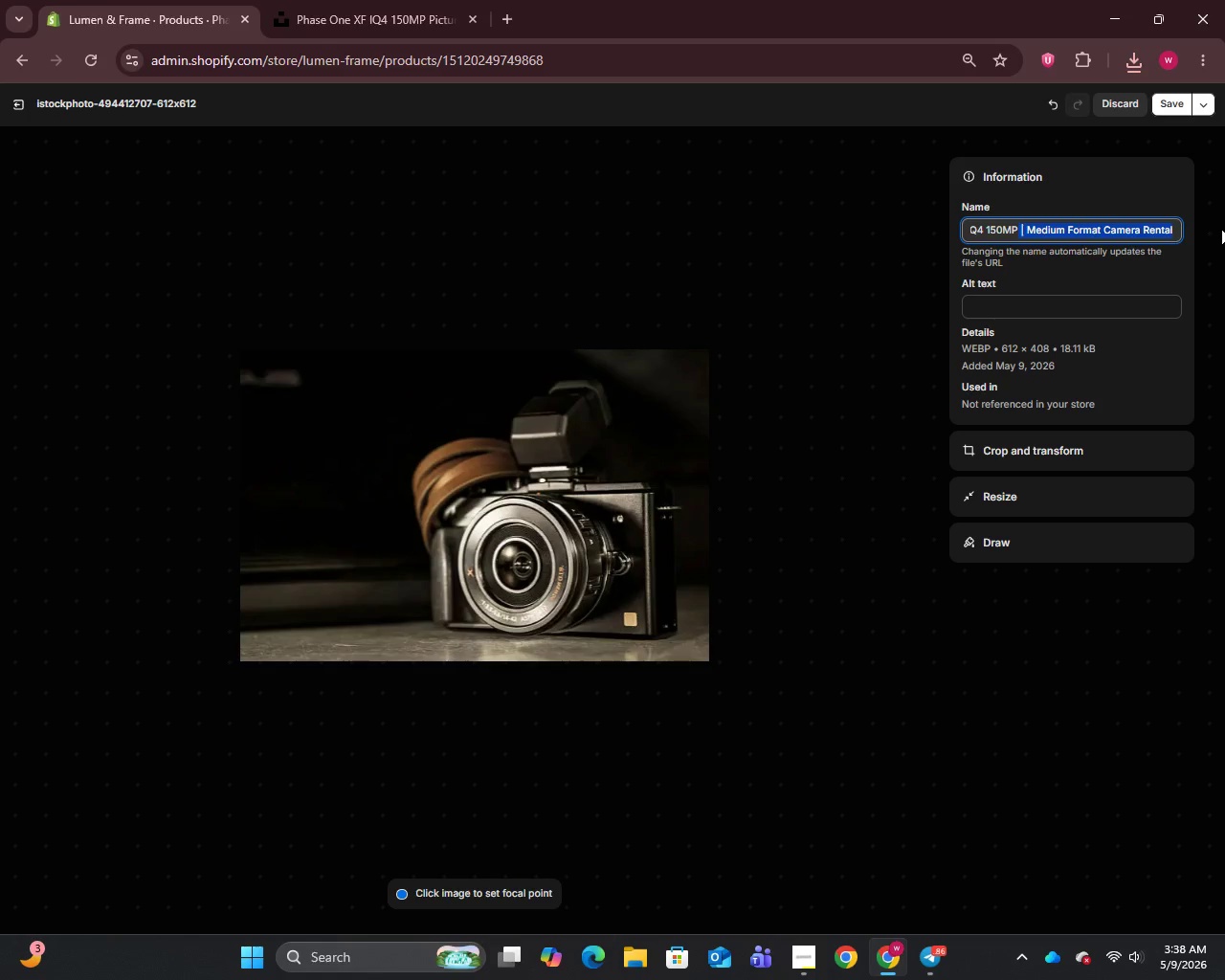 
key(Backspace)
 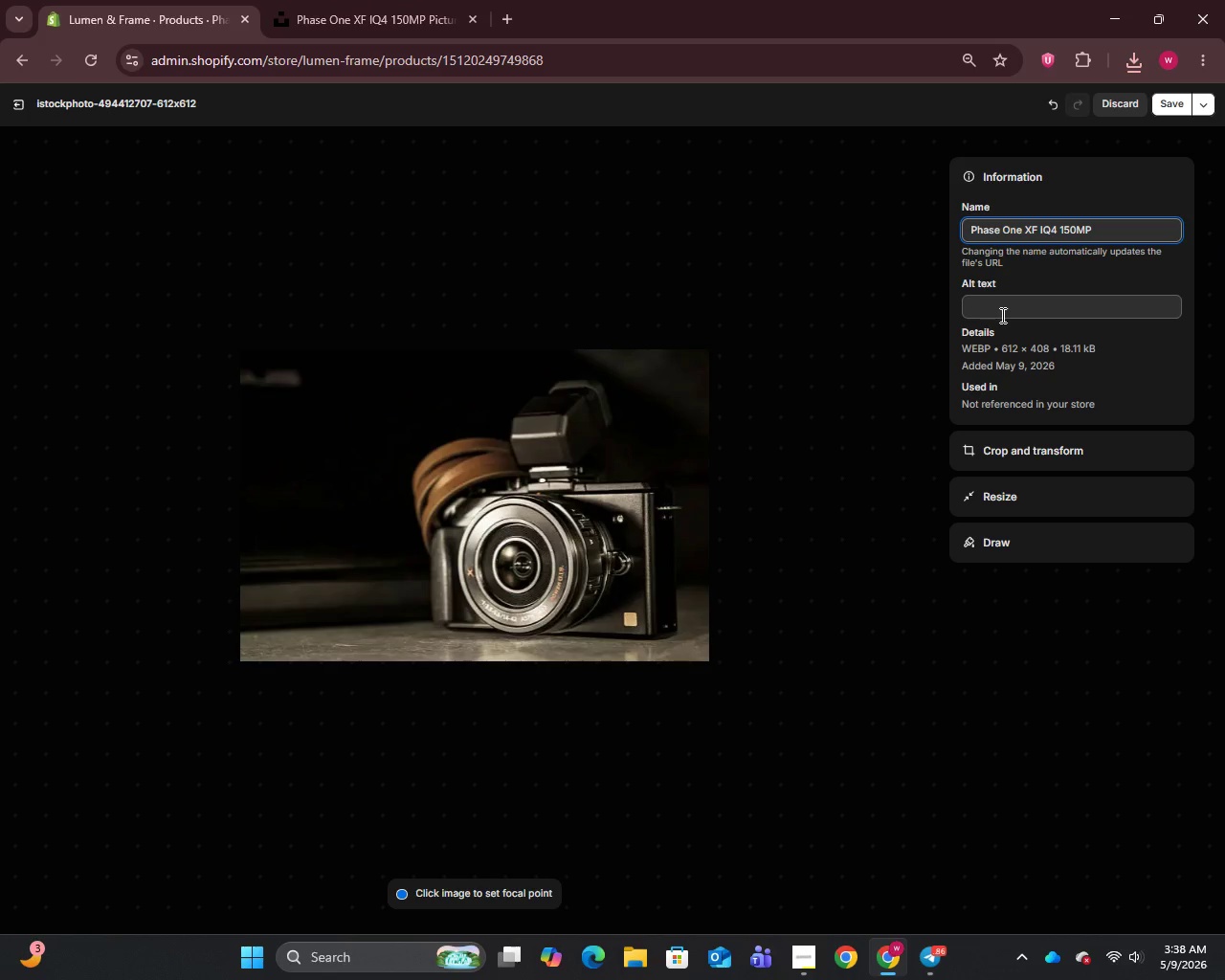 
left_click([1000, 316])
 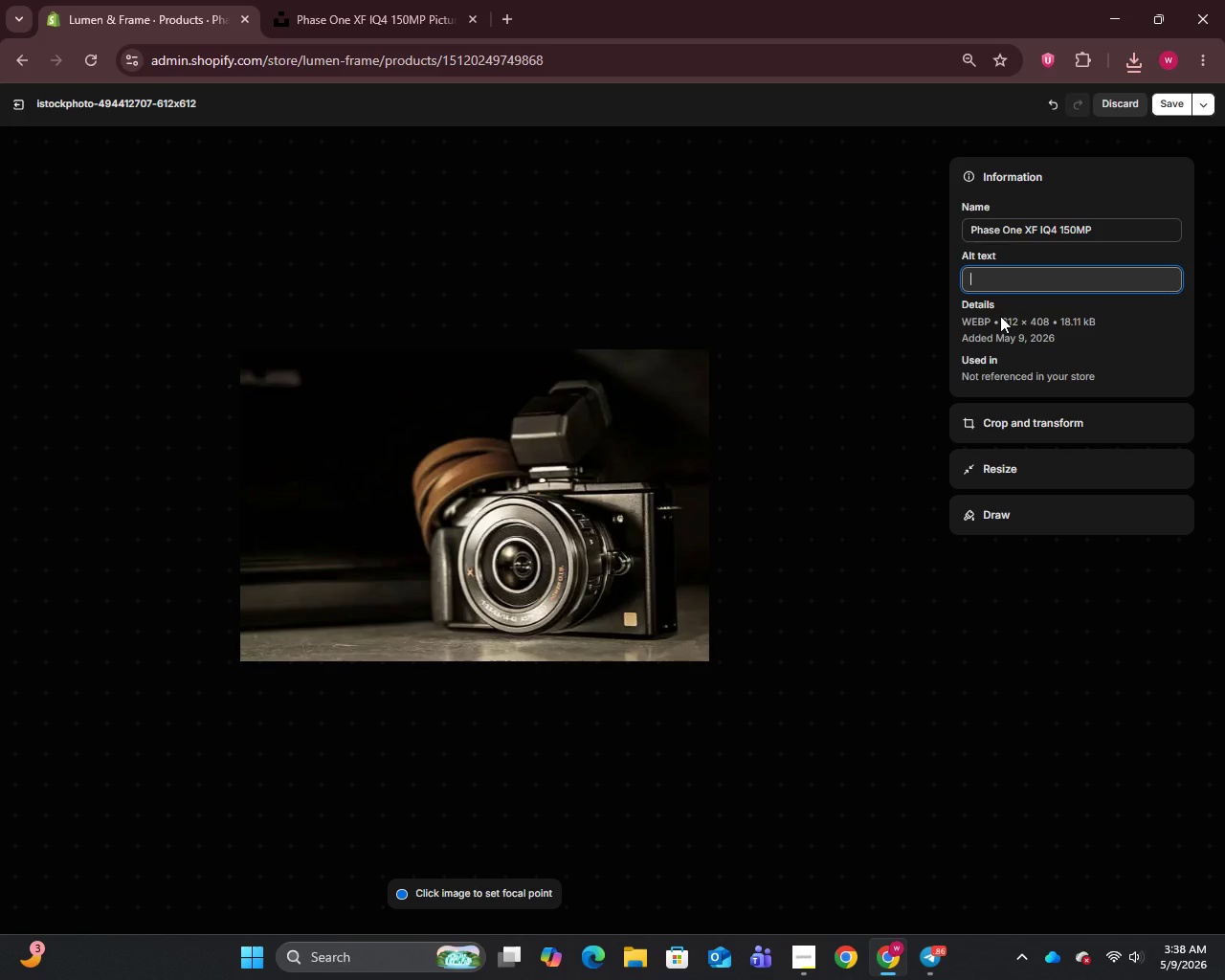 
type(Phase One XF IQ4 150MP medium format camera system showing format camera system showing back-illuminated sensor and modular digital back - available for rentall at Lumen & Frame)
 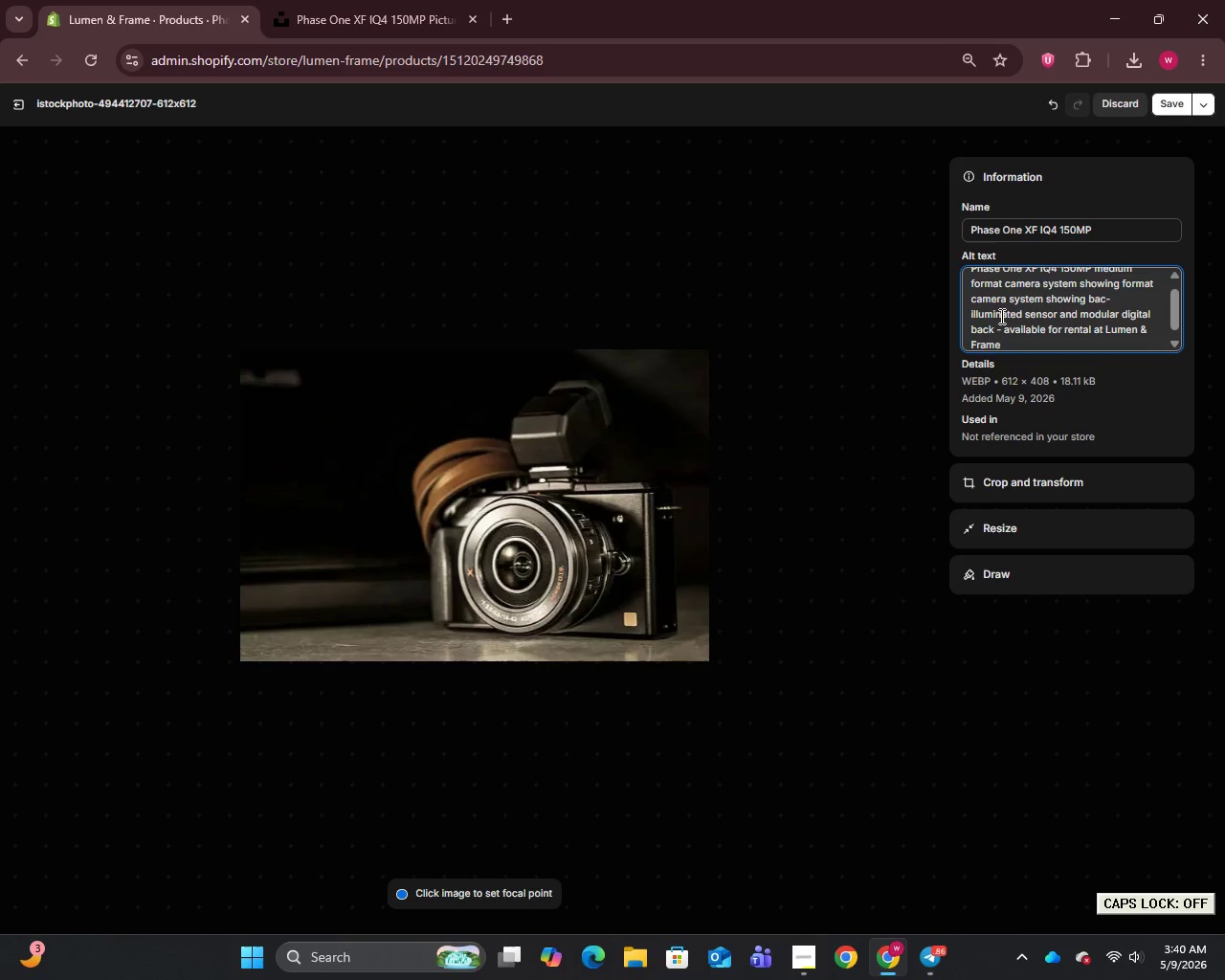 
wait(5.28)
 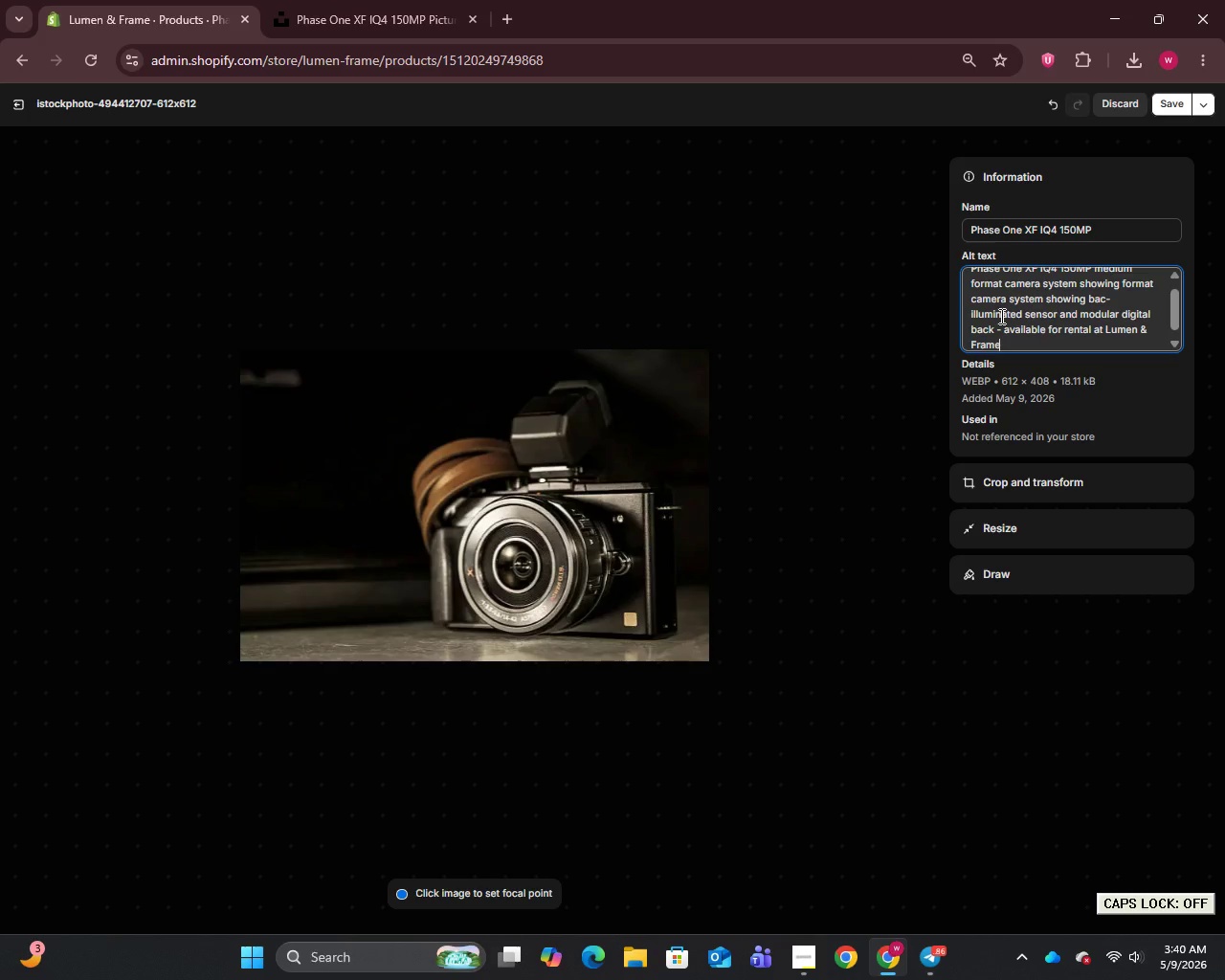 
left_click([15, 106])
 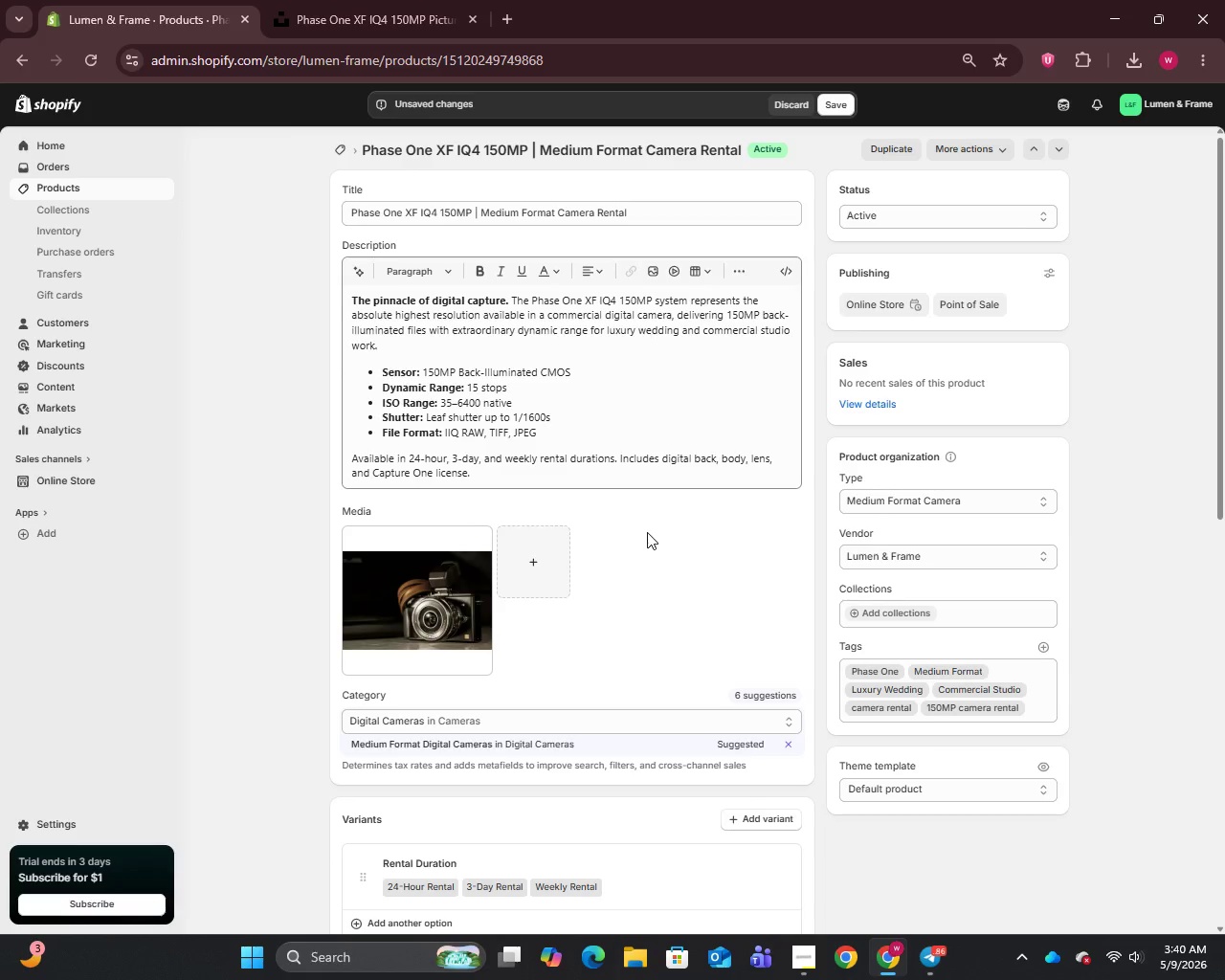 
scroll: coordinate [633, 530], scroll_direction: down, amount: 9.0
 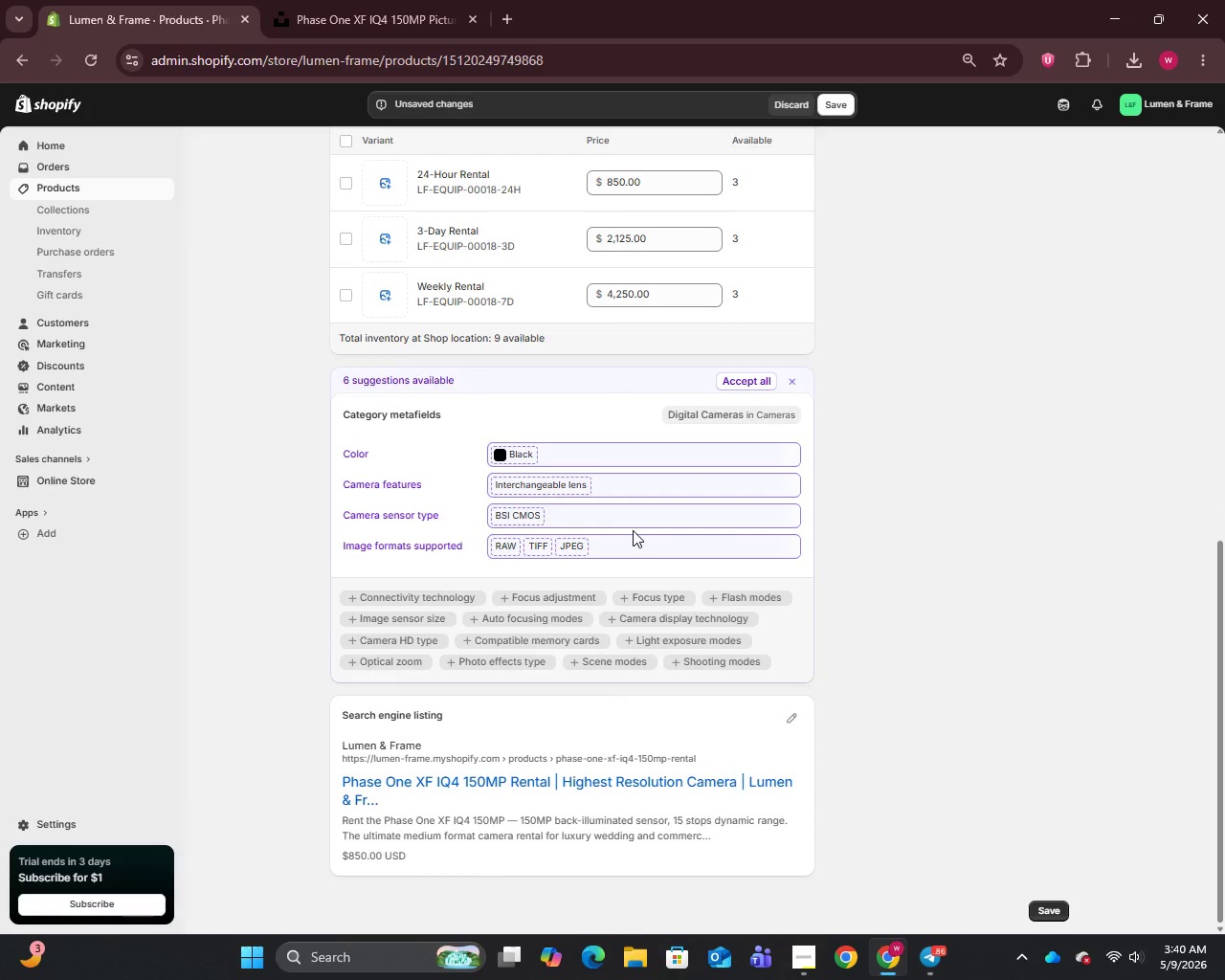 
scroll: coordinate [633, 530], scroll_direction: up, amount: 4.0
 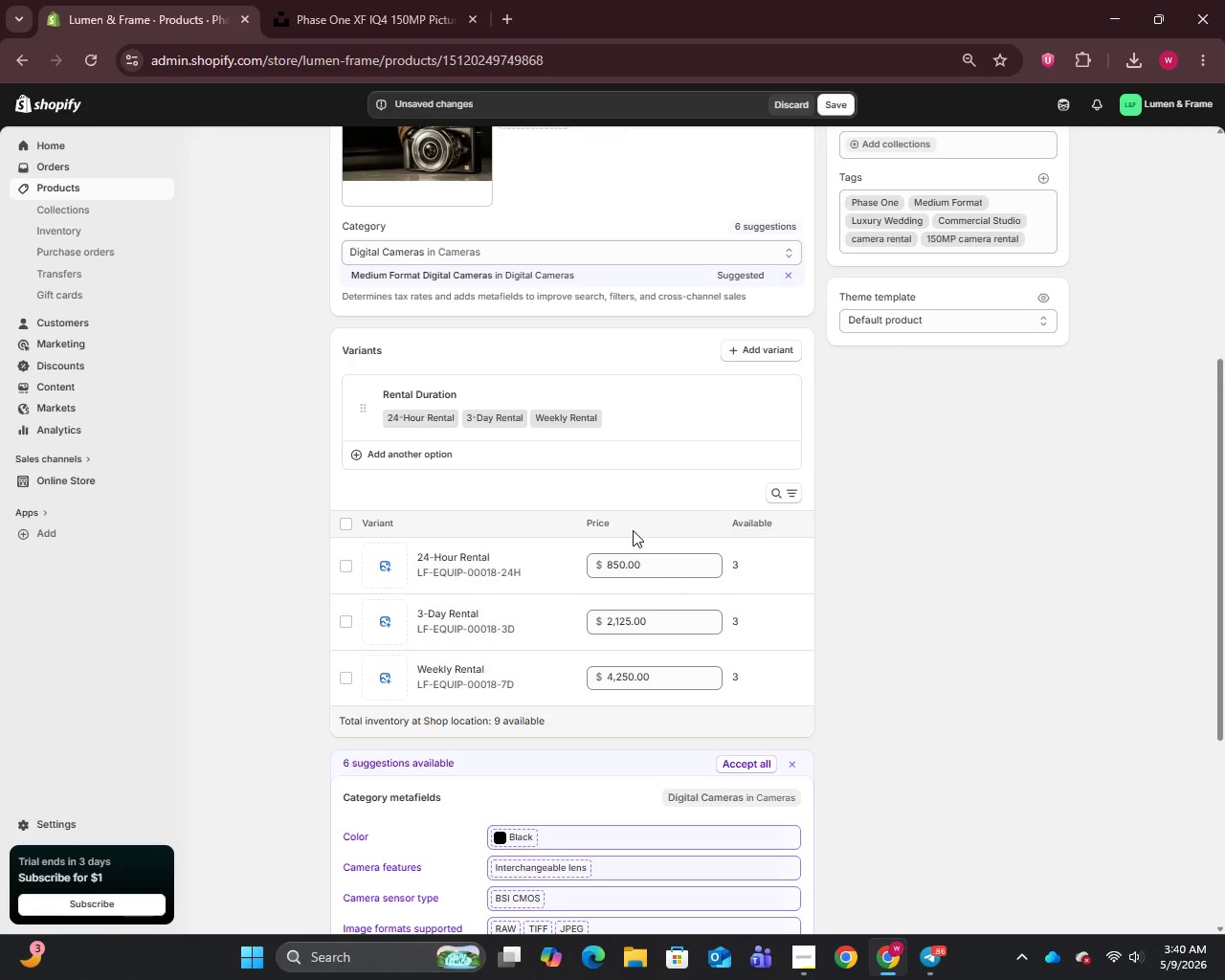 
scroll: coordinate [633, 530], scroll_direction: down, amount: 6.0
 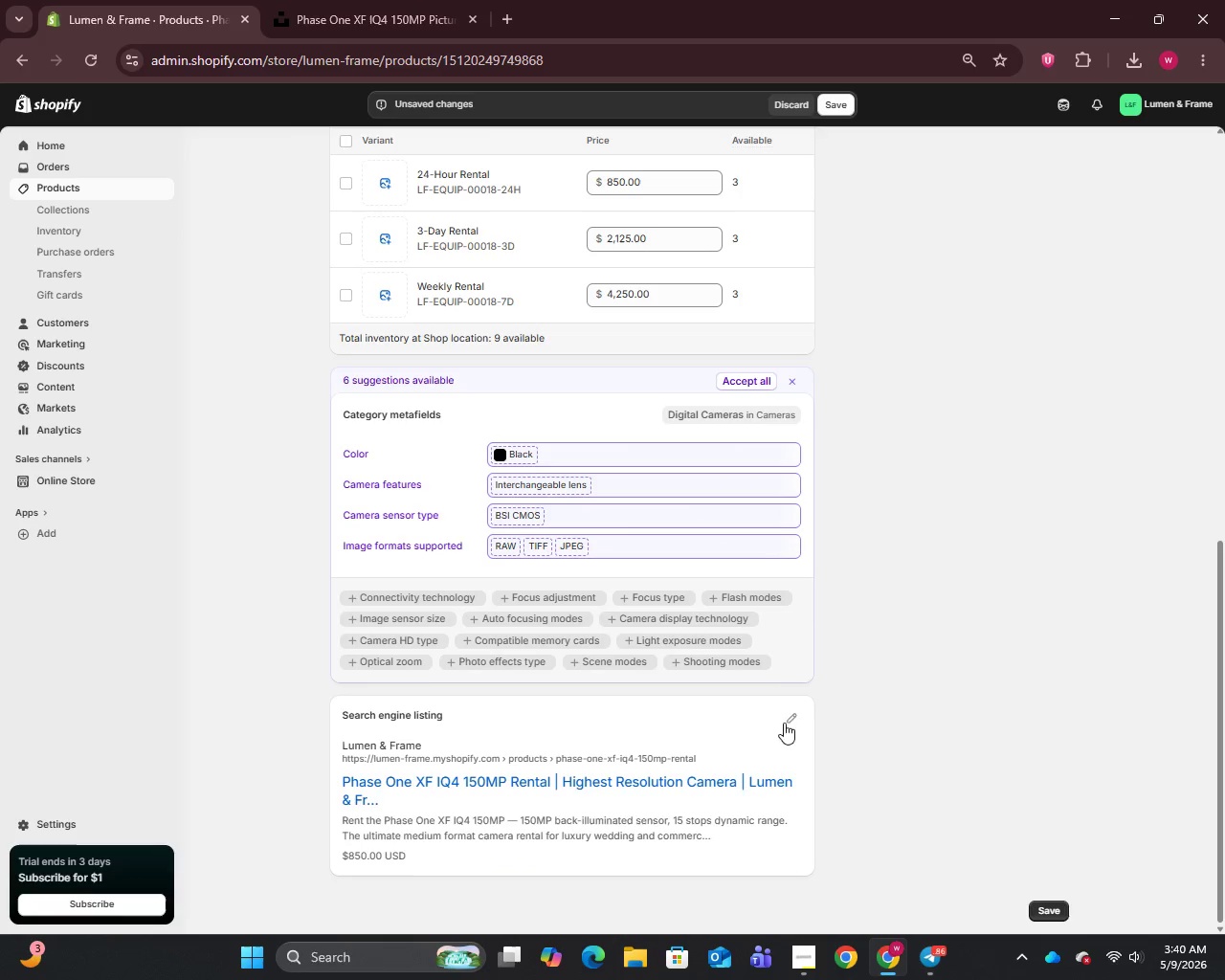 
left_click([791, 719])
 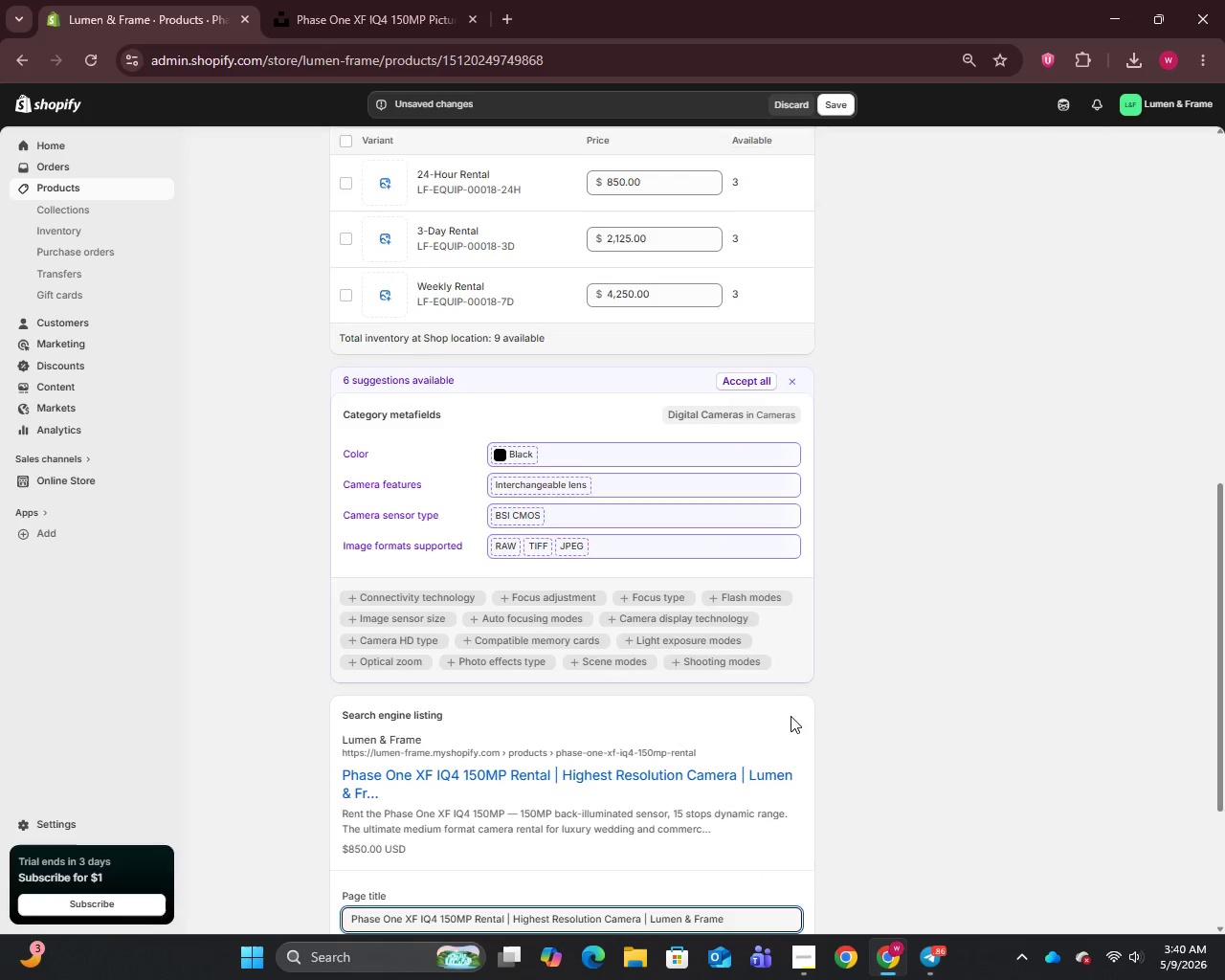 
scroll: coordinate [791, 716], scroll_direction: down, amount: 4.0
 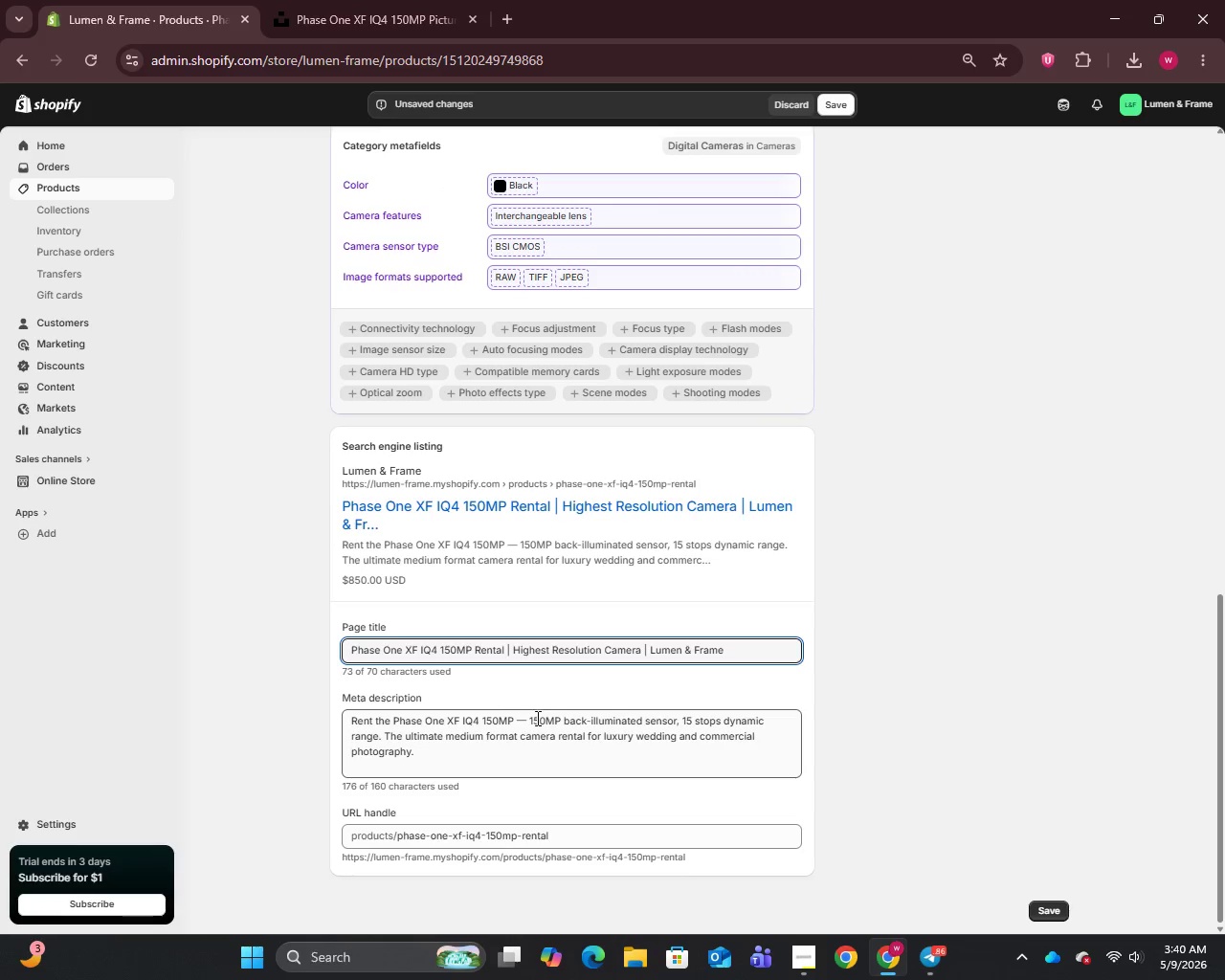 
left_click([525, 724])
 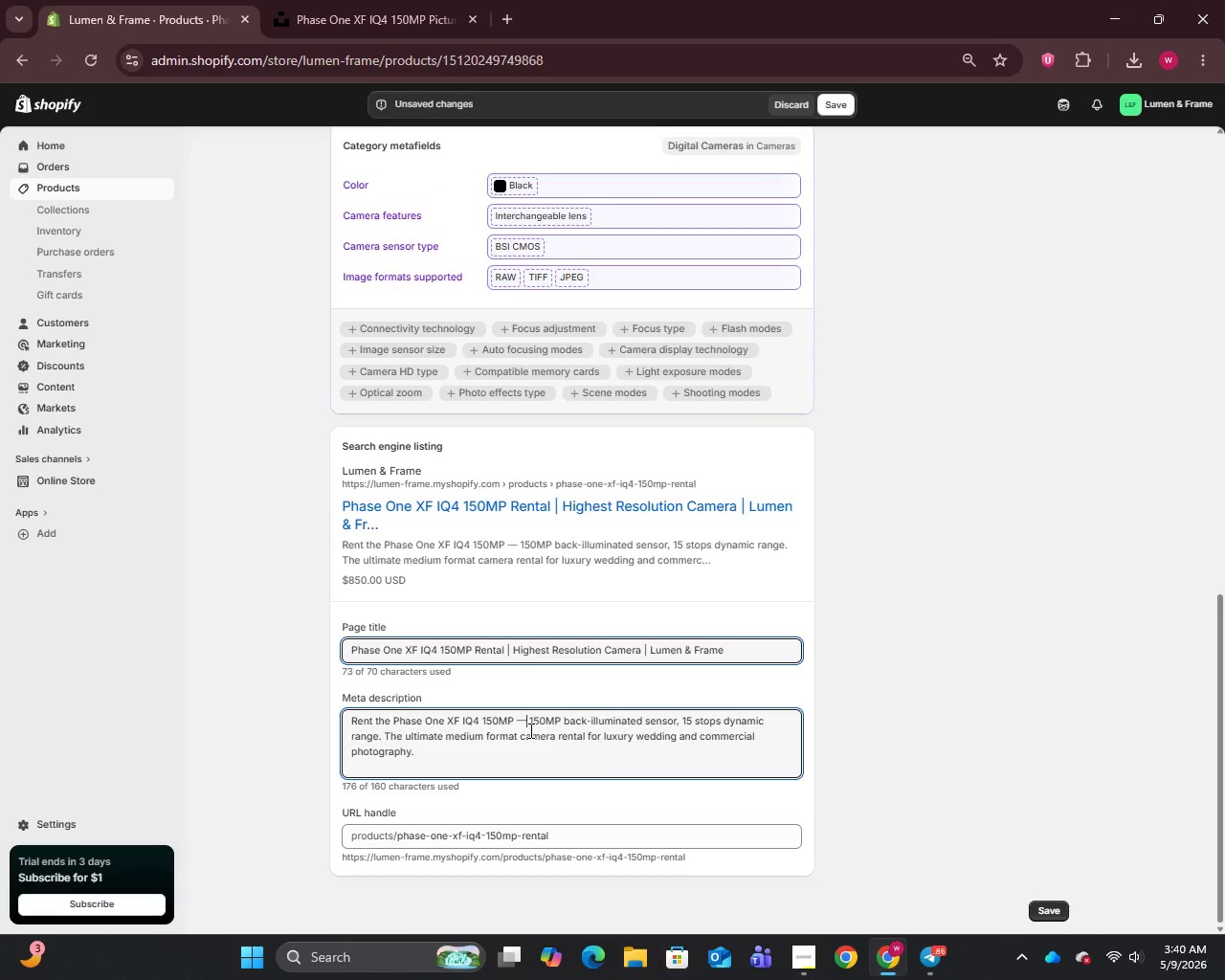 
key(Backspace)
 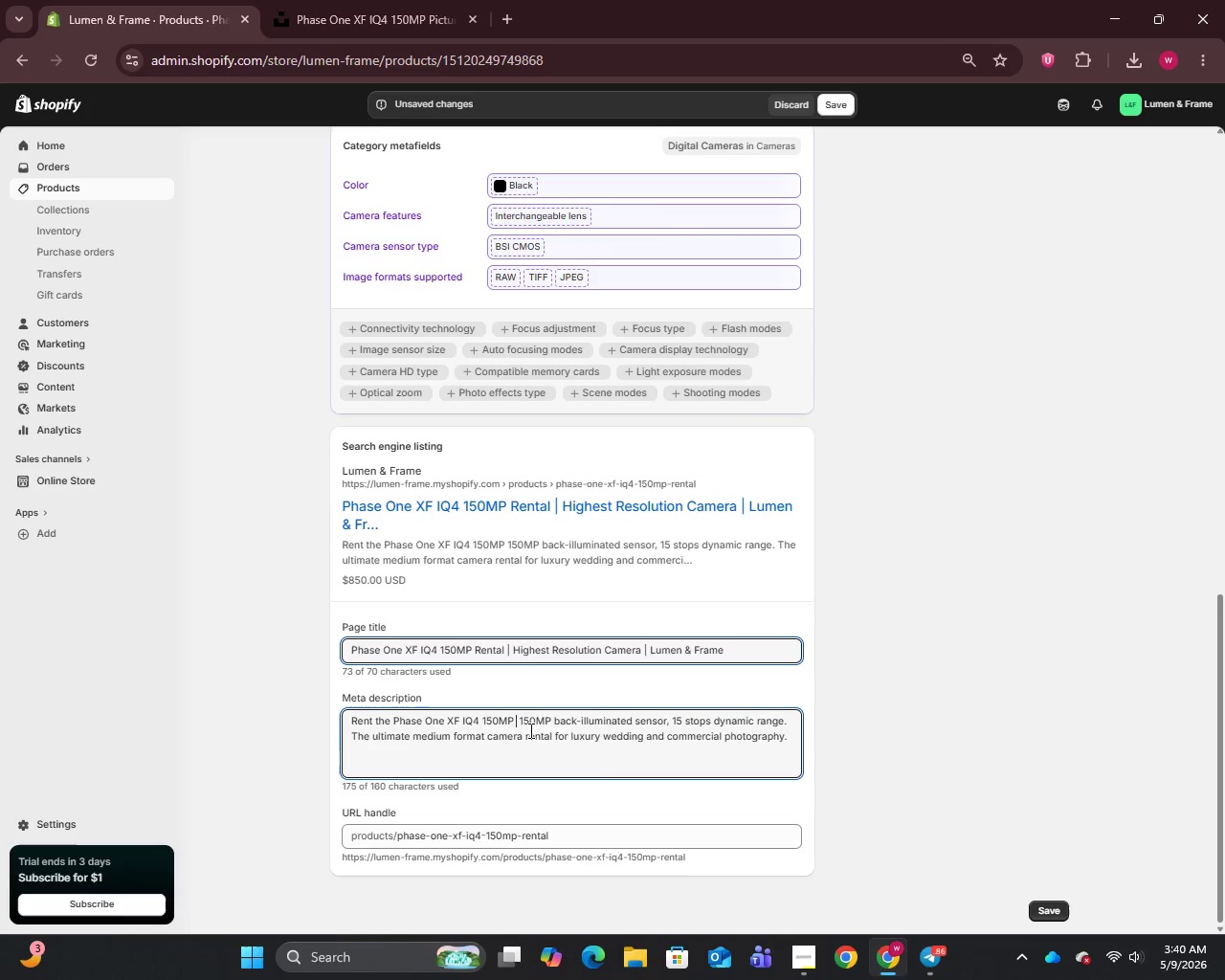 
key(Backspace)
 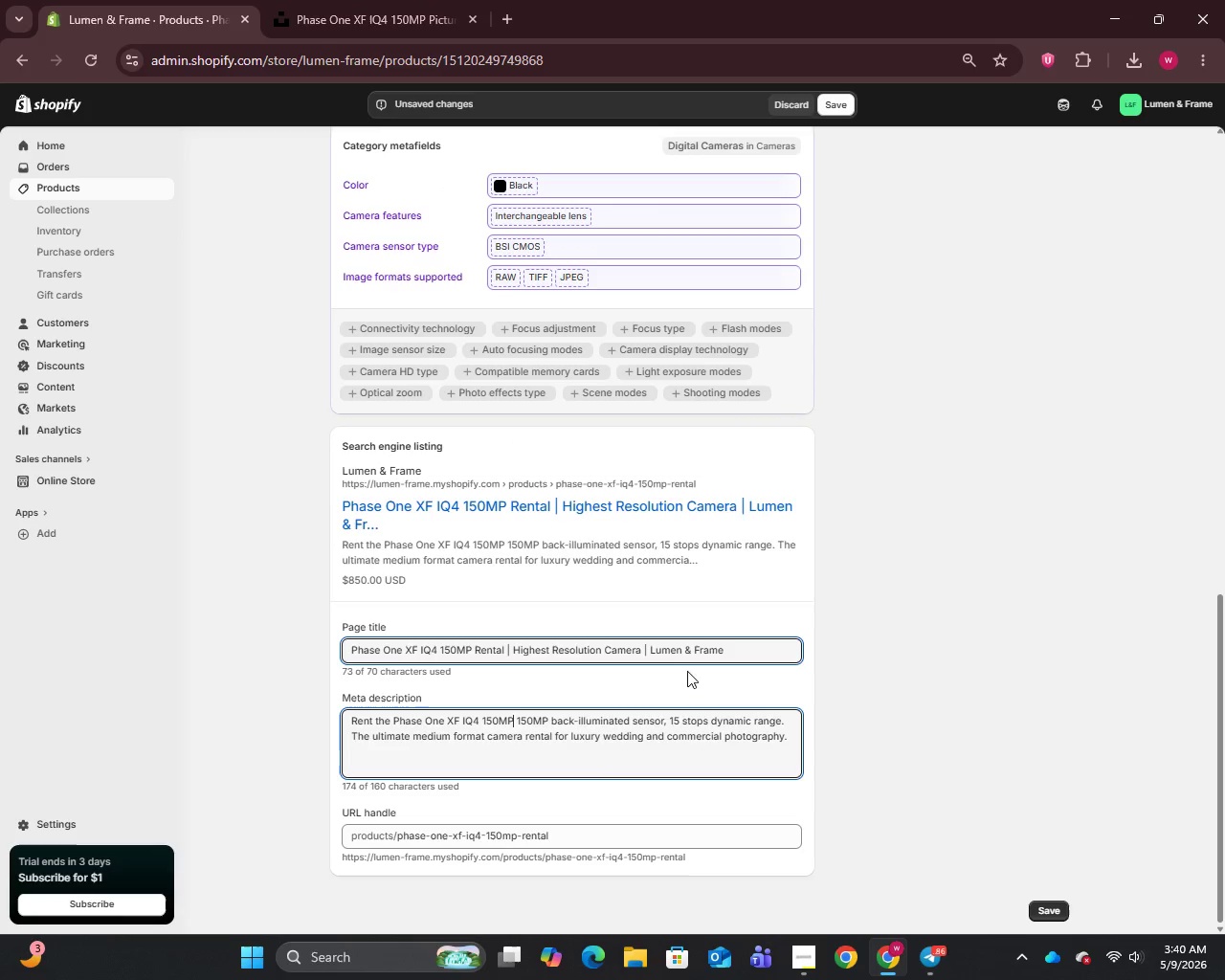 
left_click_drag(start_coordinate=[737, 654], to_coordinate=[642, 660])
 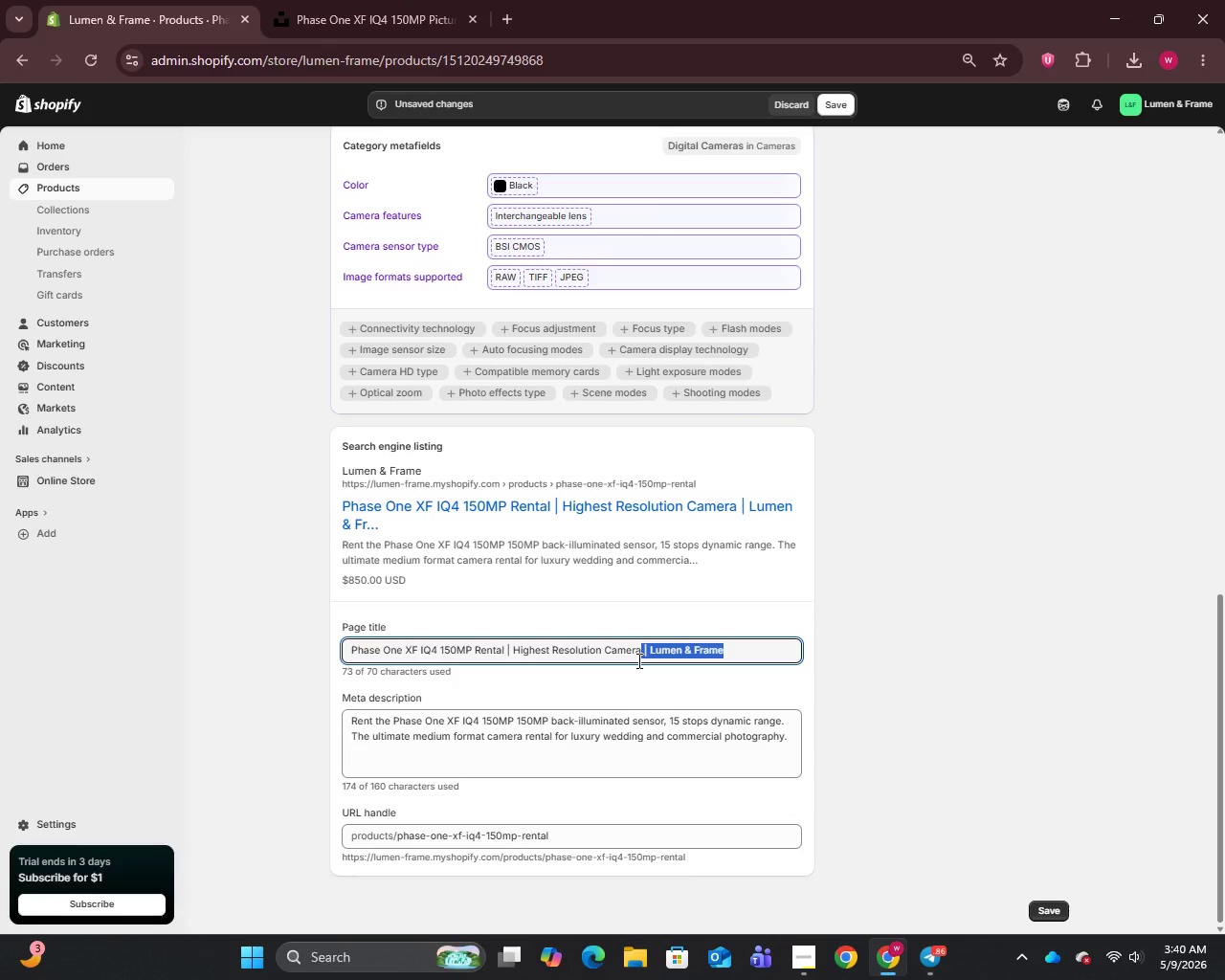 
key(Backspace)
 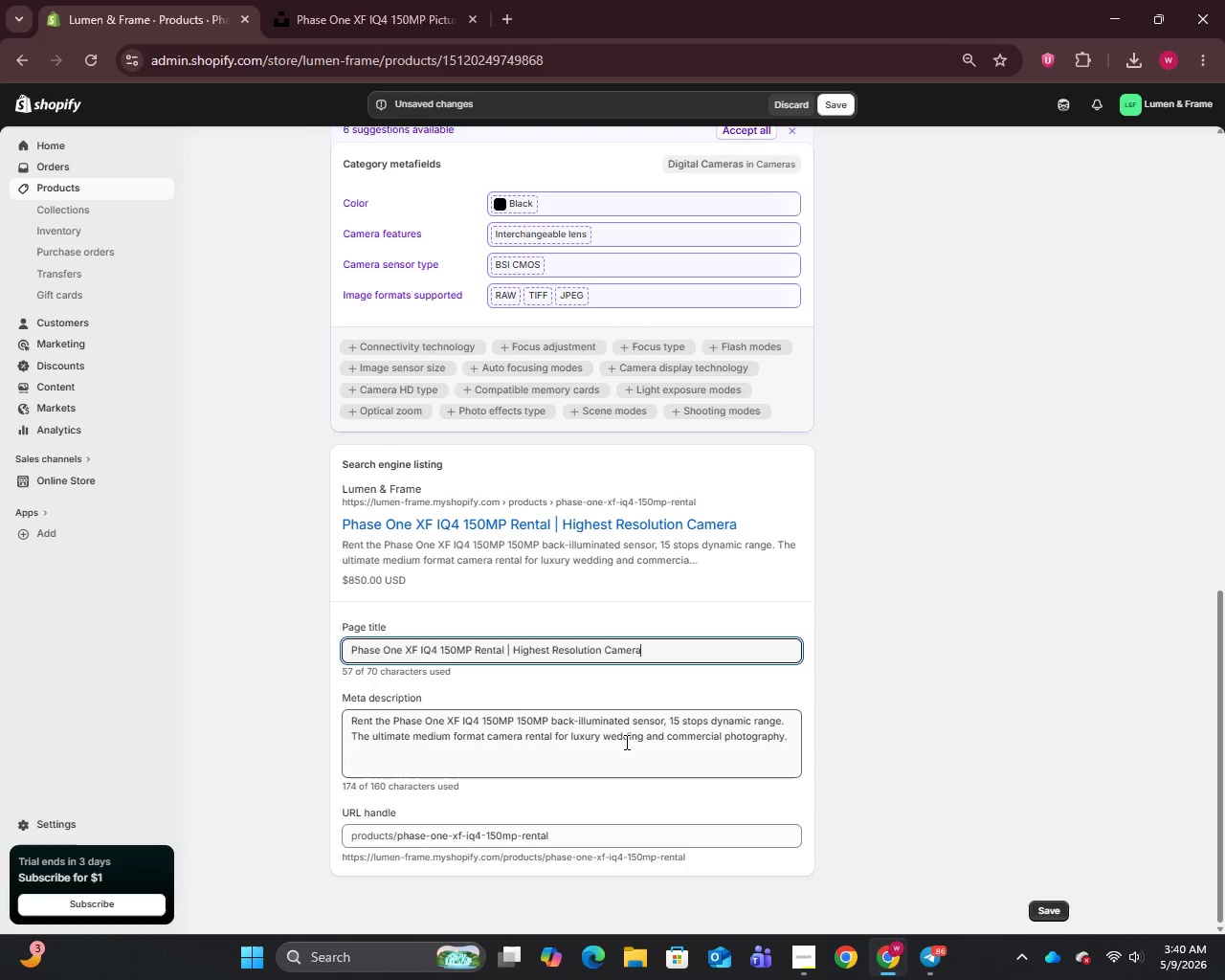 
wait(11.47)
 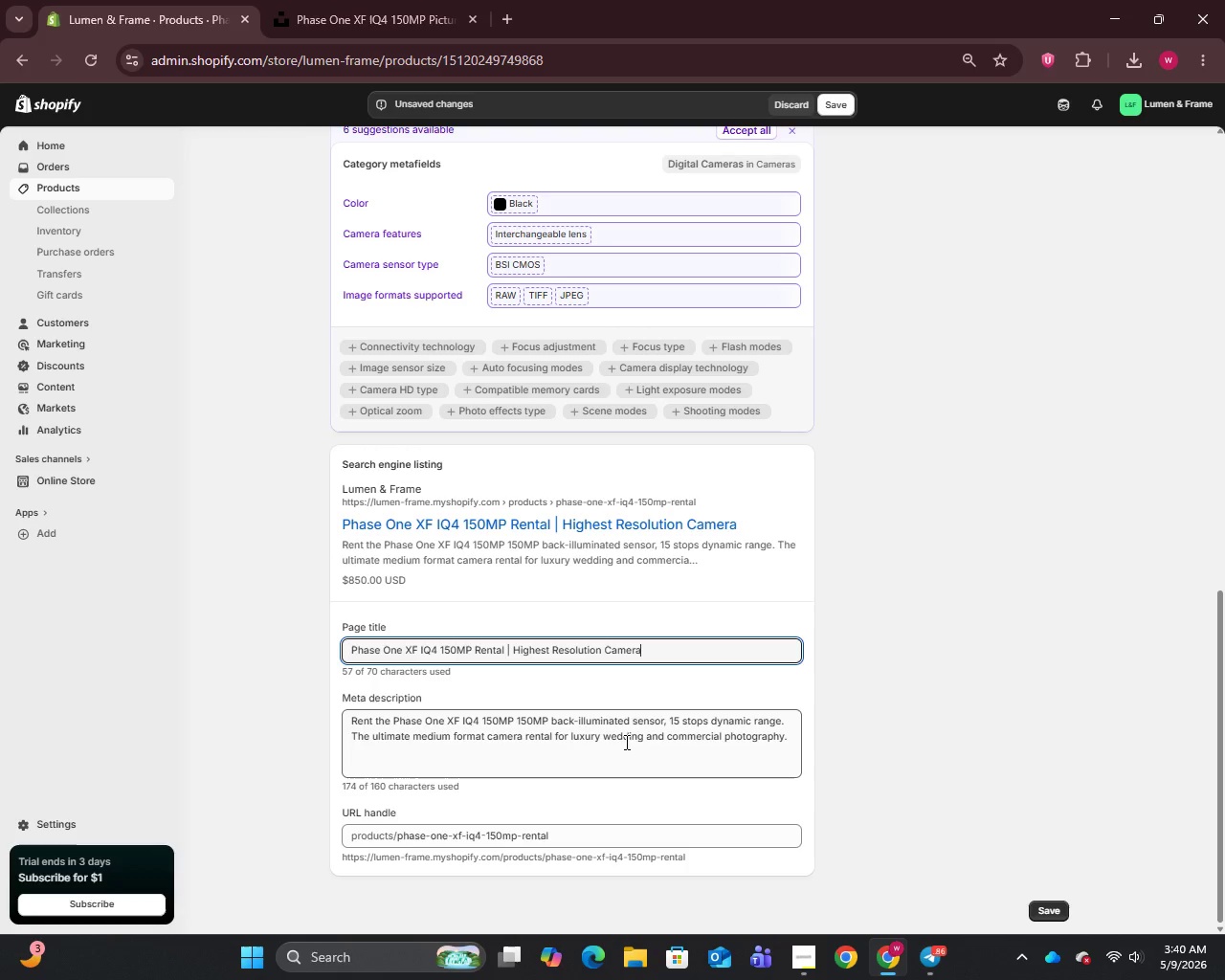 
left_click_drag(start_coordinate=[552, 722], to_coordinate=[660, 723])
 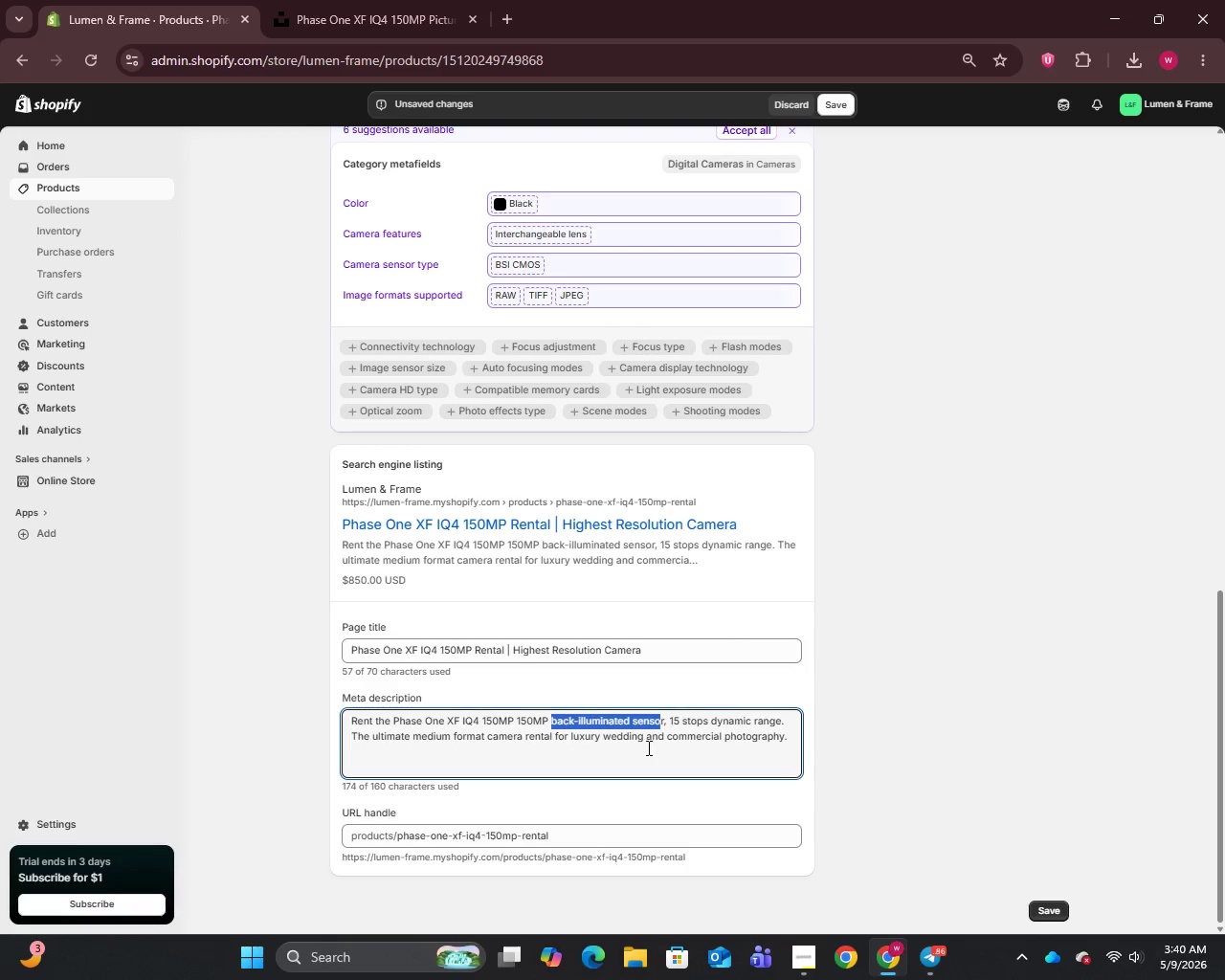 
key(Backspace)
 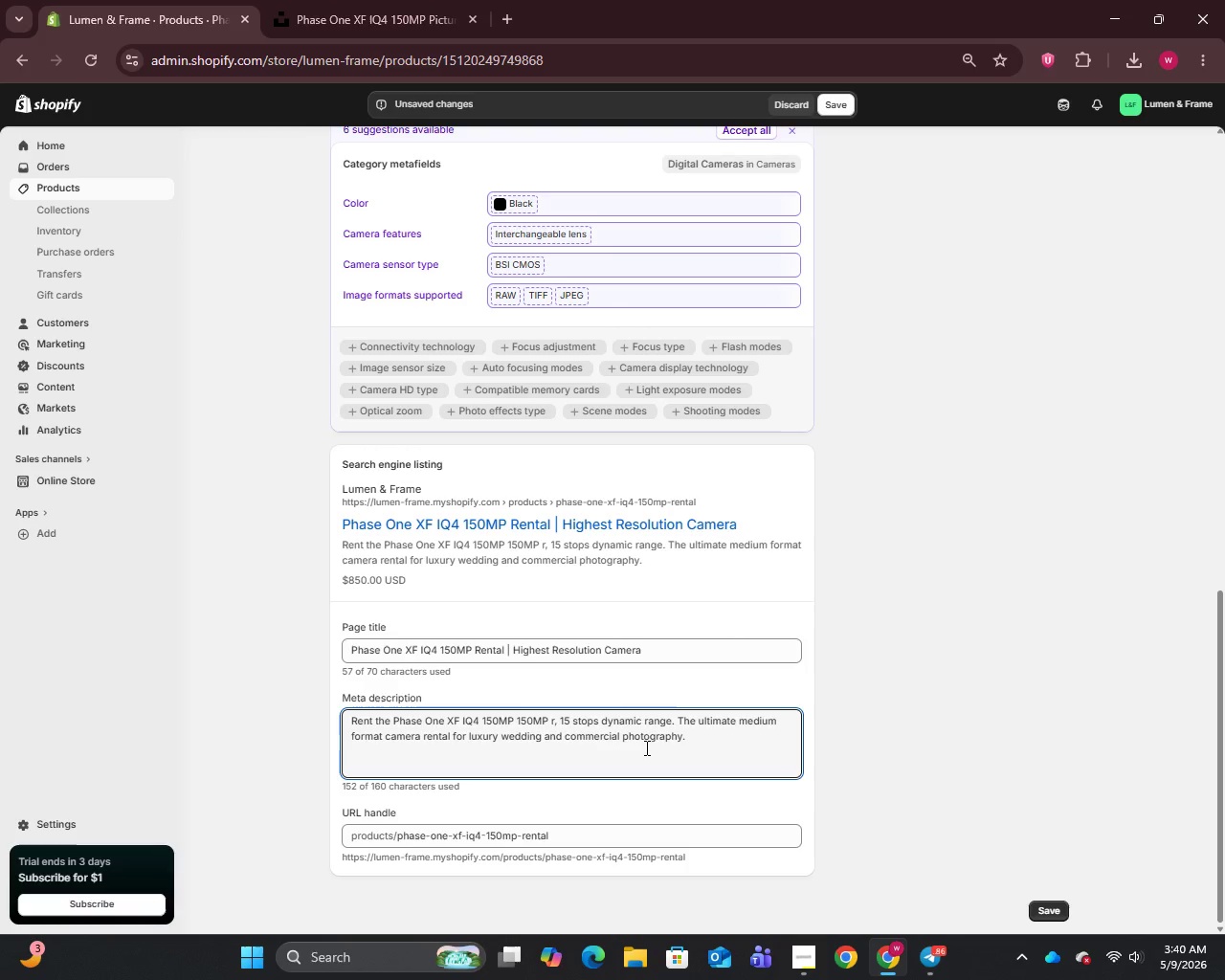 
key(ArrowRight)
 